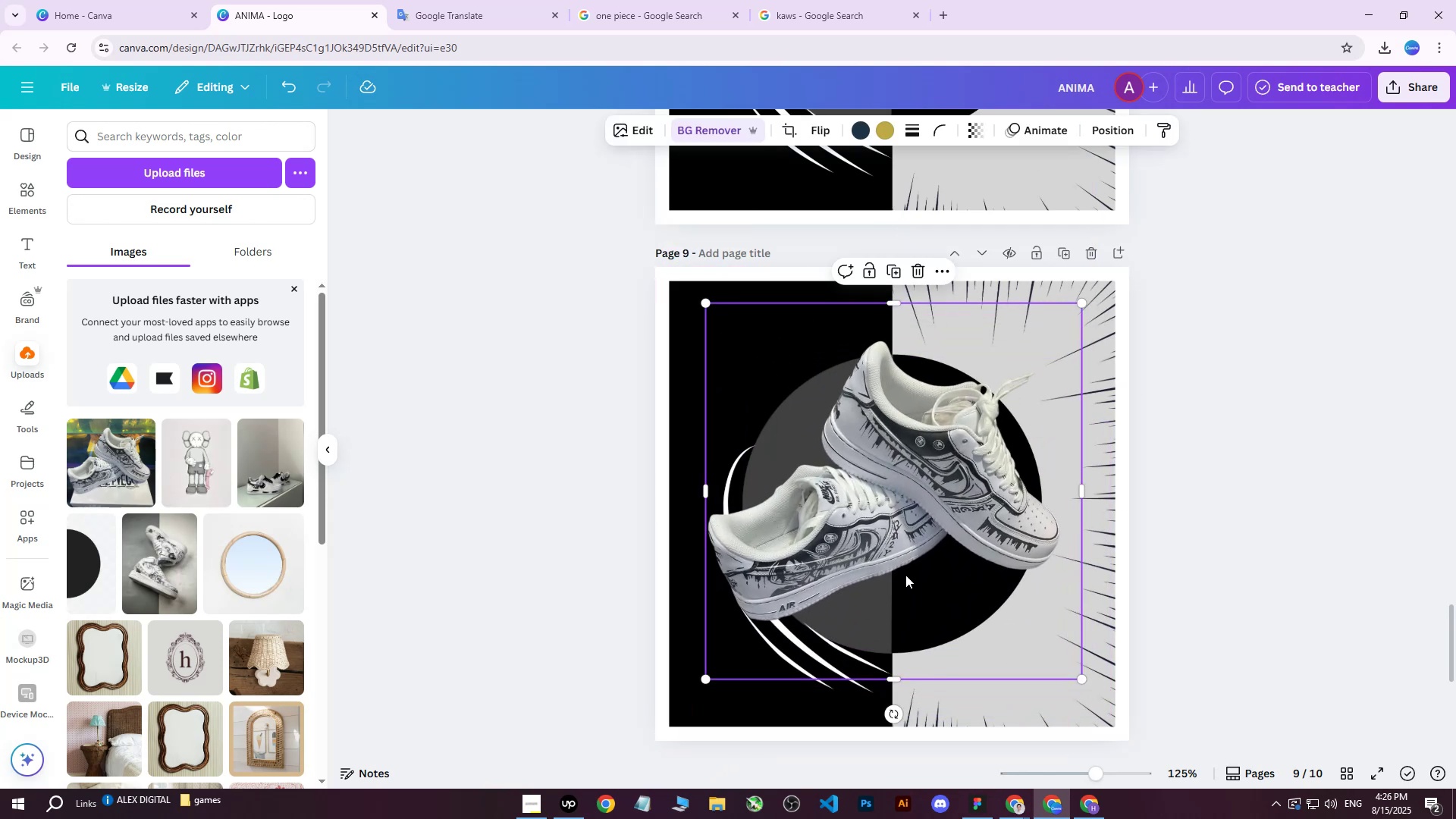 
scroll: coordinate [903, 578], scroll_direction: down, amount: 1.0
 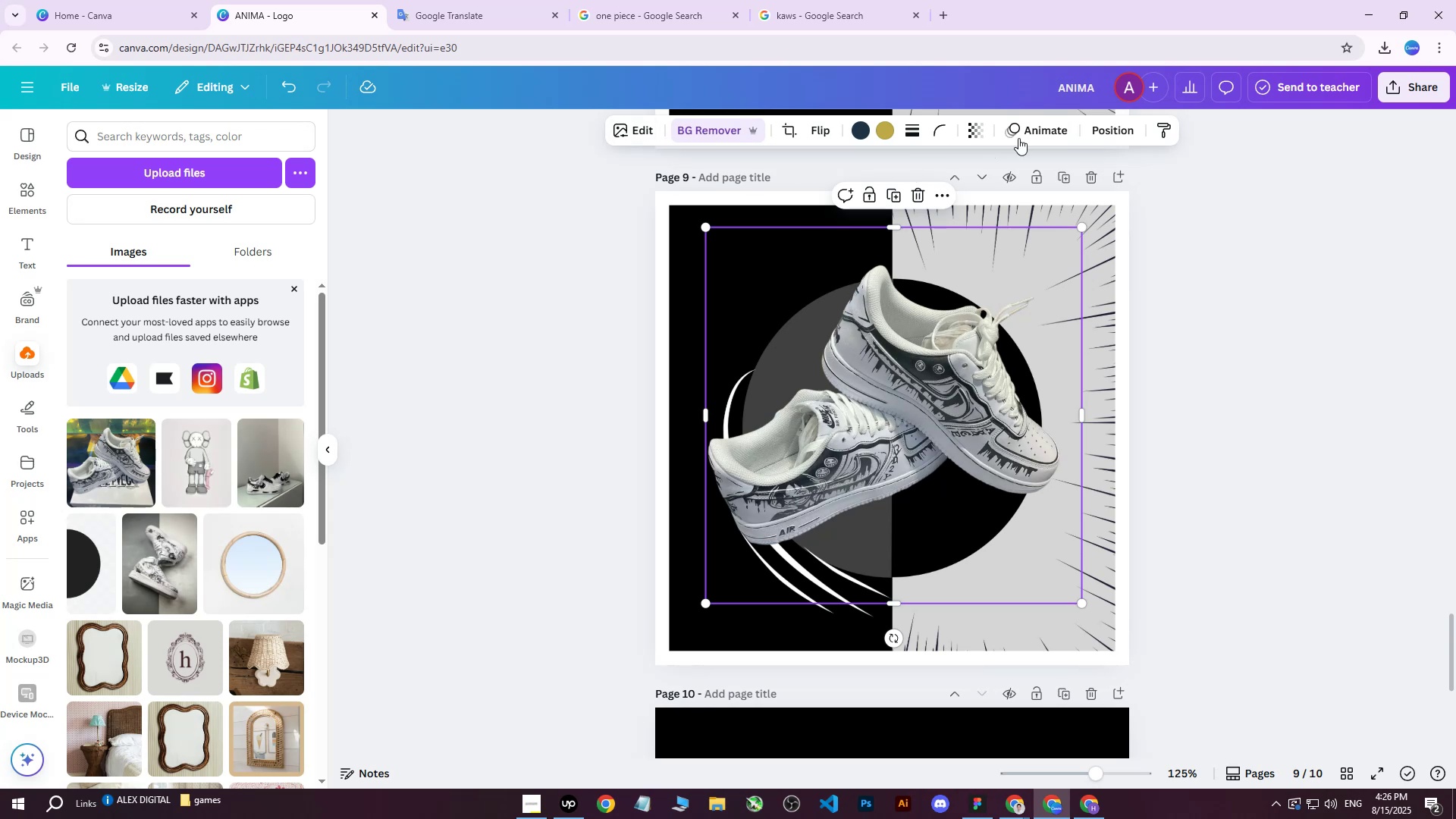 
left_click([821, 132])
 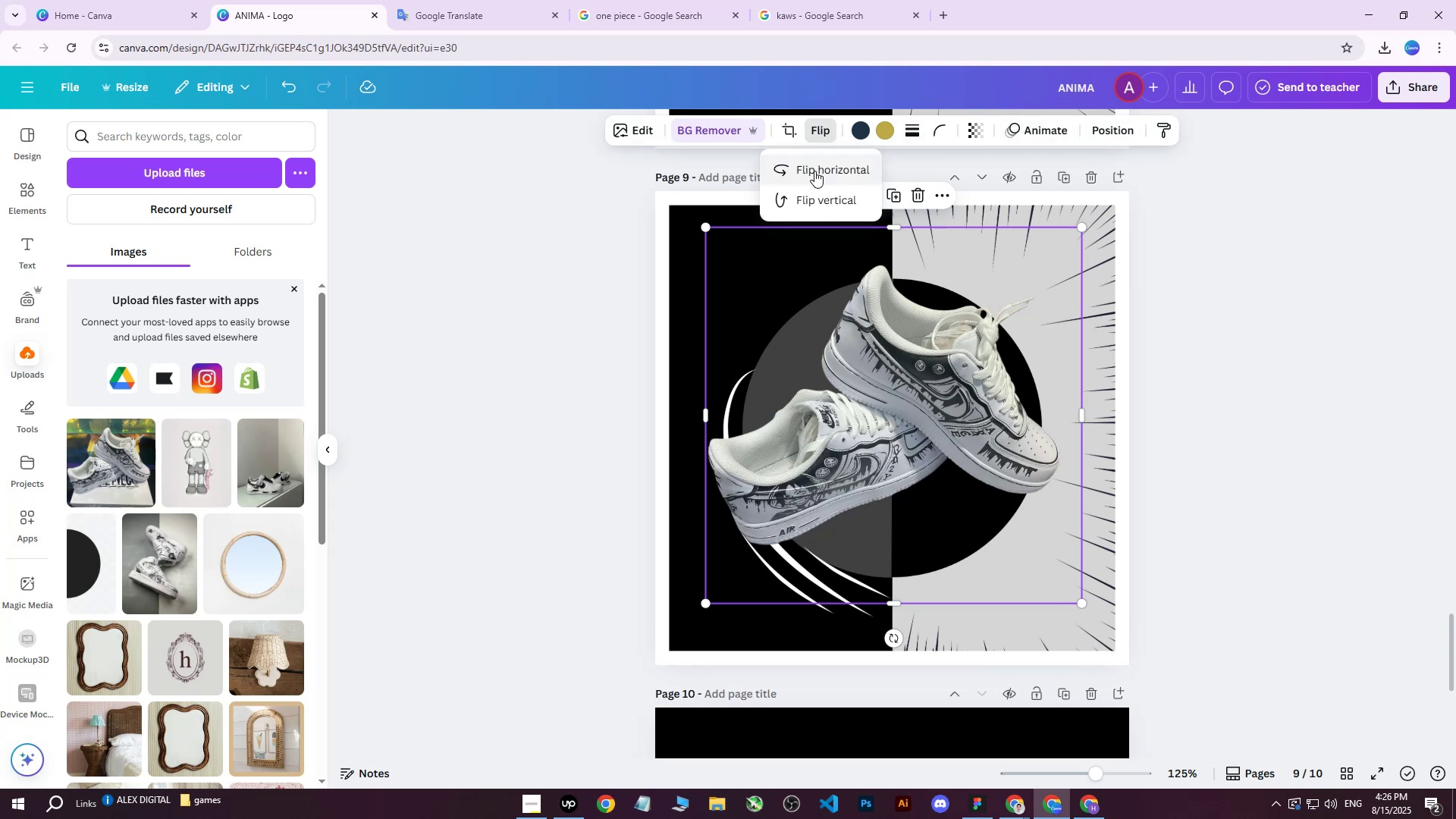 
left_click([814, 171])
 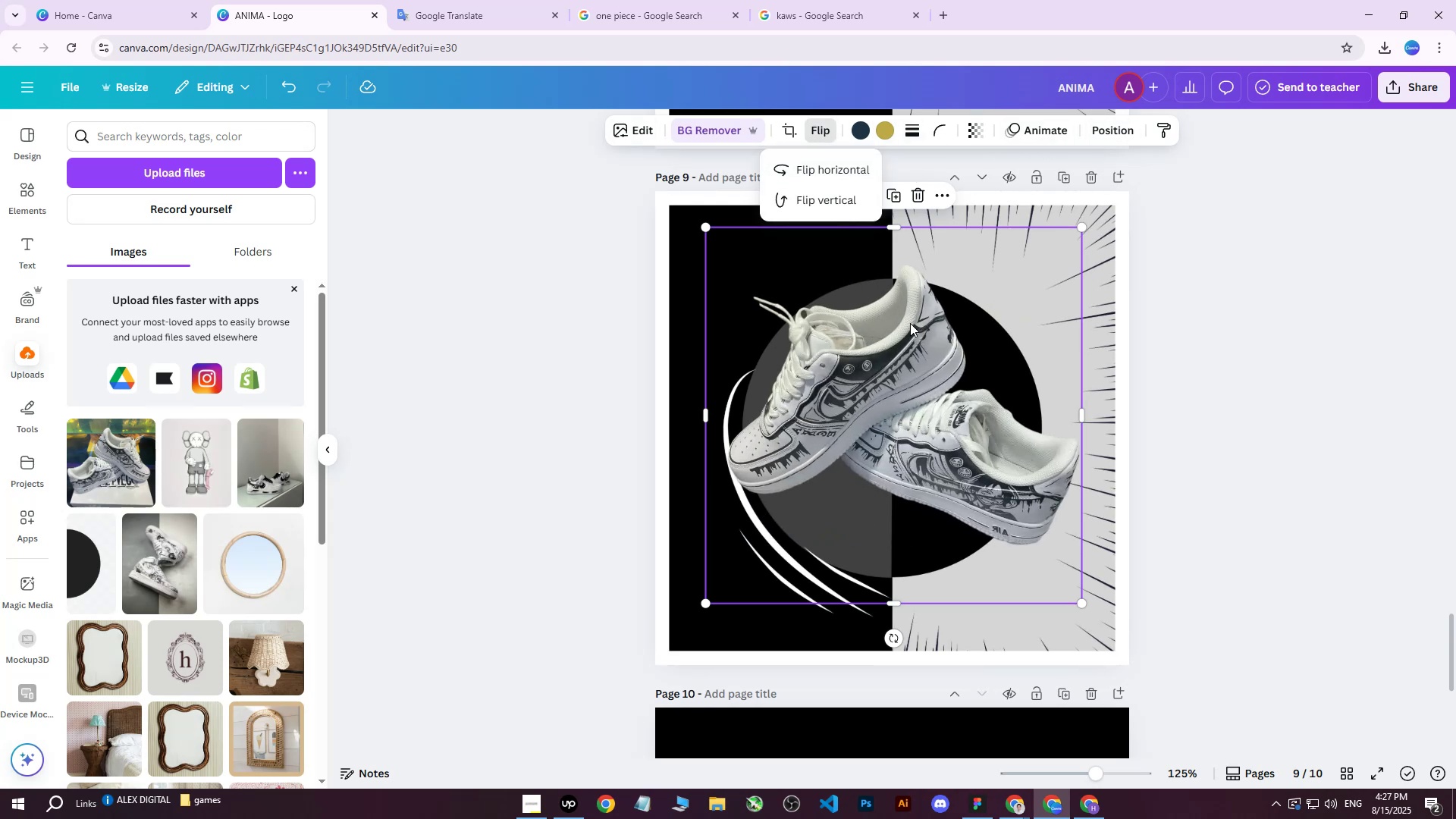 
left_click_drag(start_coordinate=[941, 388], to_coordinate=[934, 382])
 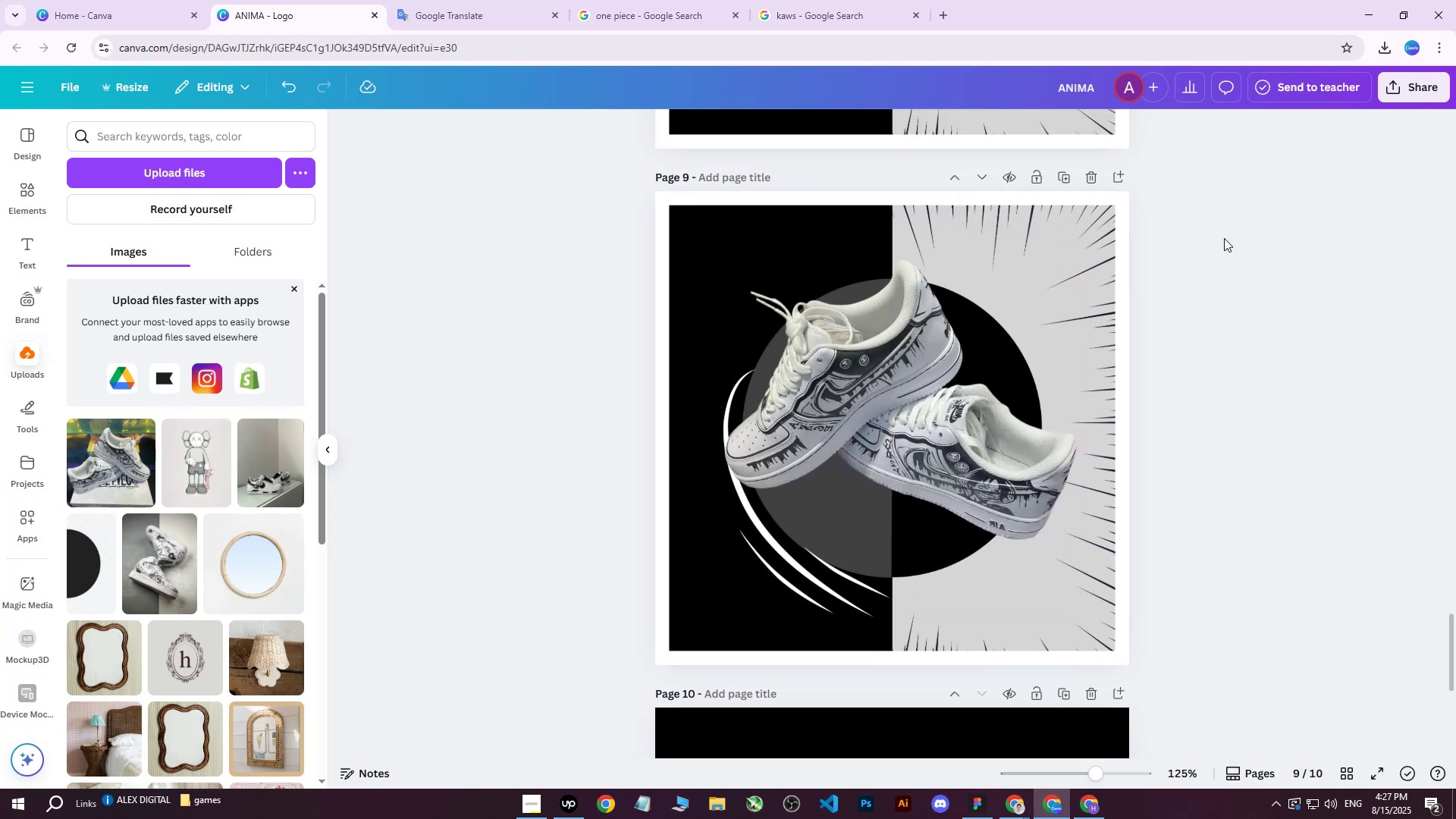 
double_click([1224, 238])
 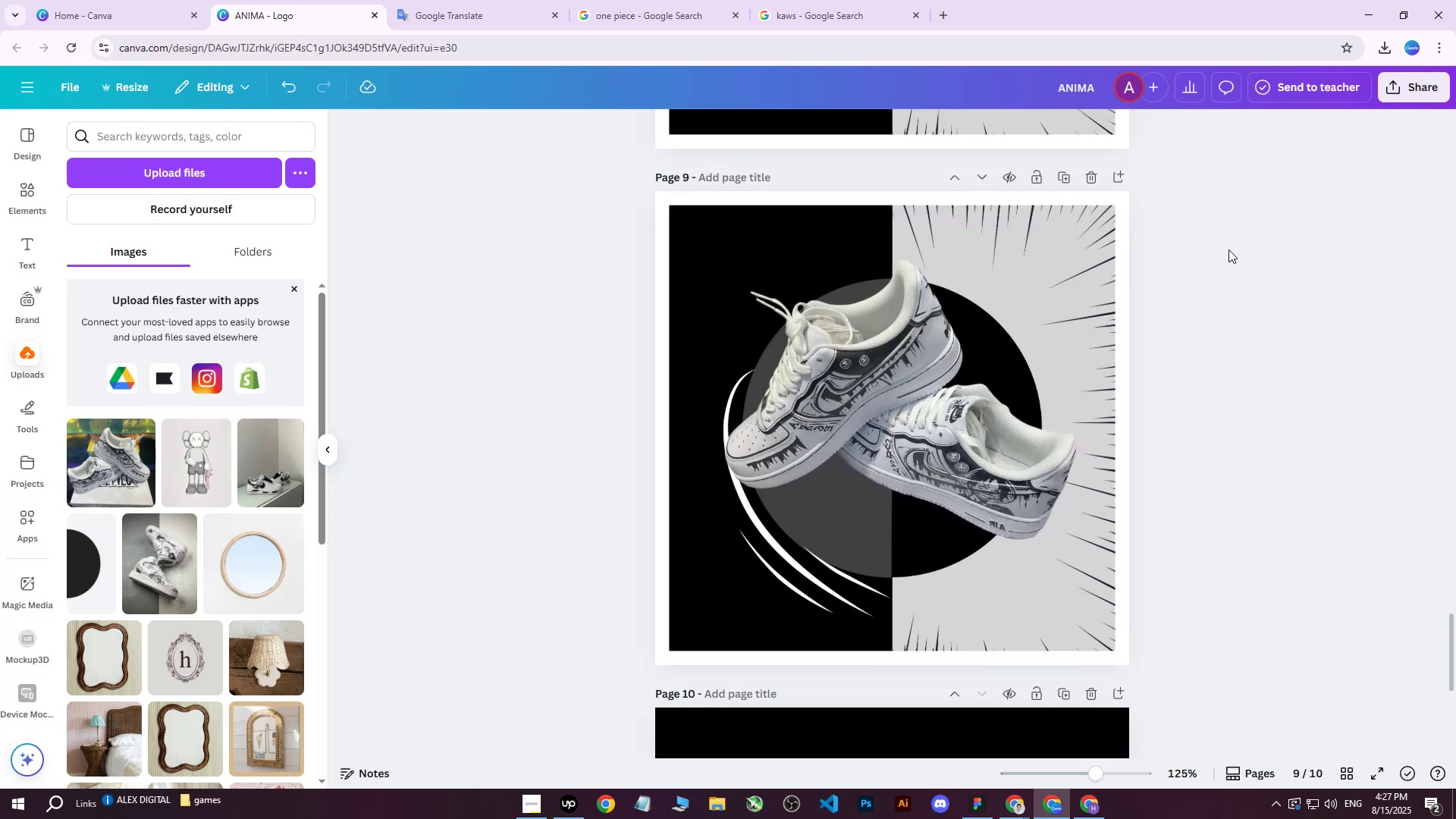 
scroll: coordinate [1238, 344], scroll_direction: none, amount: 0.0
 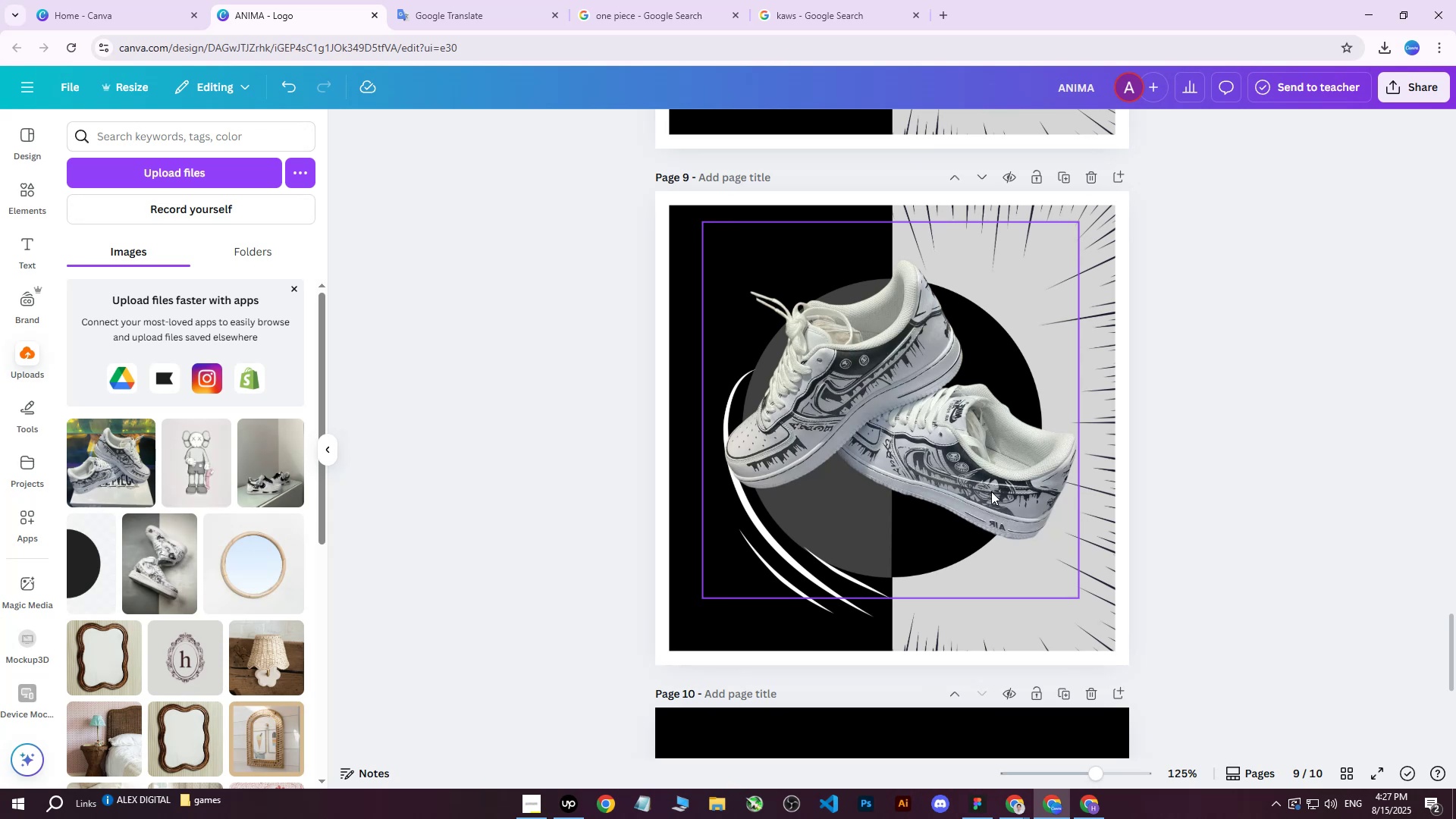 
left_click([1264, 253])
 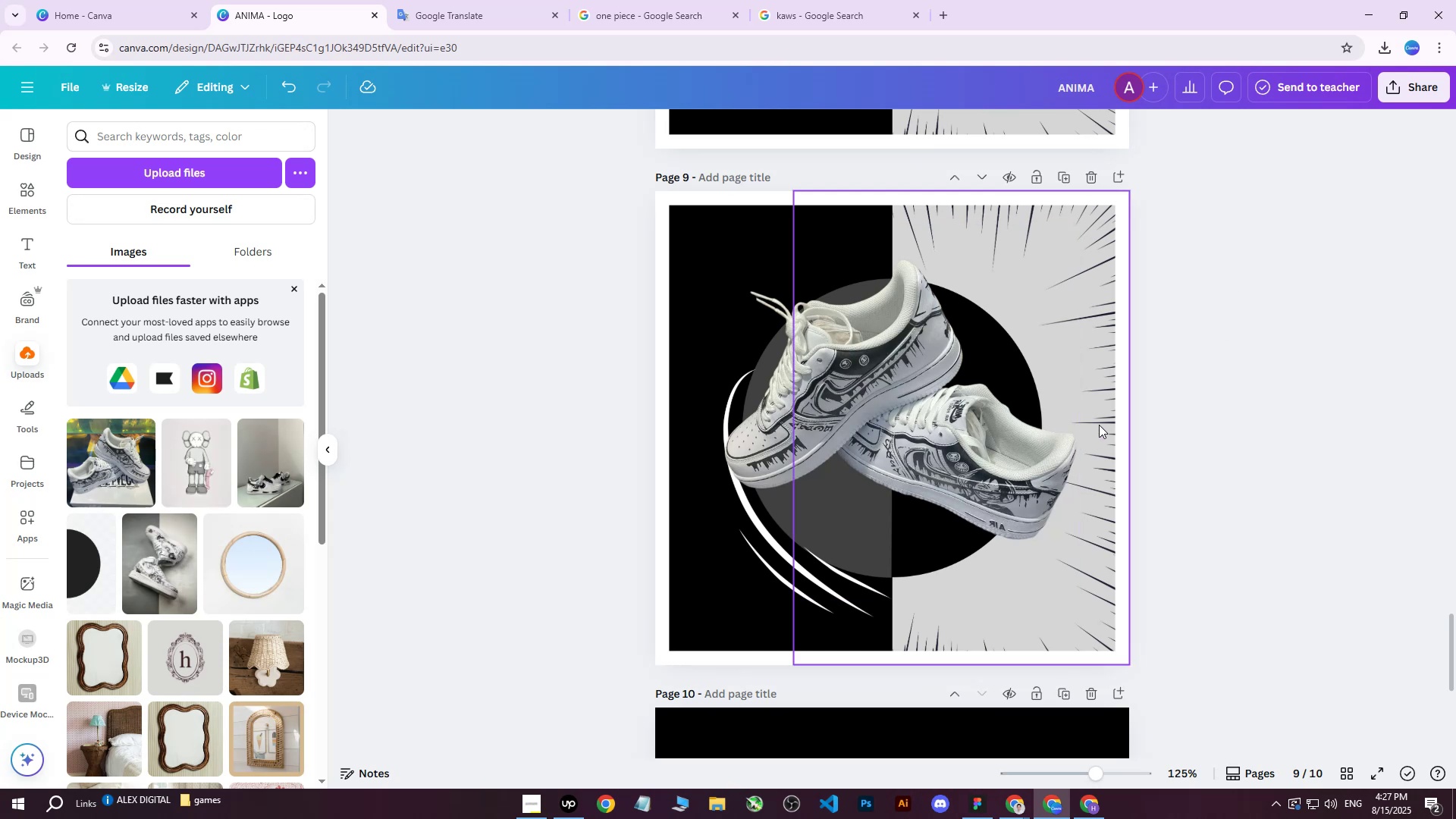 
left_click([1212, 369])
 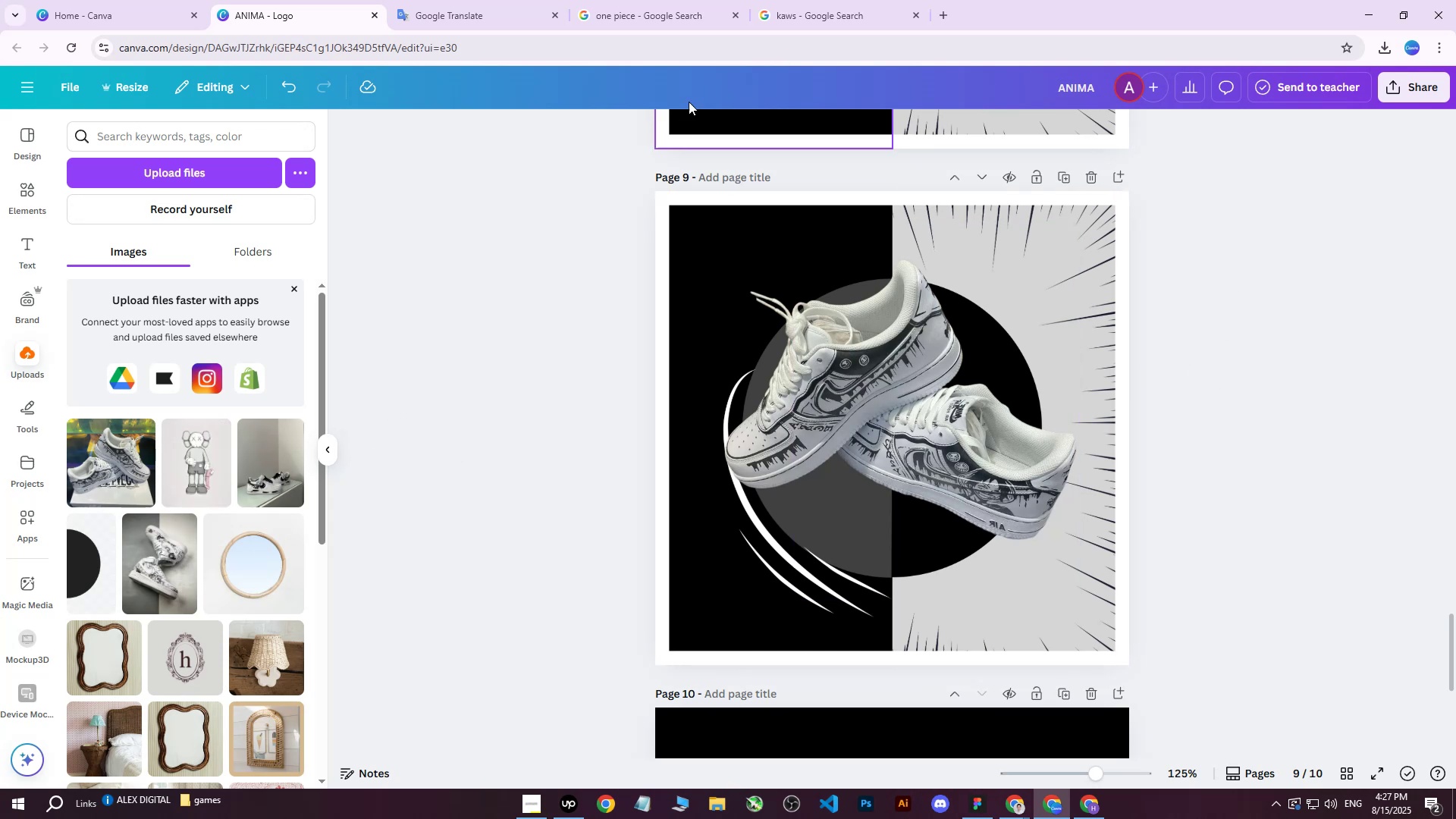 
left_click([1020, 808])
 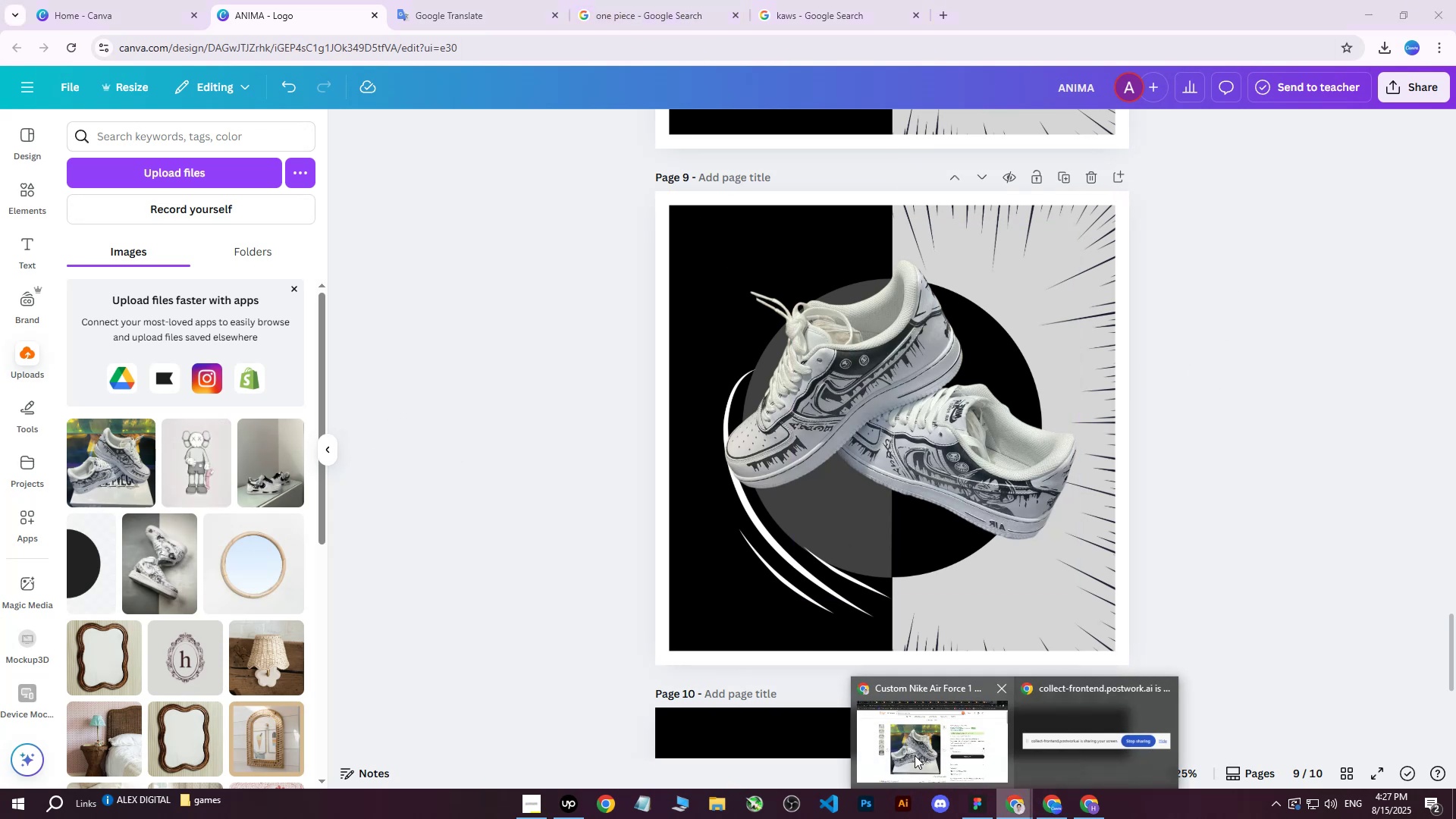 
double_click([915, 755])
 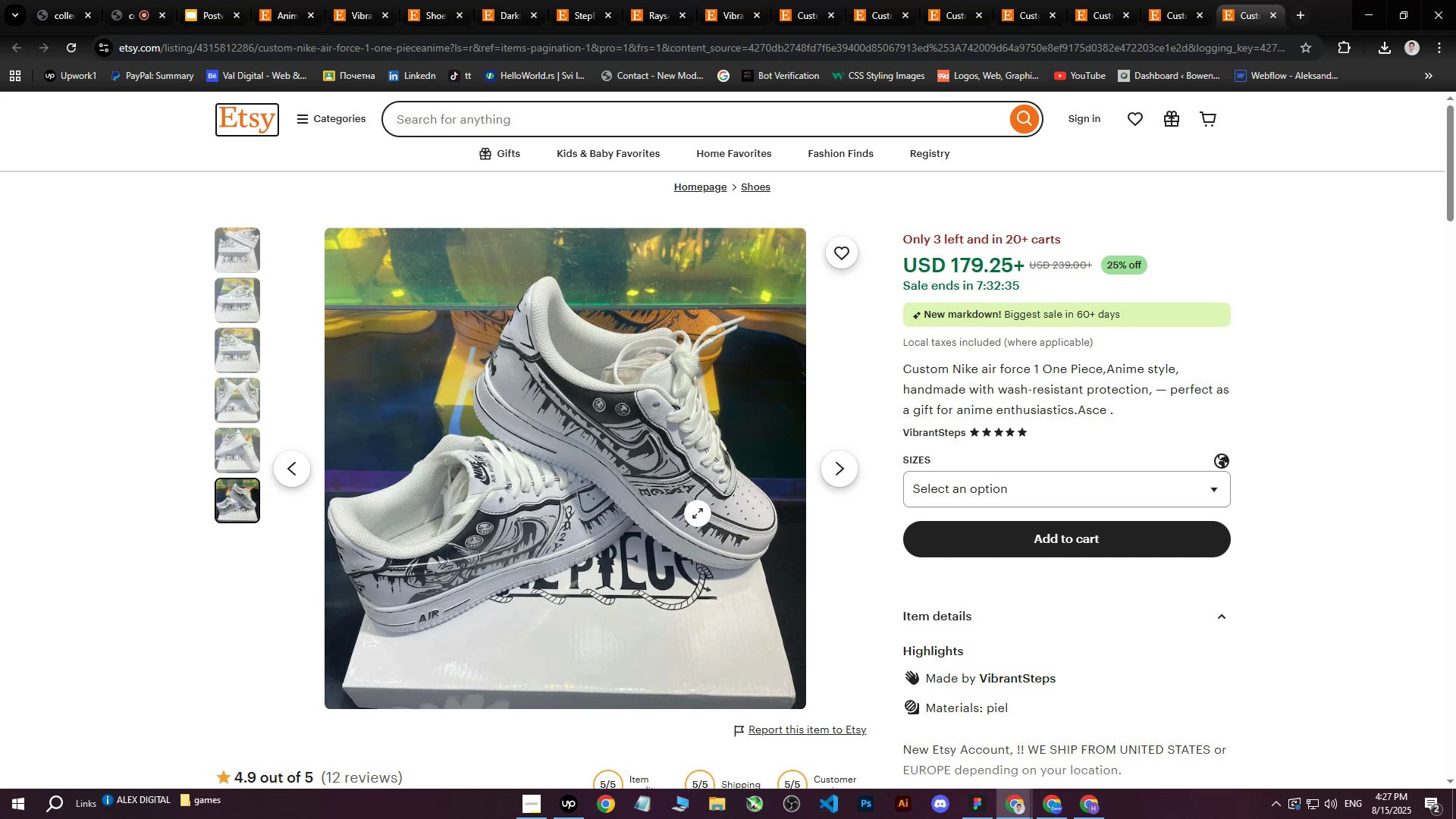 
wait(13.87)
 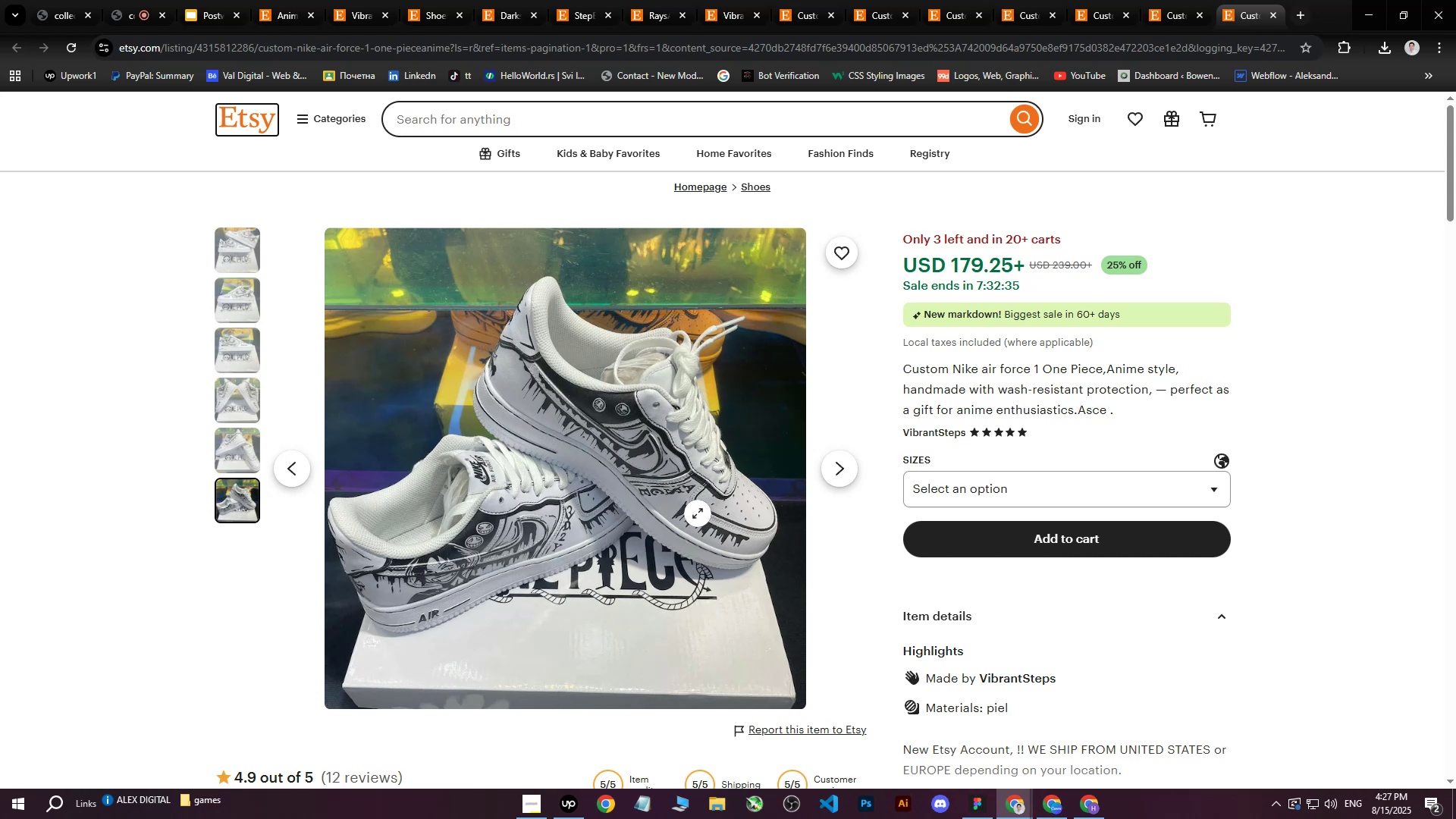 
left_click([1039, 808])
 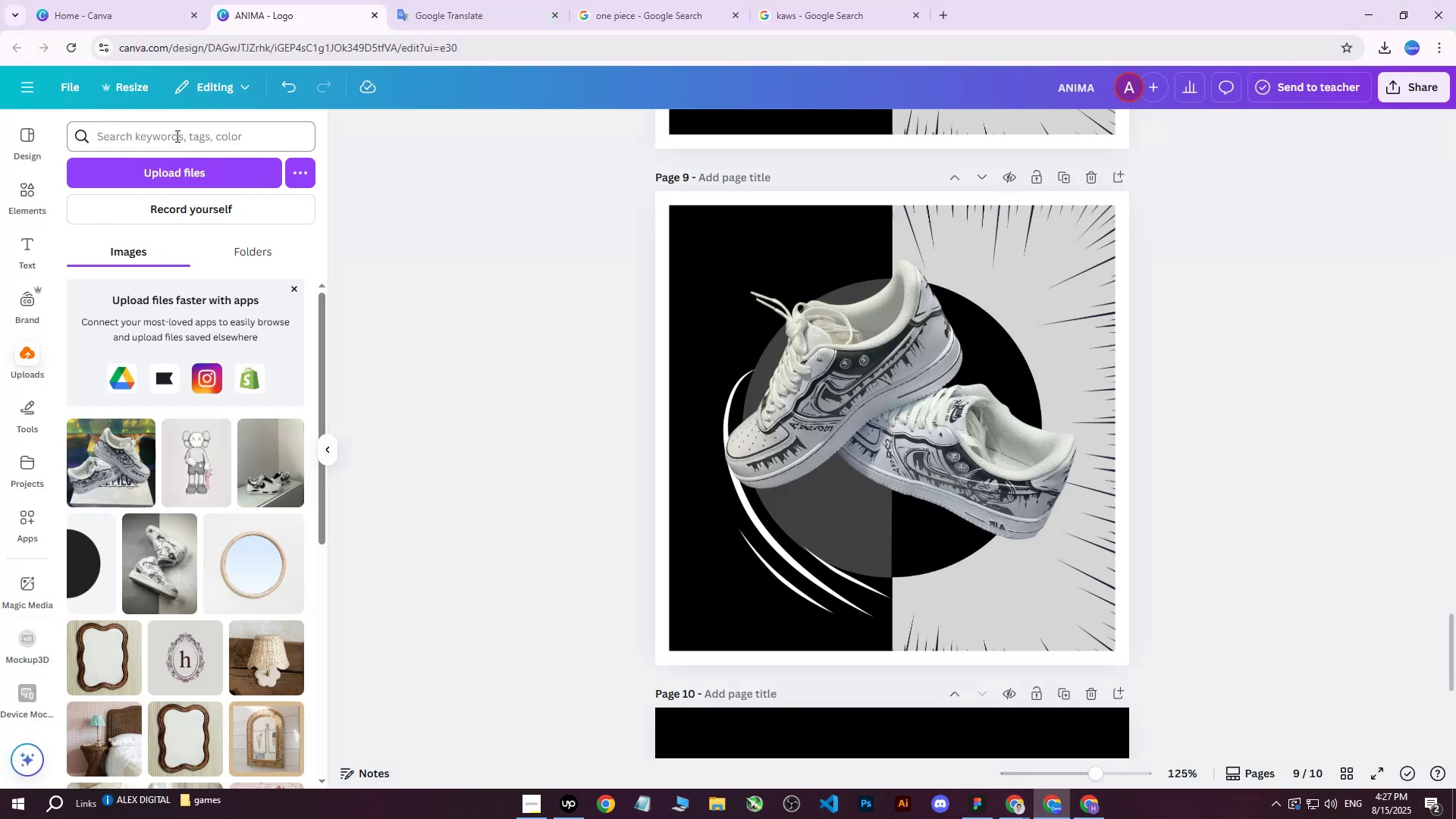 
left_click([176, 136])
 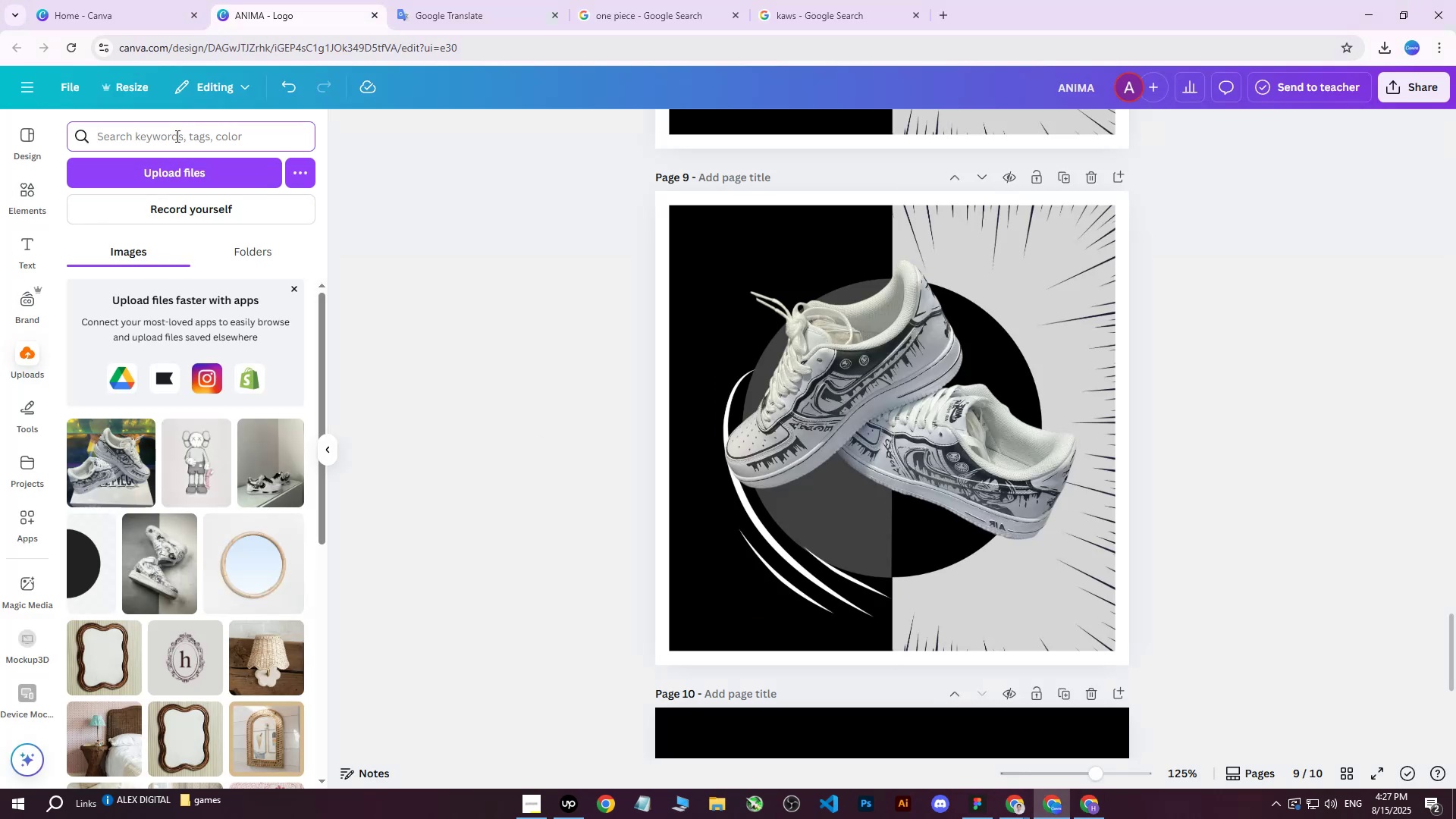 
type(one piece)
 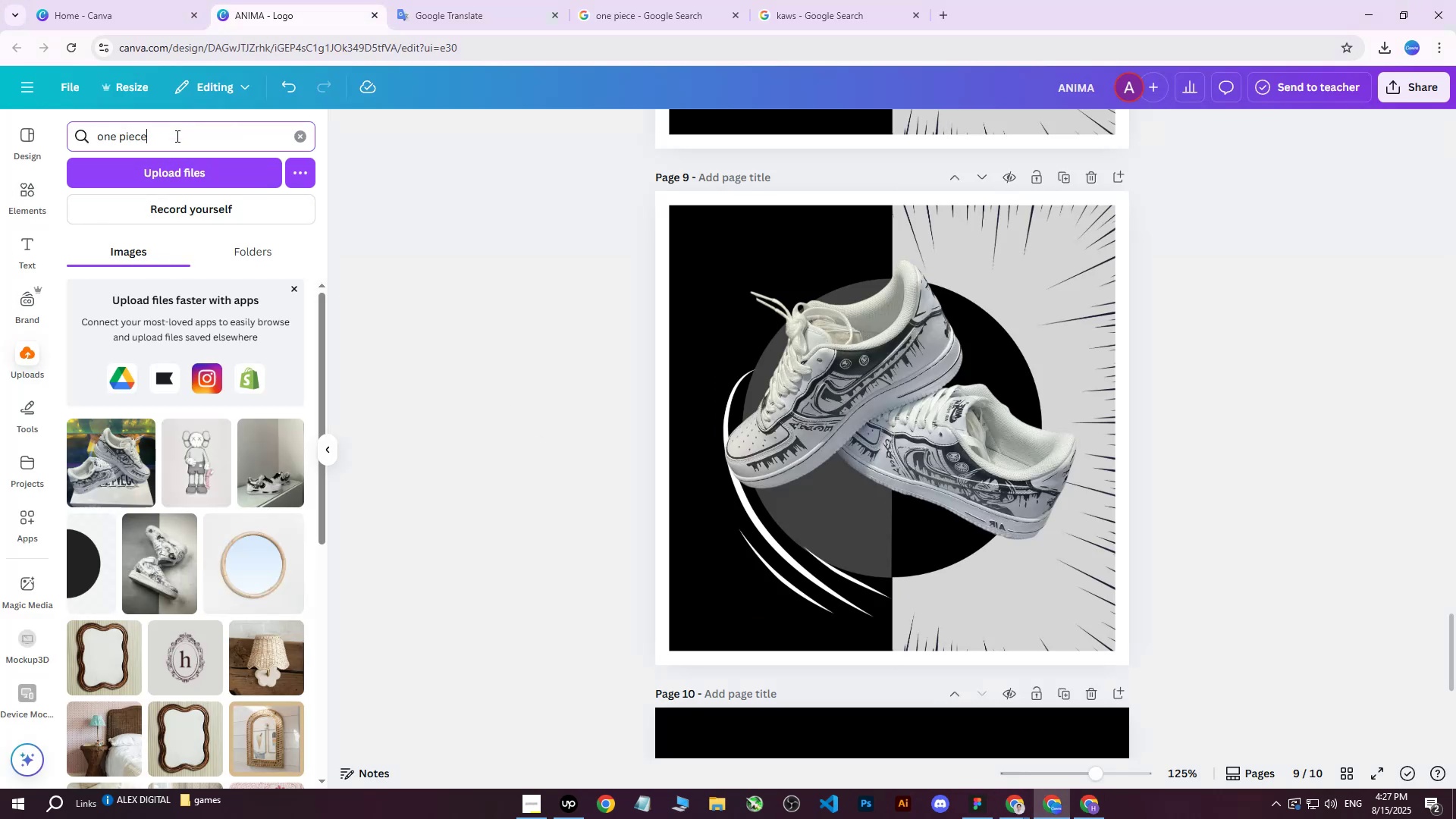 
key(Enter)
 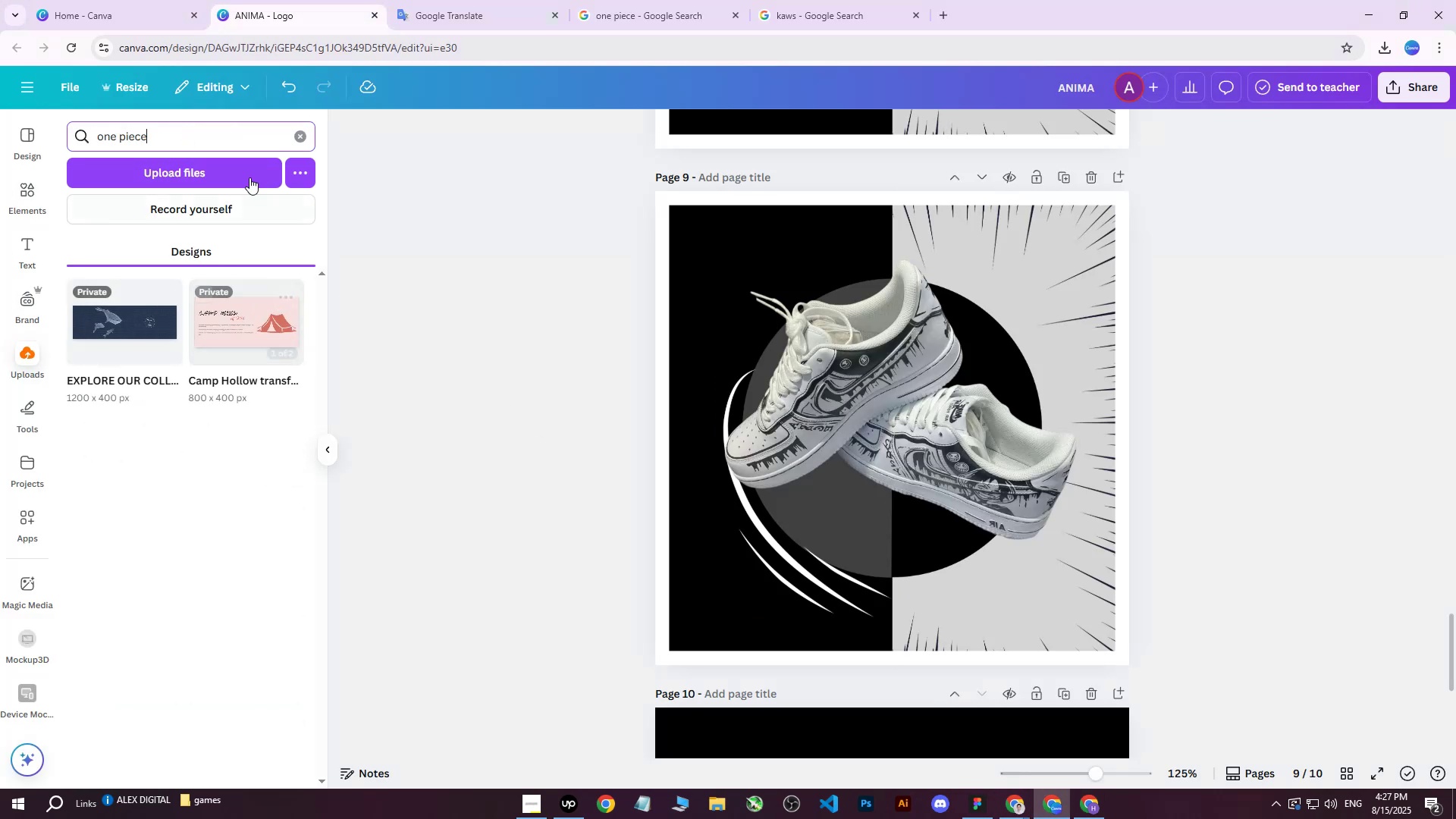 
left_click_drag(start_coordinate=[167, 136], to_coordinate=[0, 140])
 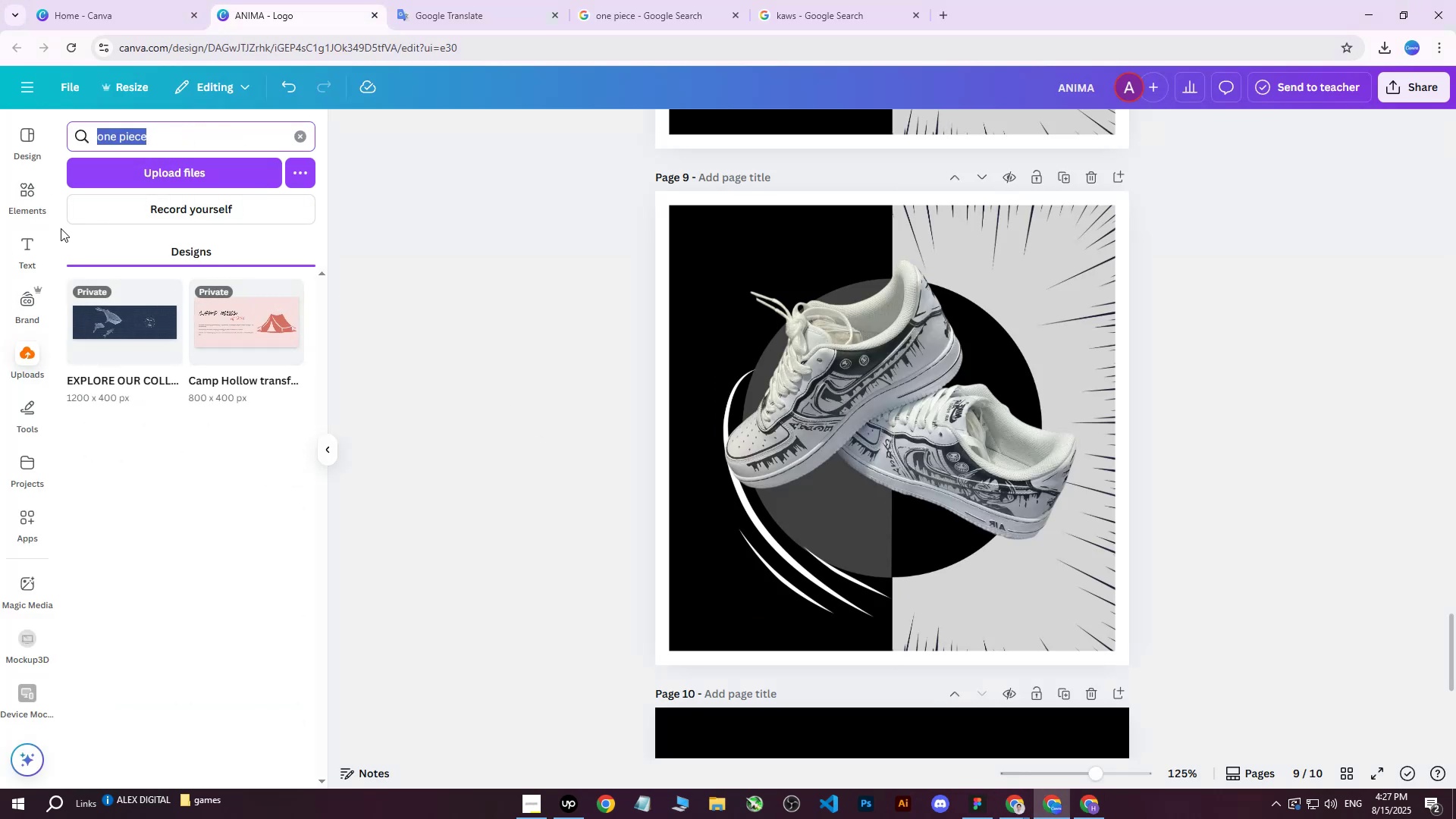 
key(Control+C)
 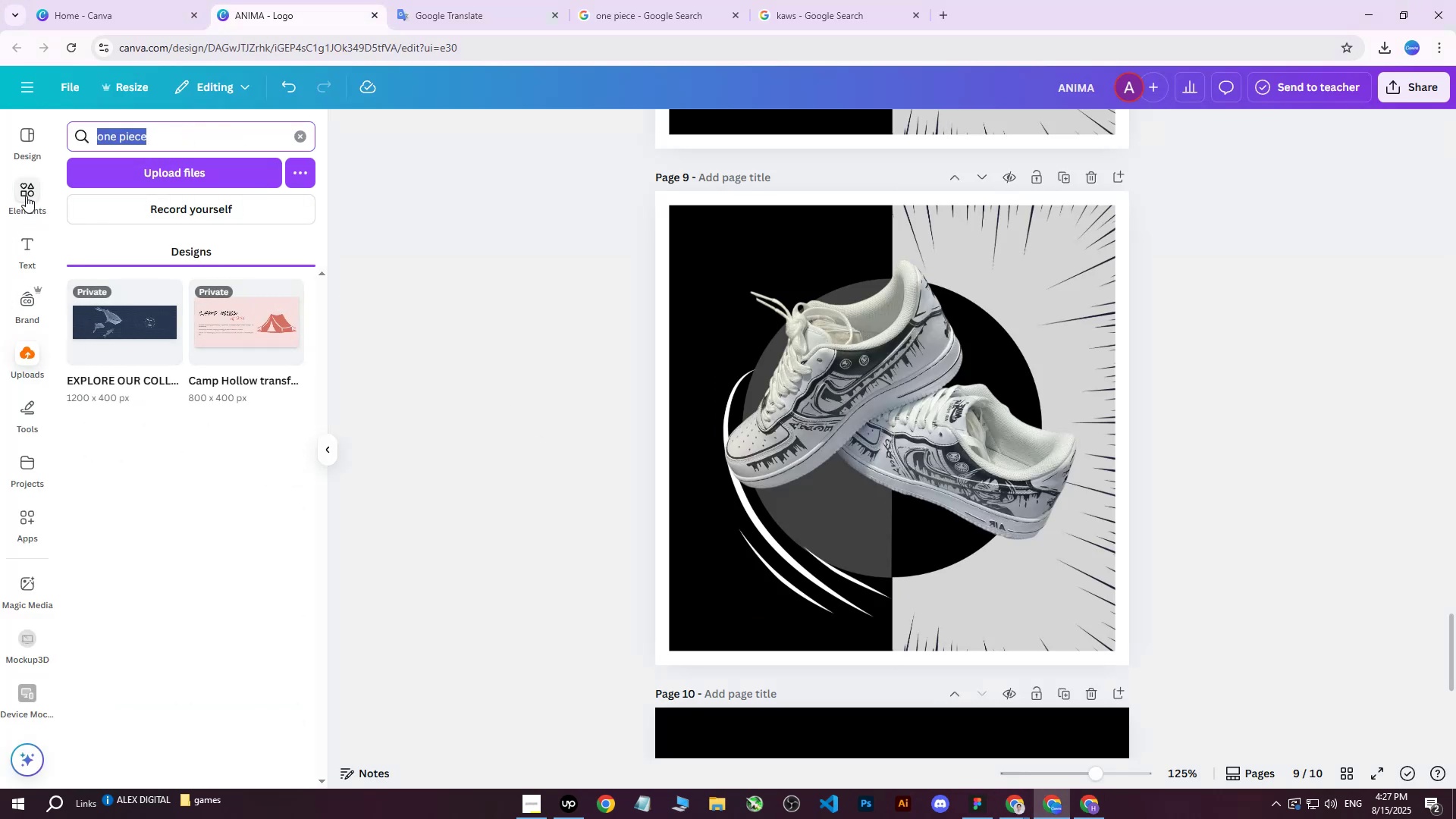 
left_click([26, 196])
 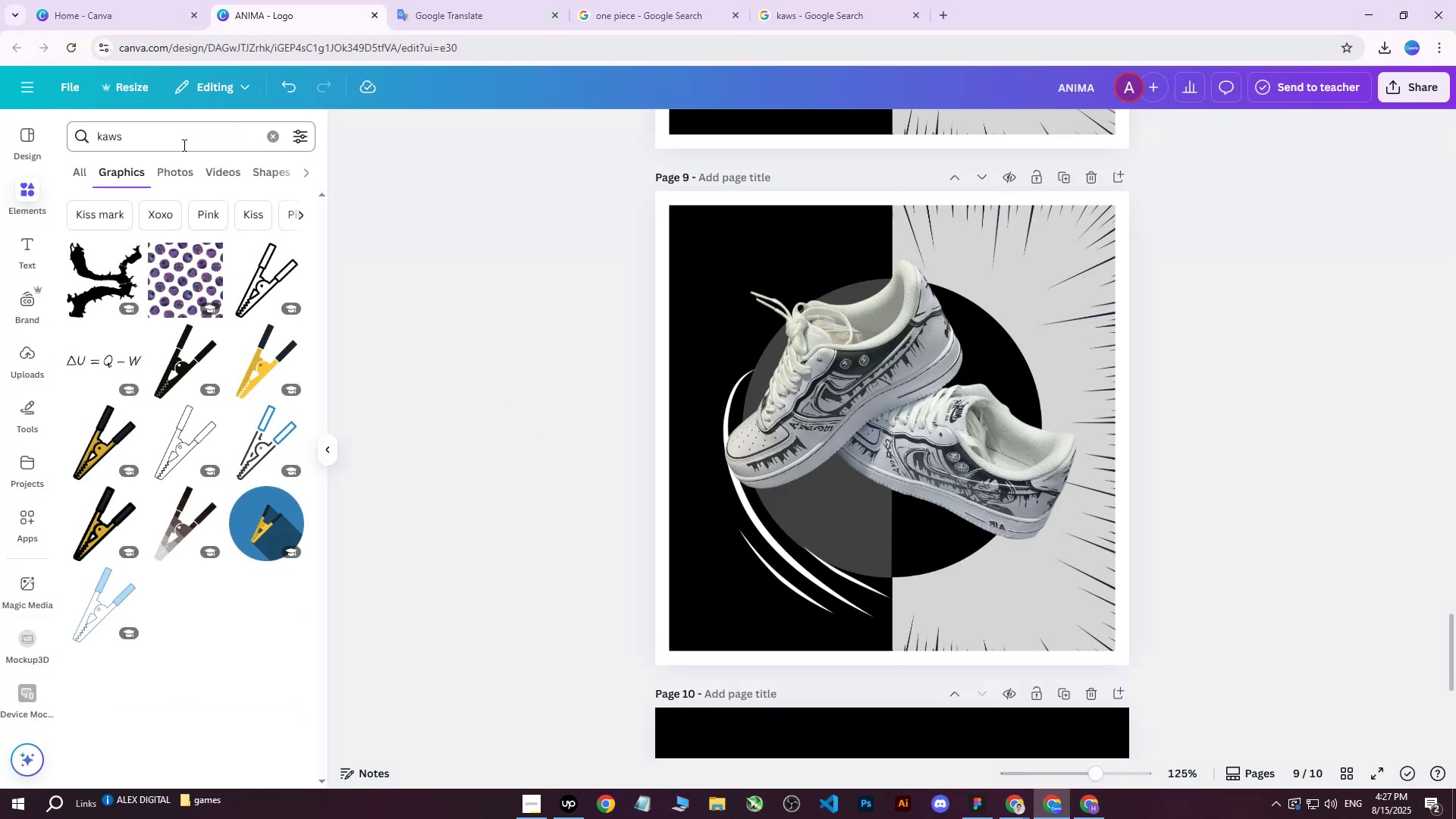 
left_click_drag(start_coordinate=[185, 143], to_coordinate=[37, 150])
 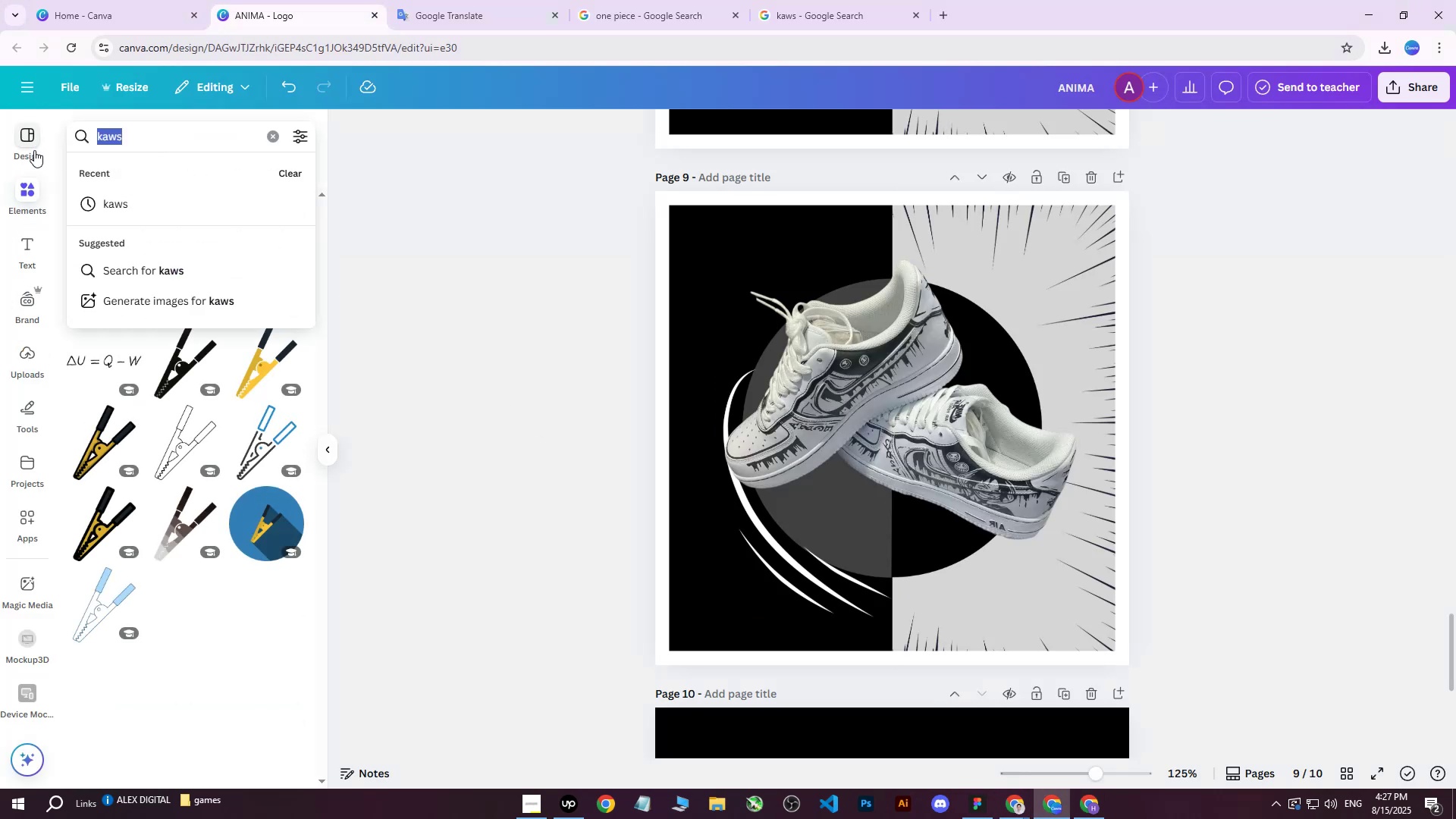 
key(Control+ControlLeft)
 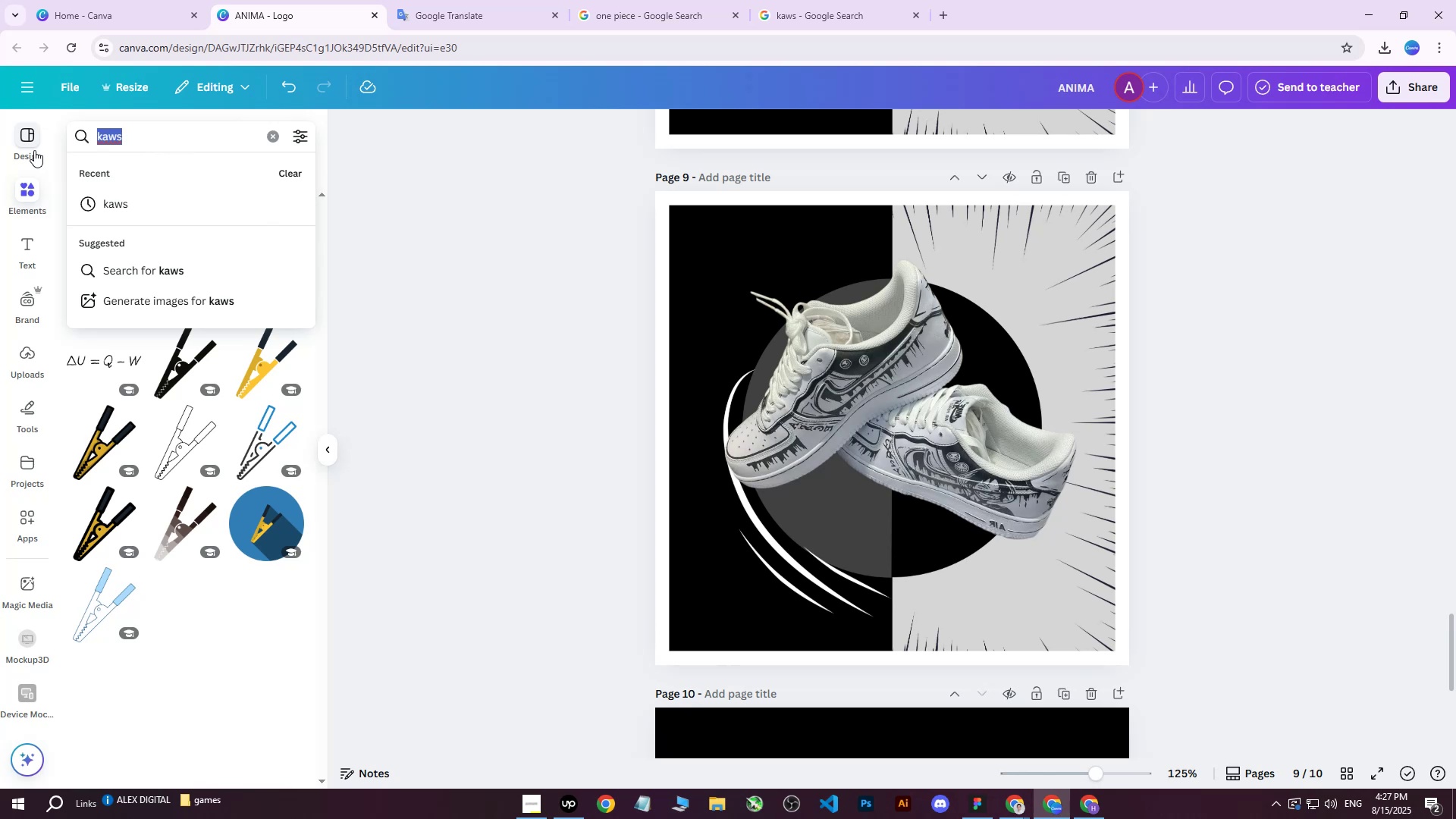 
key(Backspace)
 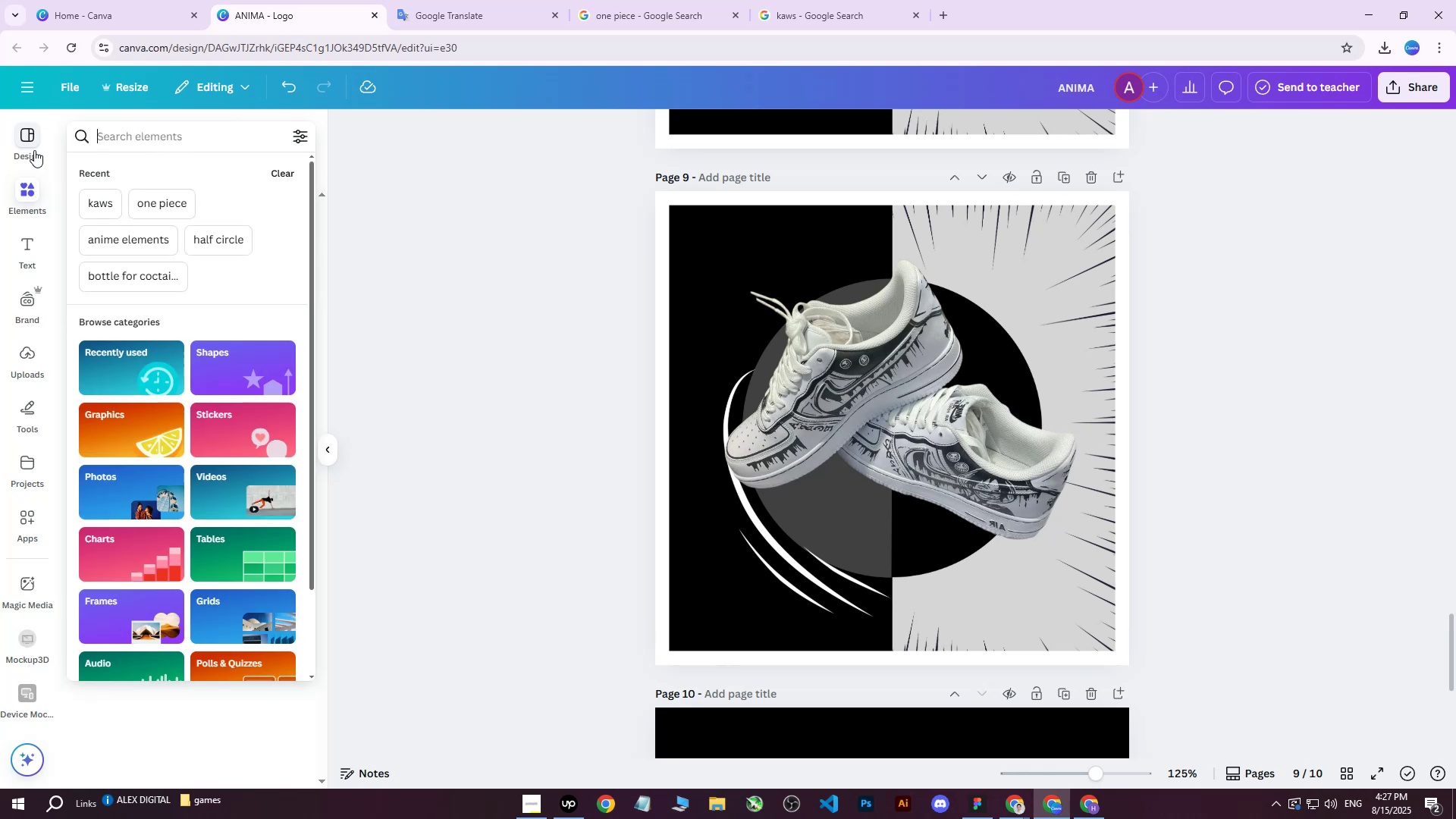 
key(Control+ControlLeft)
 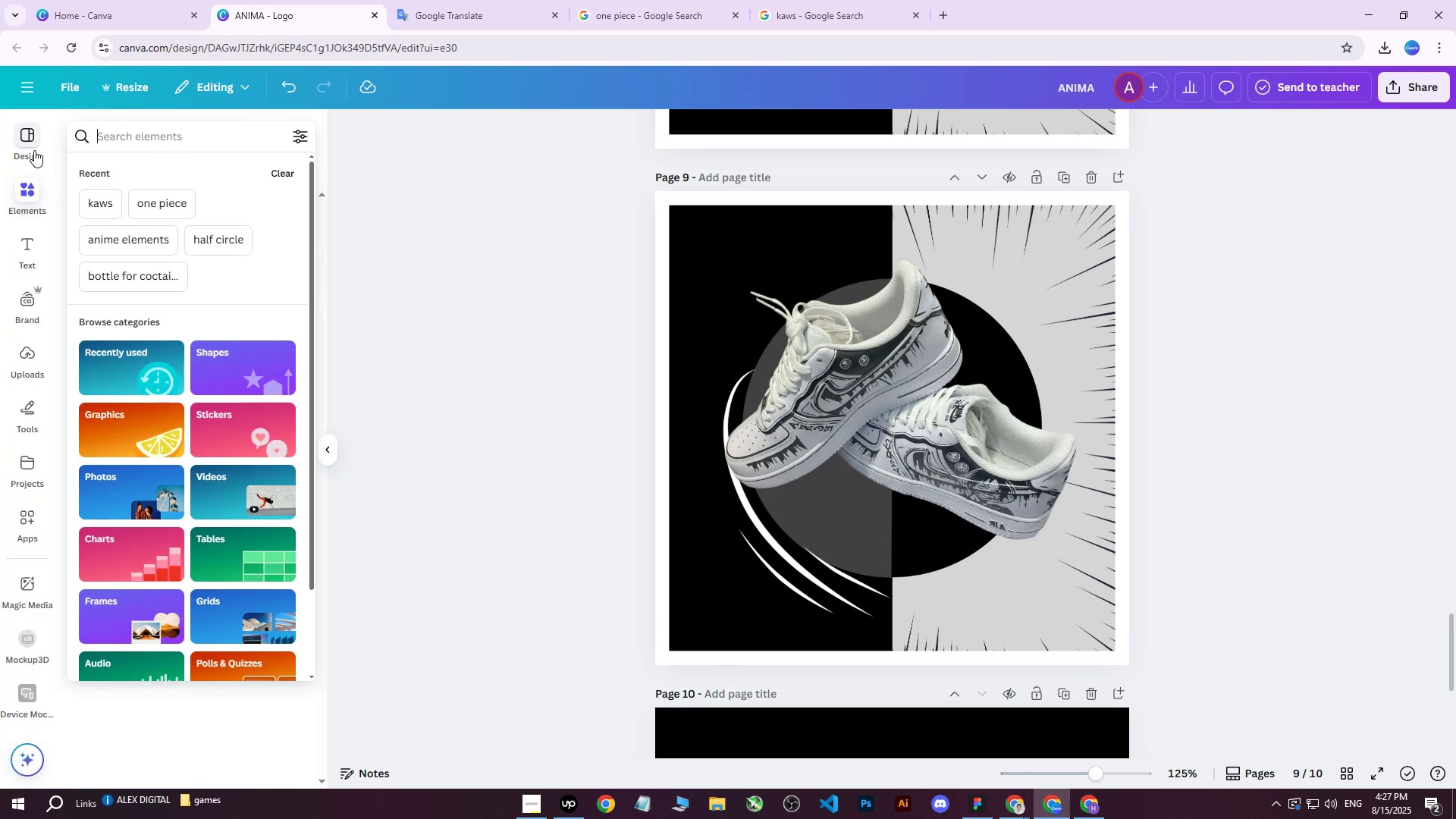 
key(Control+V)
 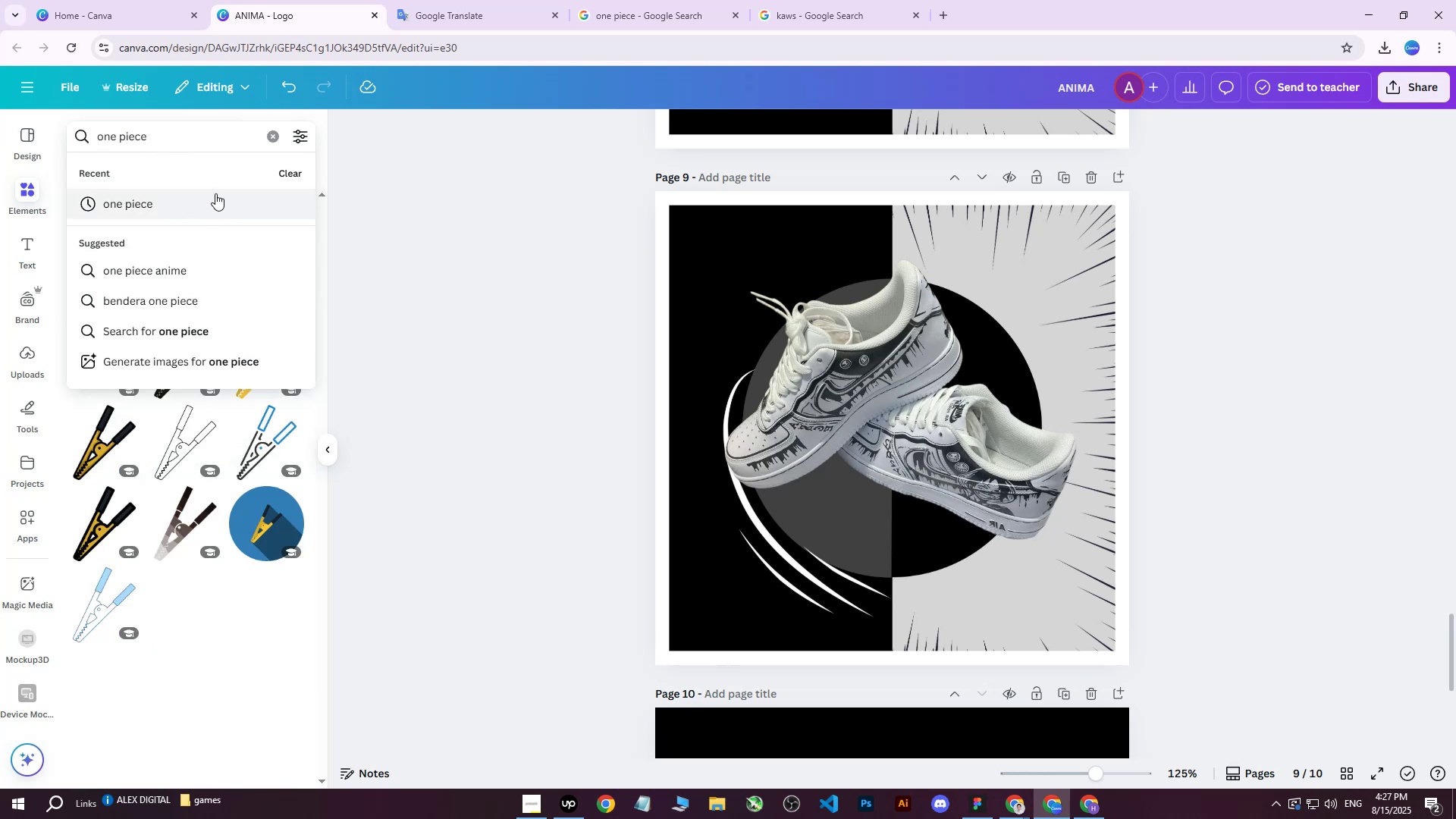 
left_click([187, 143])
 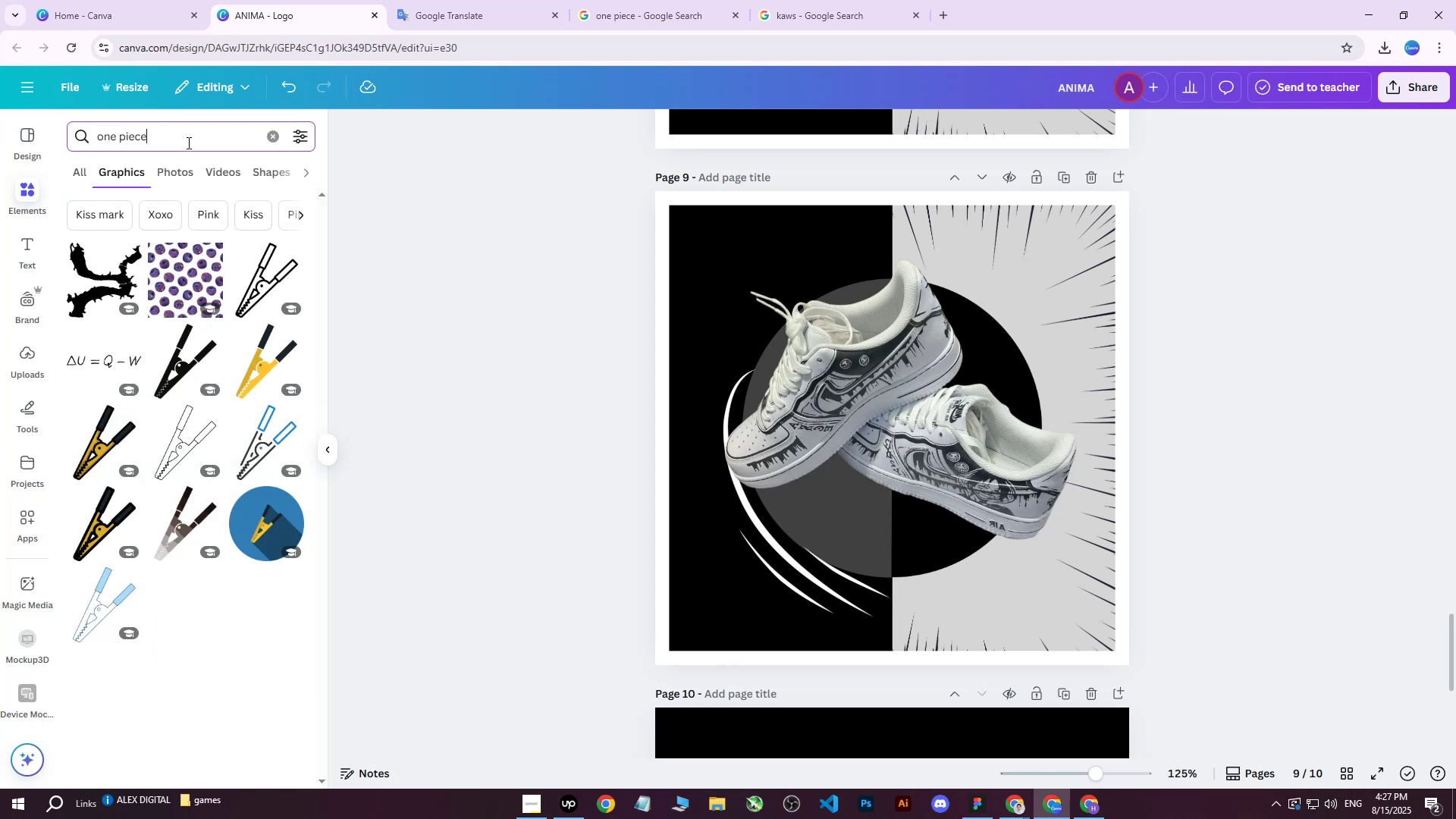 
key(Enter)
 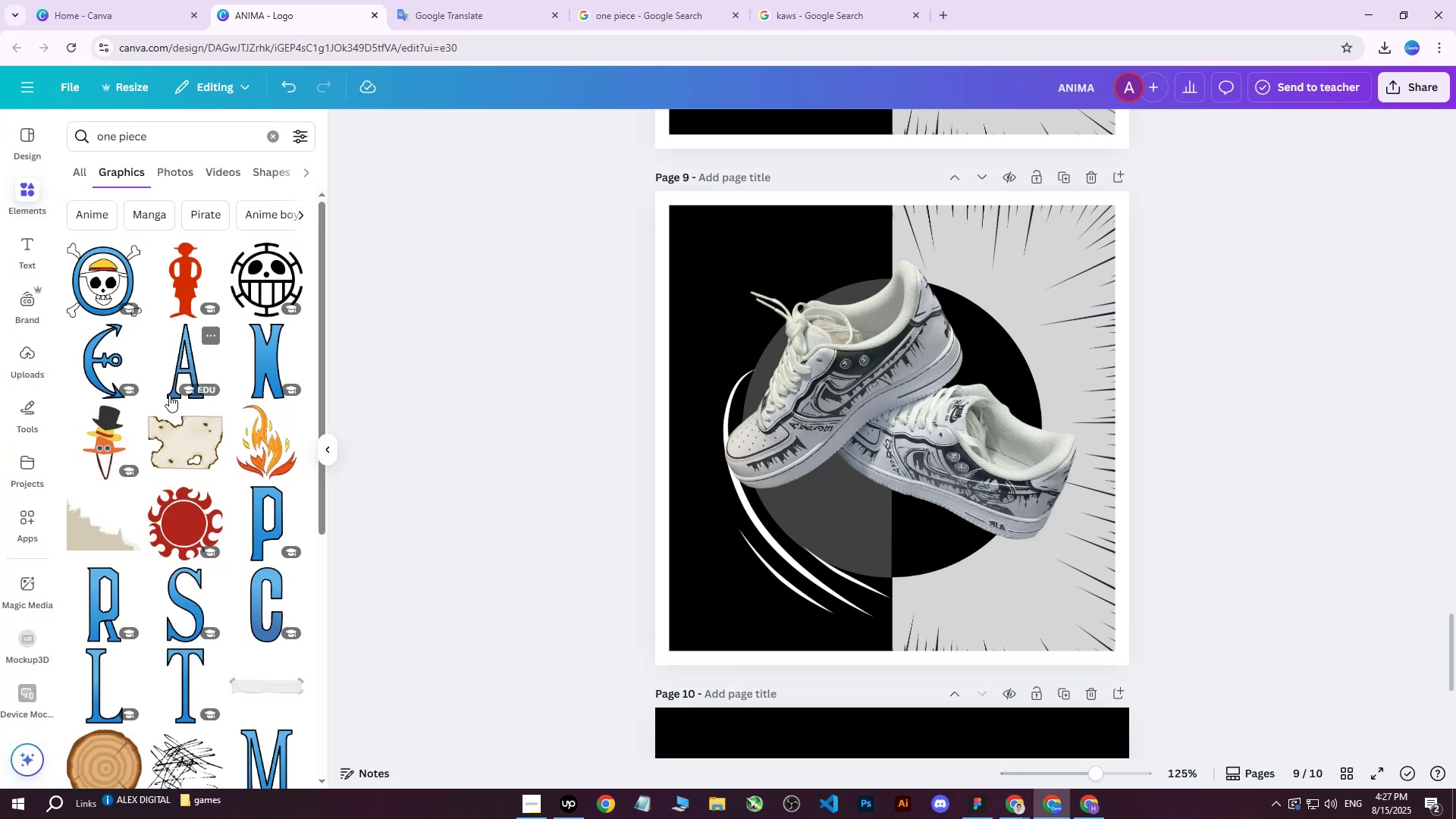 
scroll: coordinate [171, 396], scroll_direction: down, amount: 8.0
 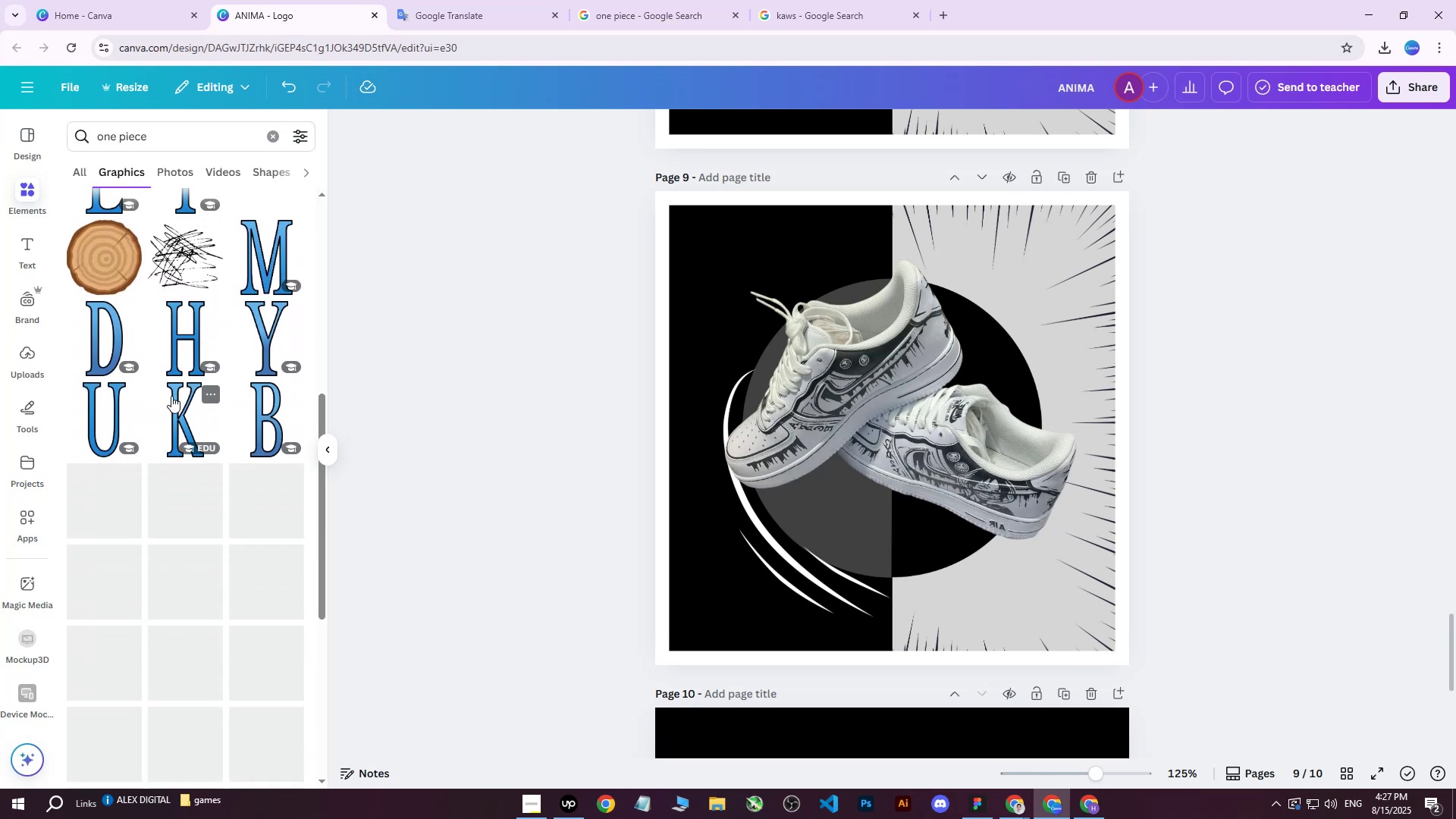 
scroll: coordinate [171, 396], scroll_direction: up, amount: 3.0
 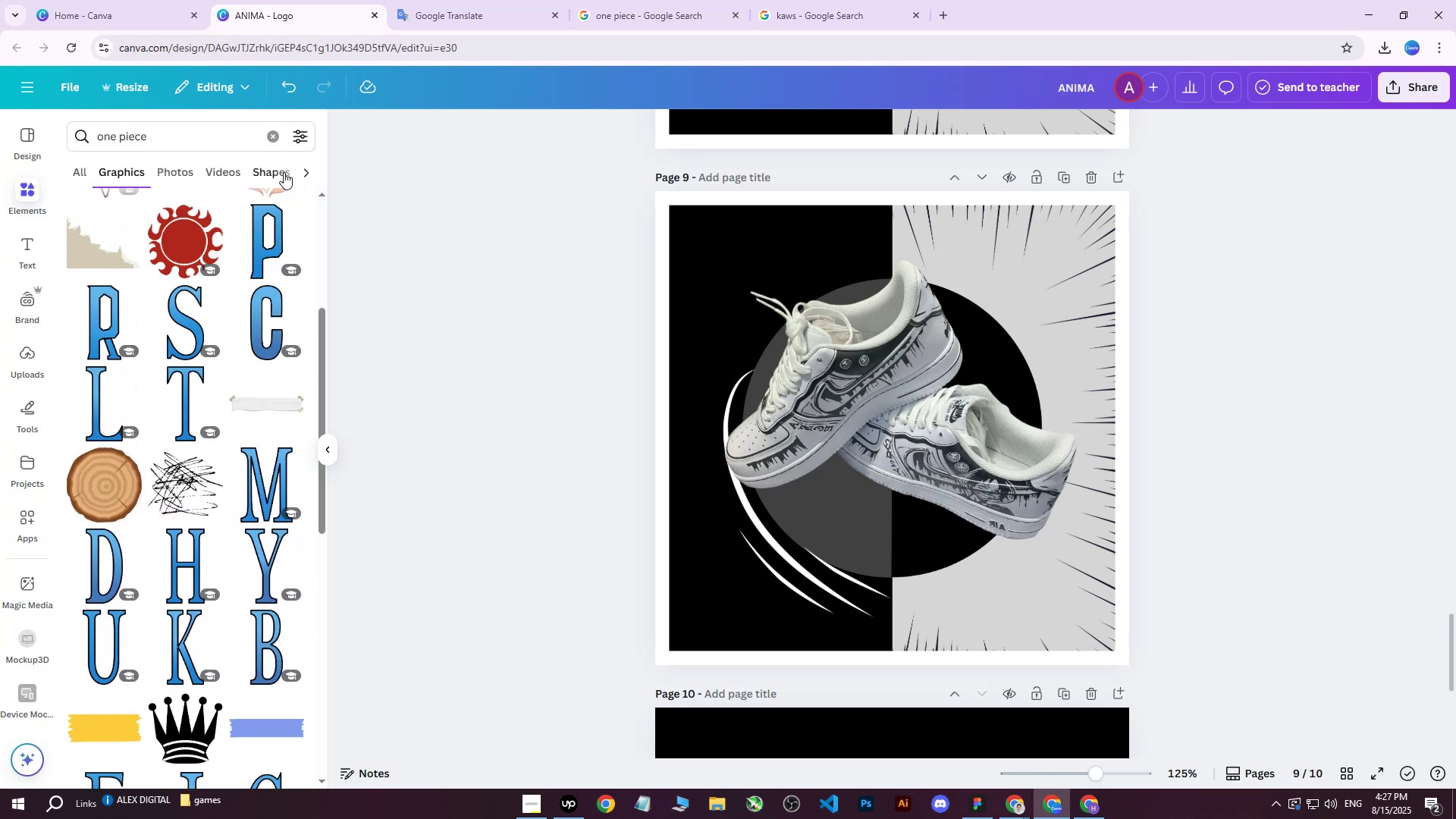 
left_click([186, 174])
 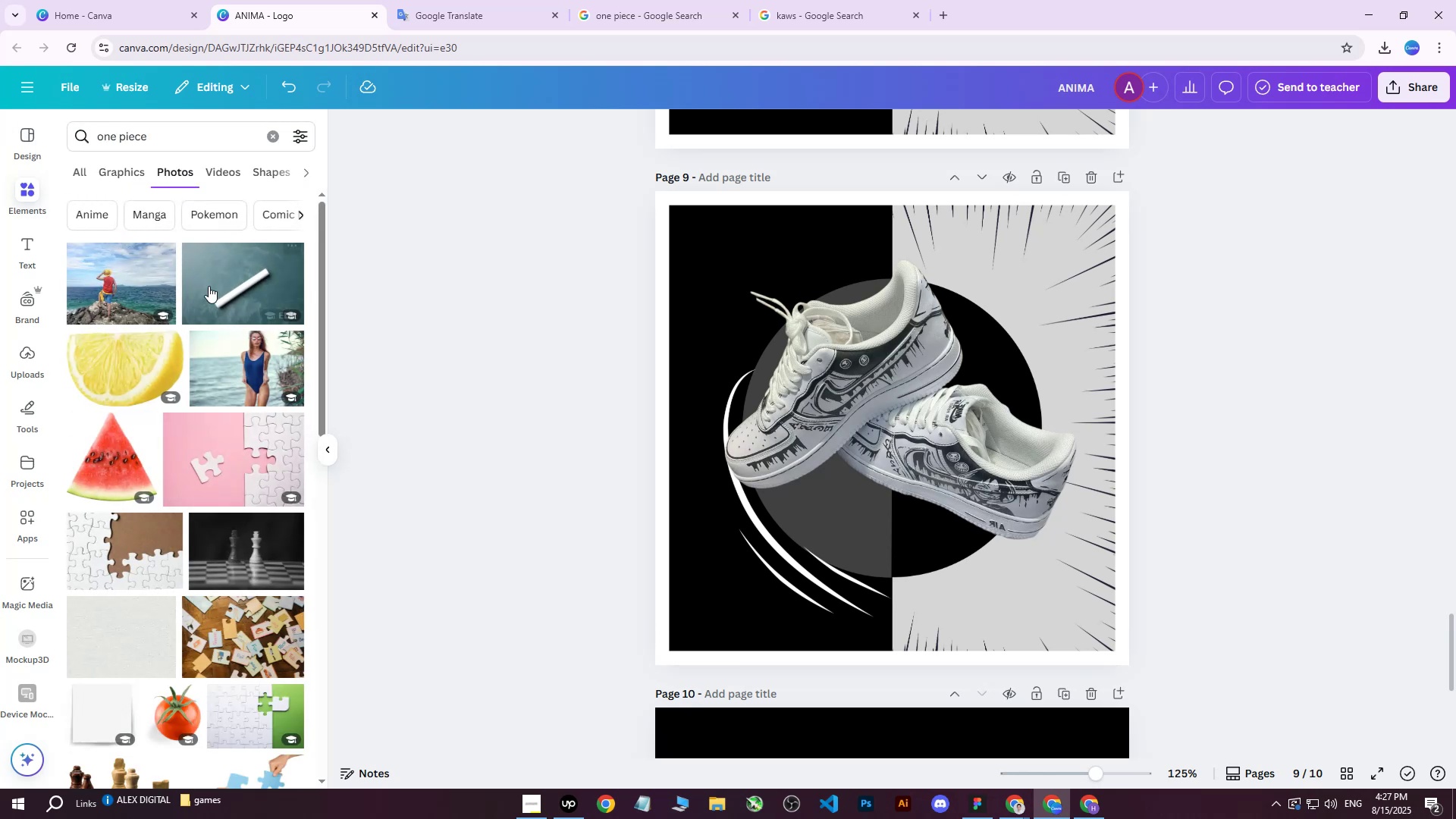 
scroll: coordinate [213, 353], scroll_direction: down, amount: 7.0
 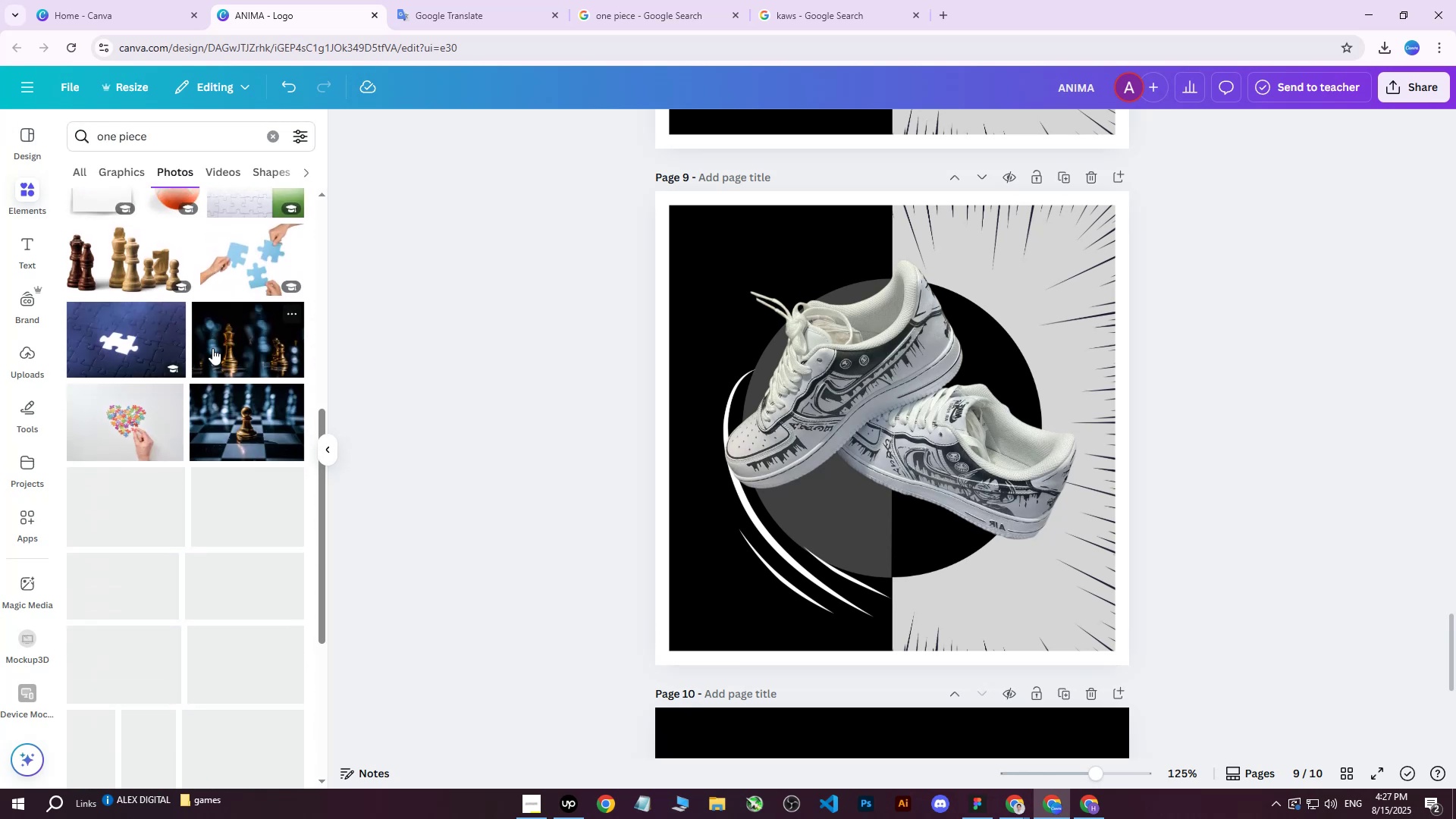 
scroll: coordinate [211, 367], scroll_direction: up, amount: 6.0
 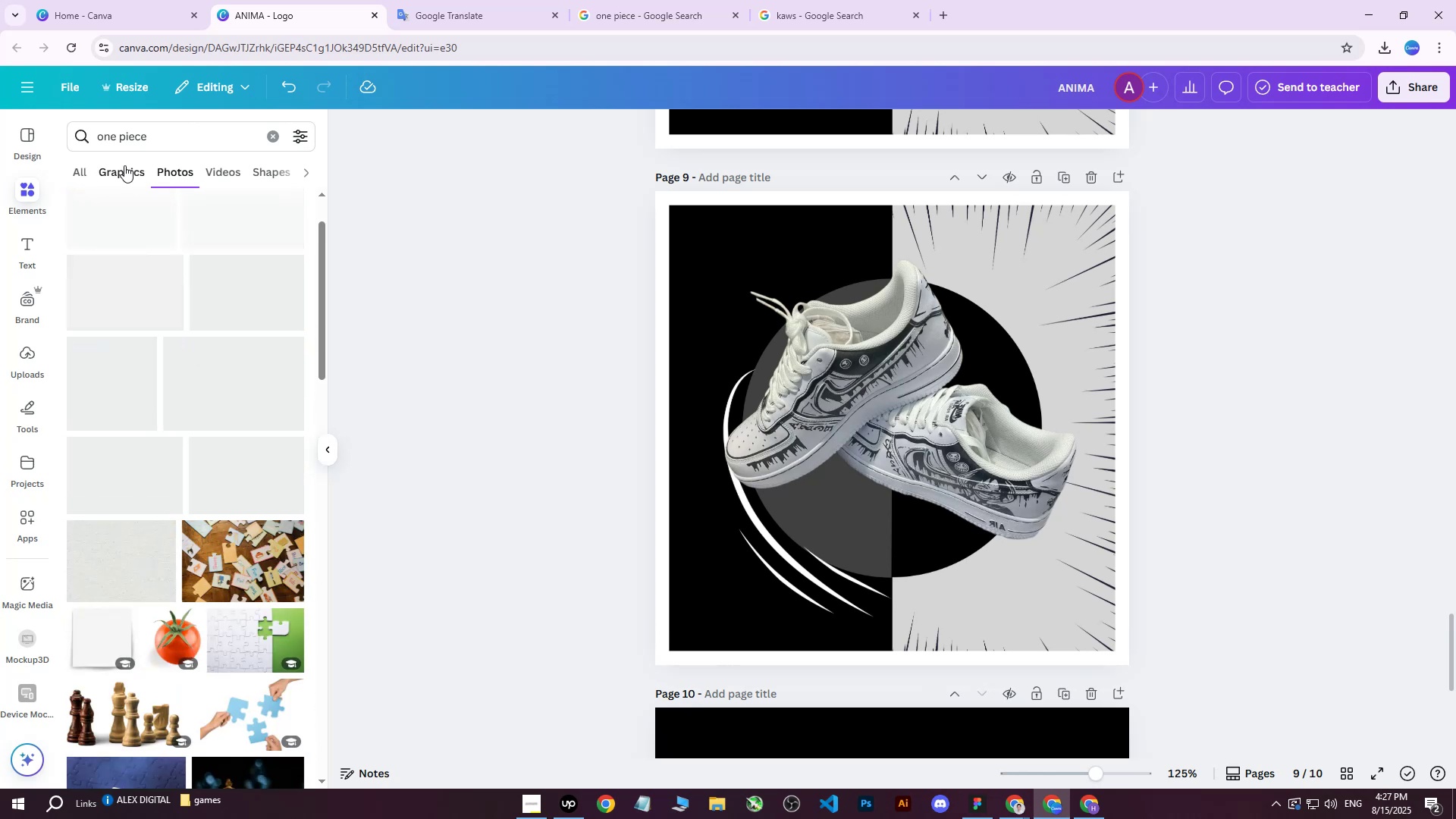 
left_click([124, 165])
 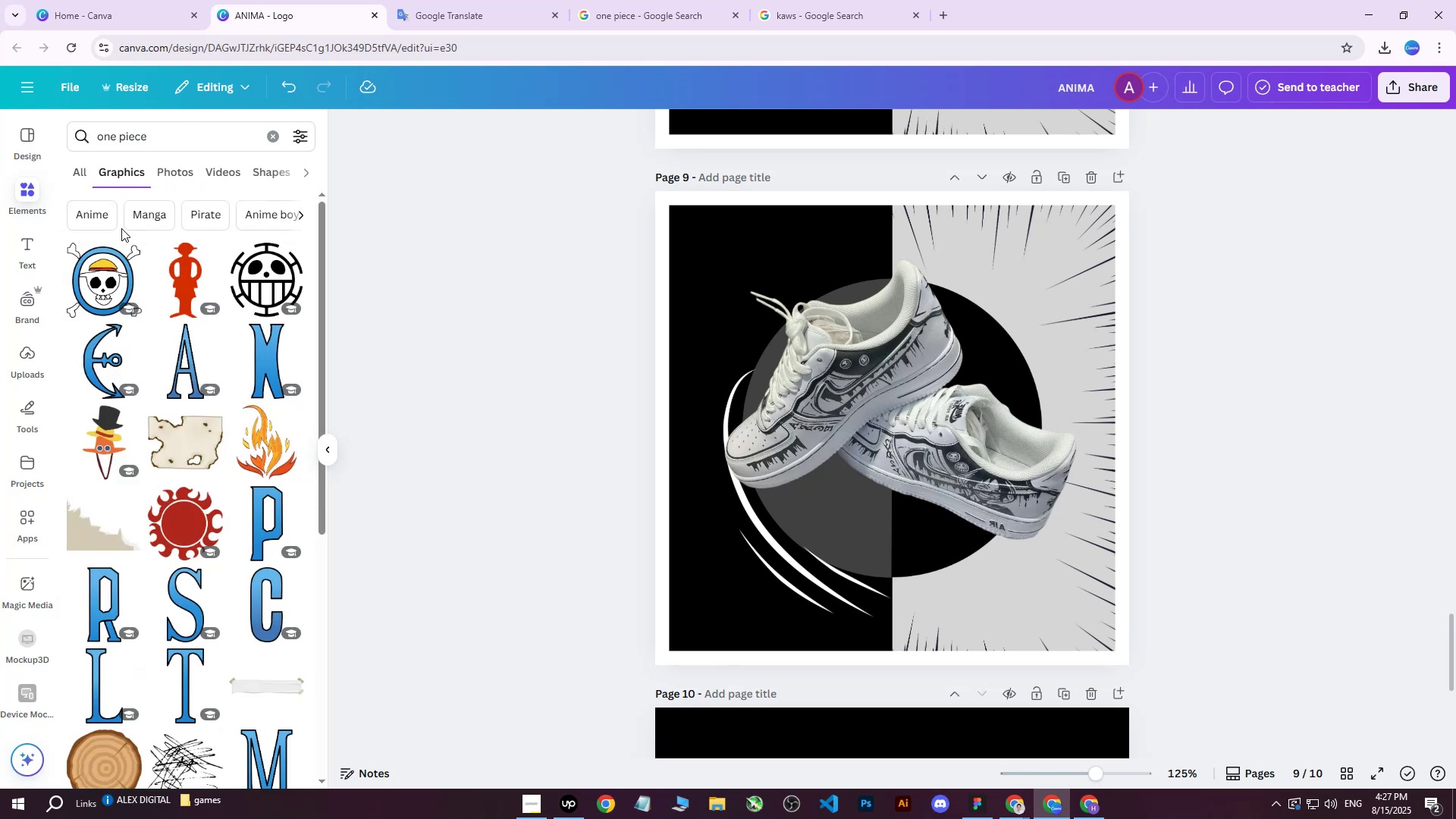 
scroll: coordinate [180, 367], scroll_direction: down, amount: 19.0
 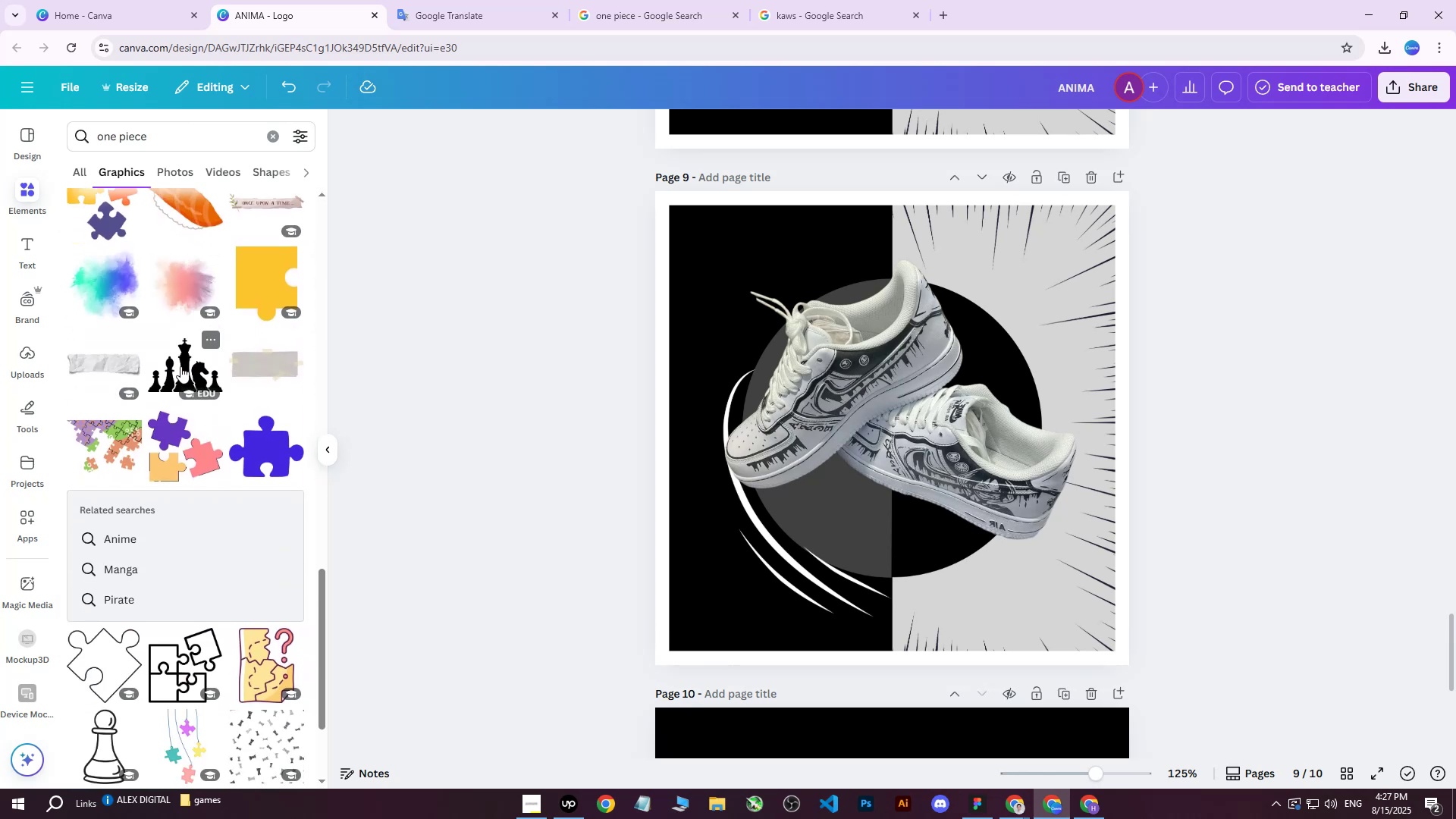 
wait(9.05)
 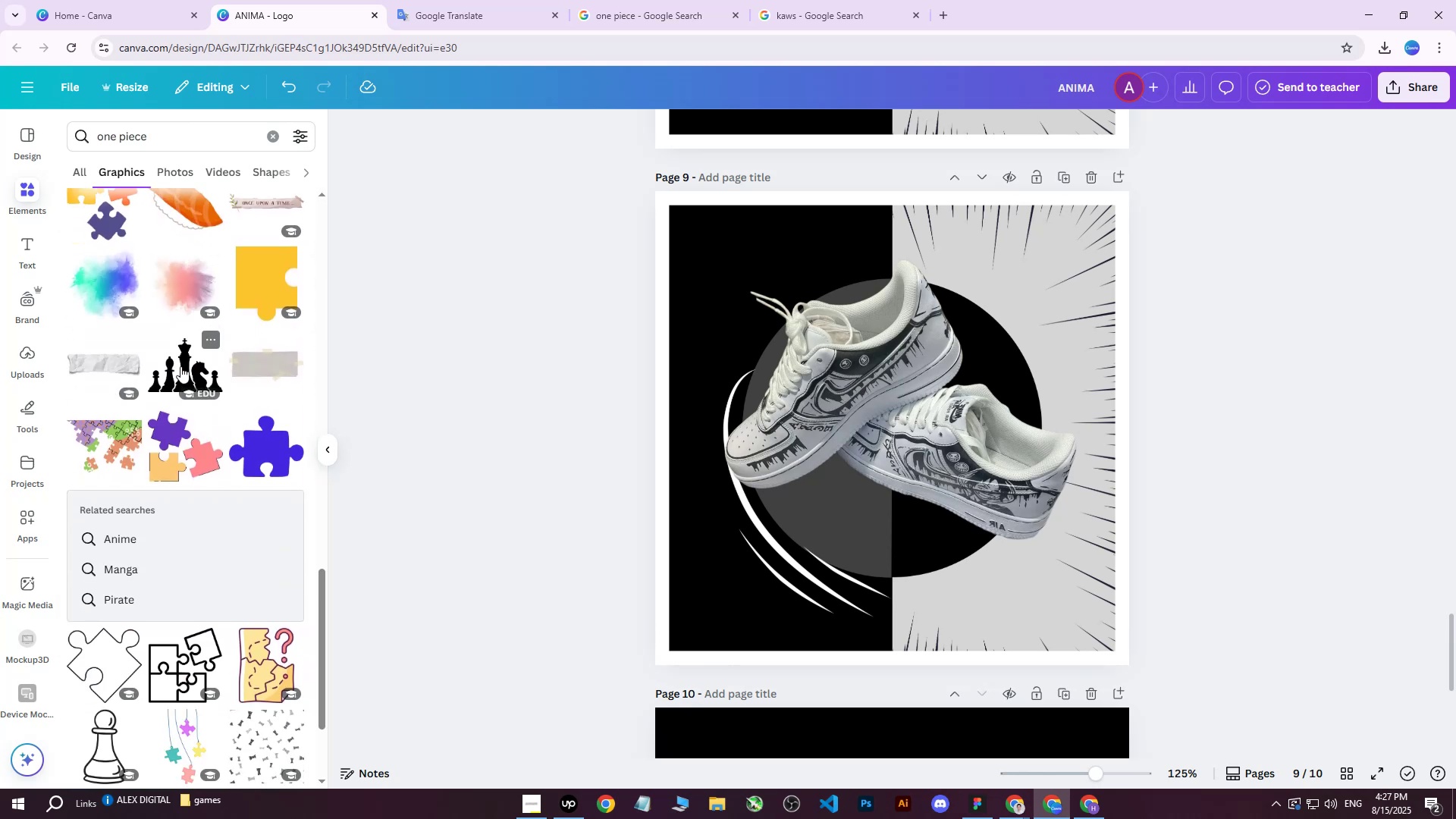 
scroll: coordinate [185, 366], scroll_direction: down, amount: 5.0
 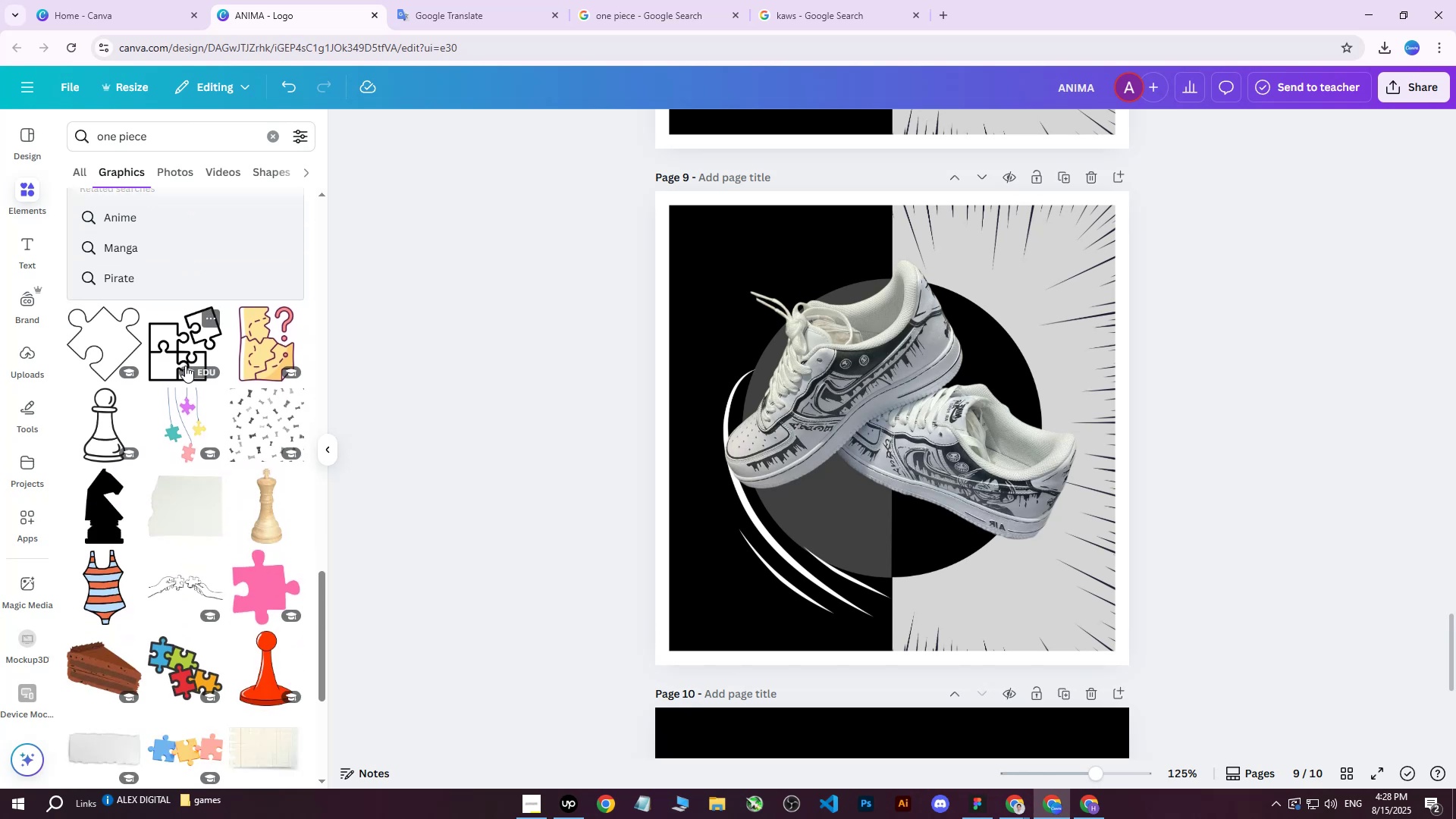 
scroll: coordinate [182, 380], scroll_direction: up, amount: 32.0
 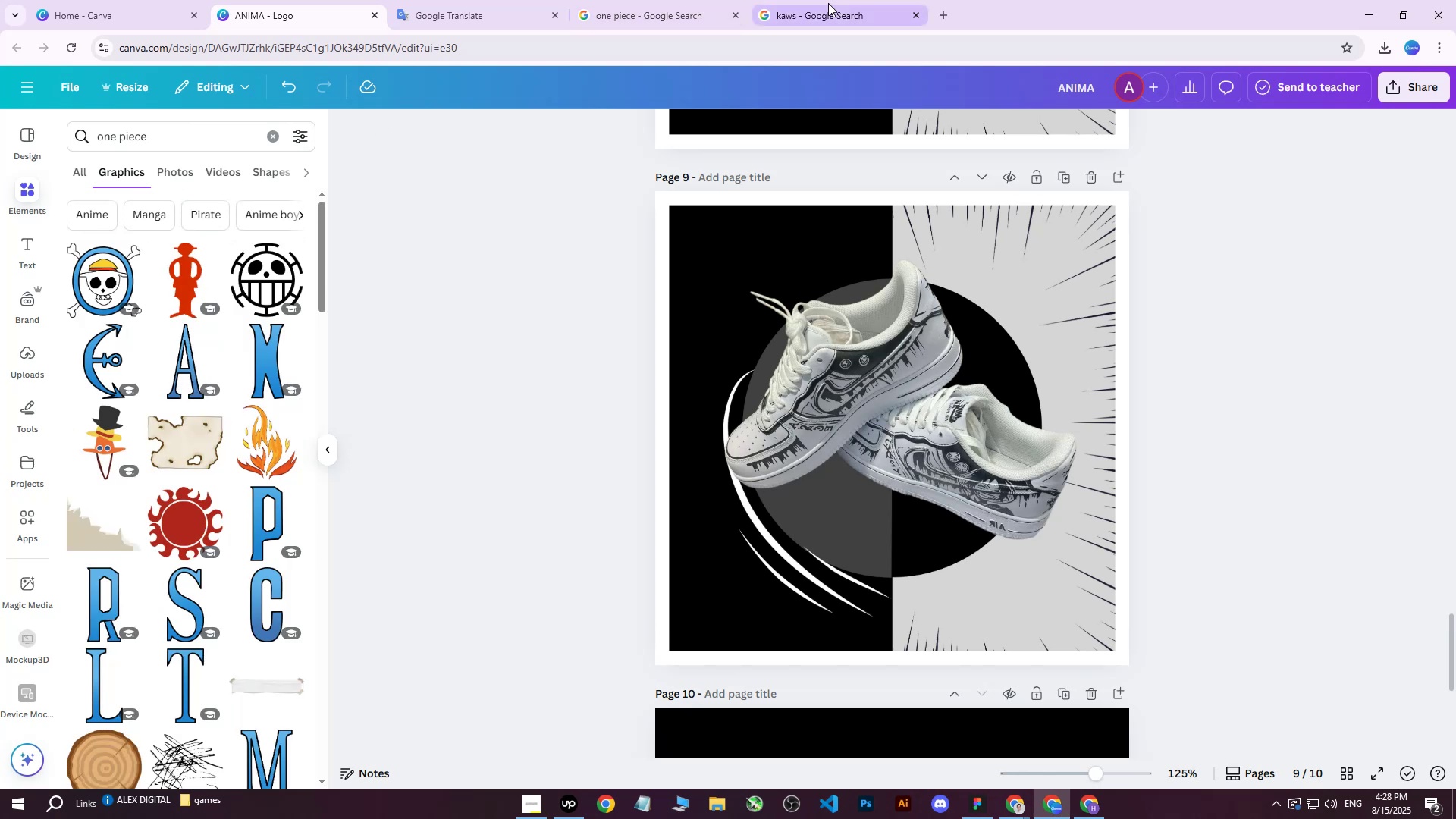 
left_click([833, 5])
 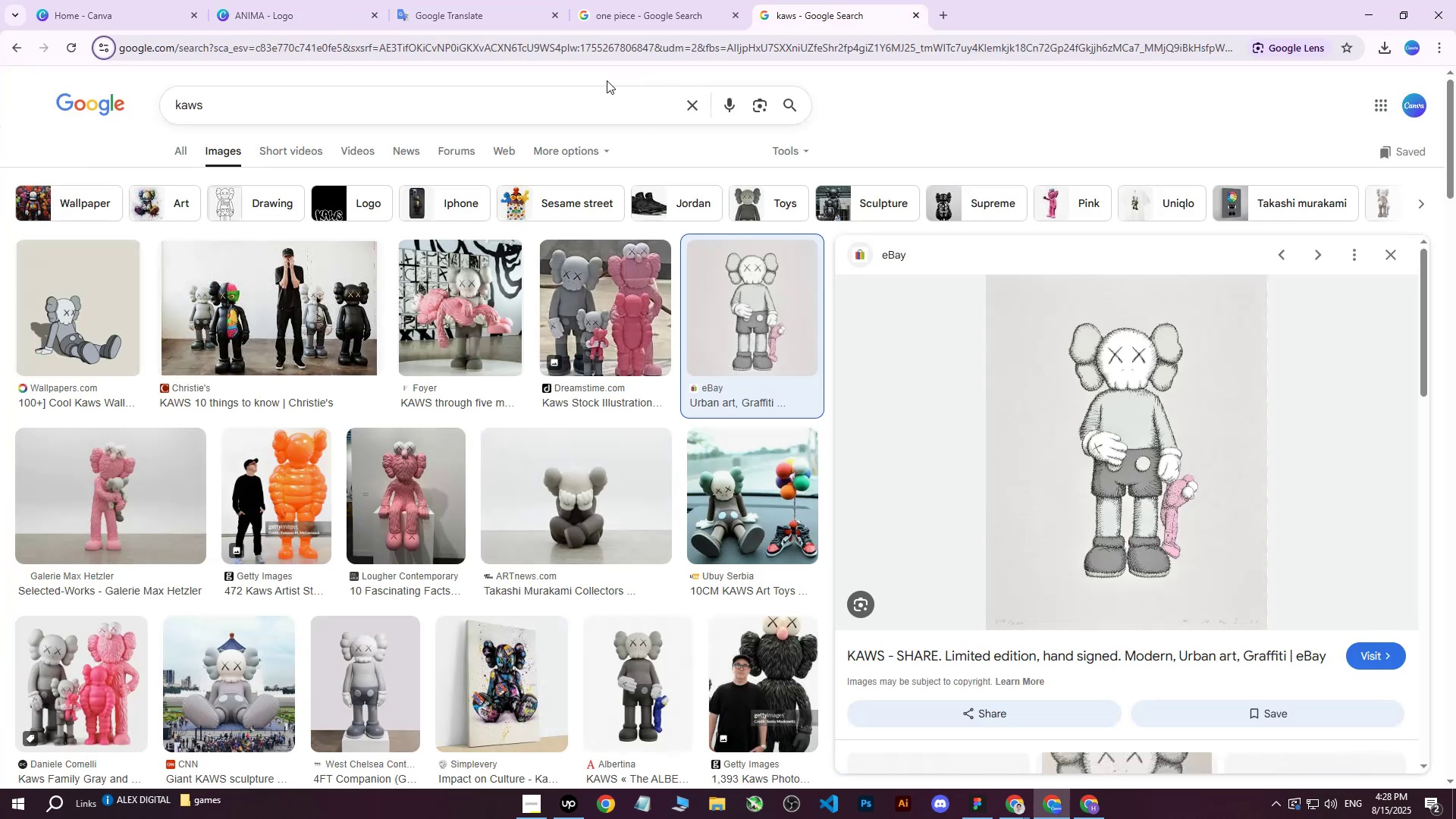 
left_click_drag(start_coordinate=[501, 110], to_coordinate=[191, 120])
 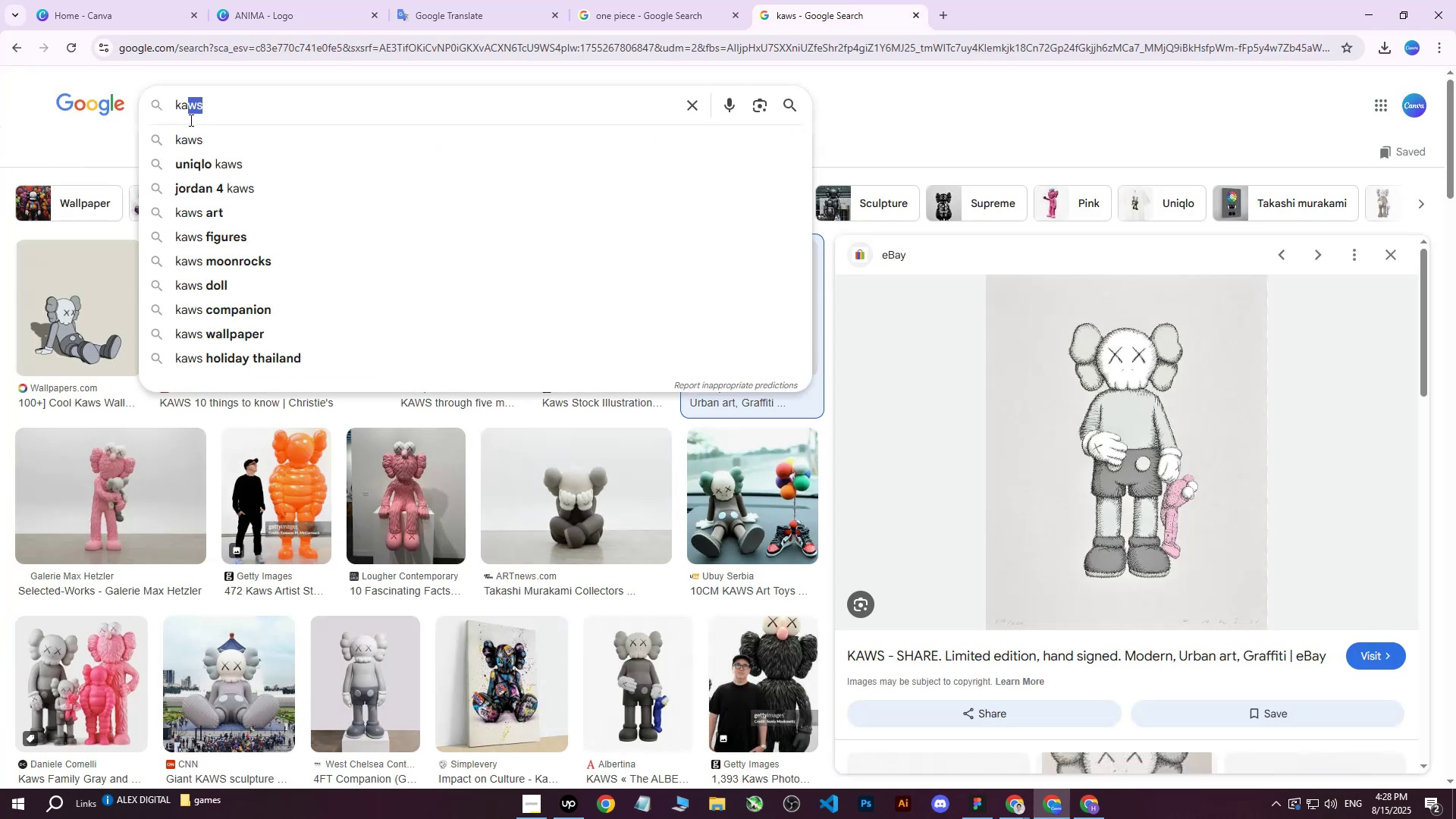 
key(Backspace)
key(Backspace)
key(Backspace)
type(one piece)
 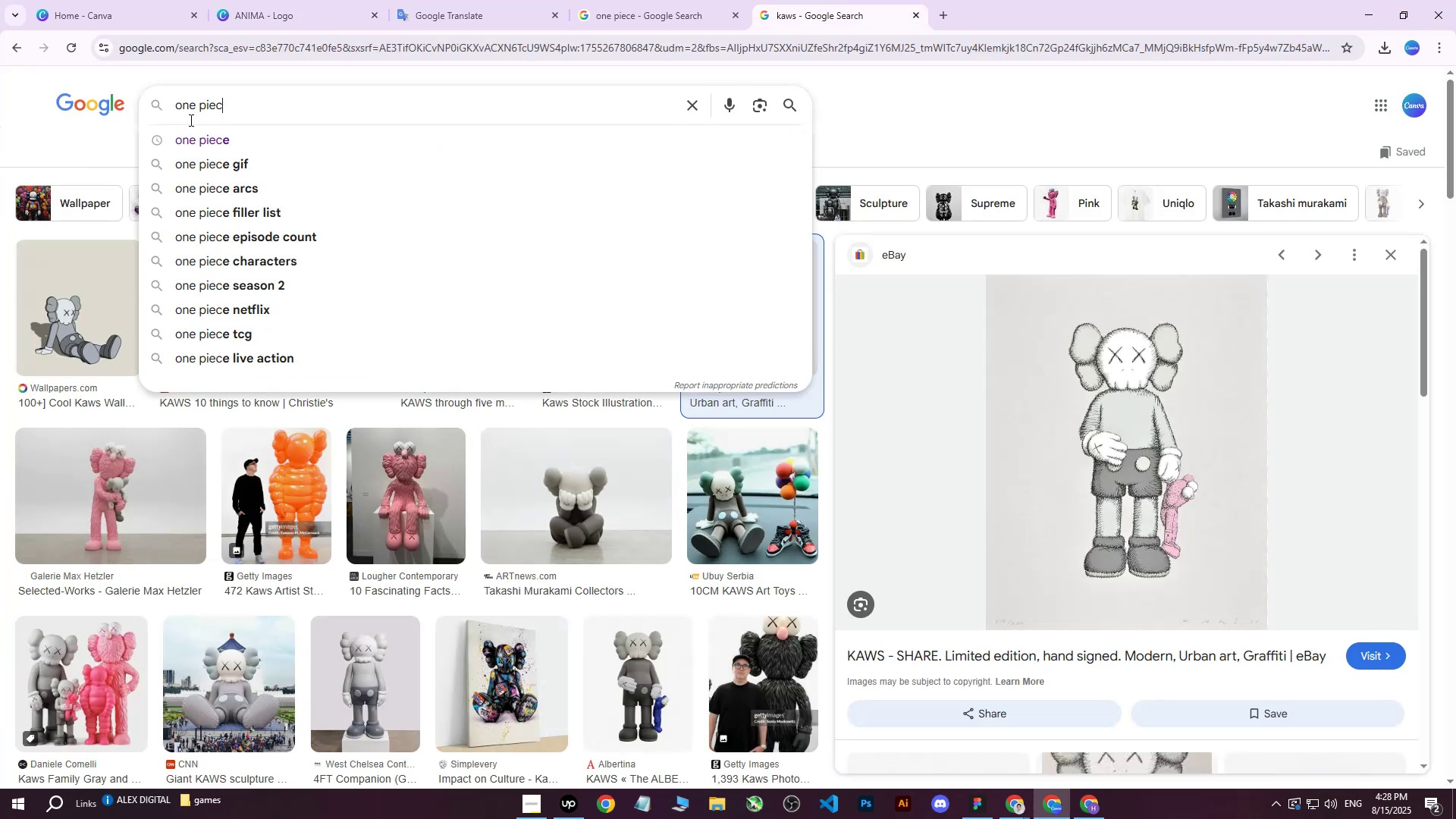 
key(Enter)
 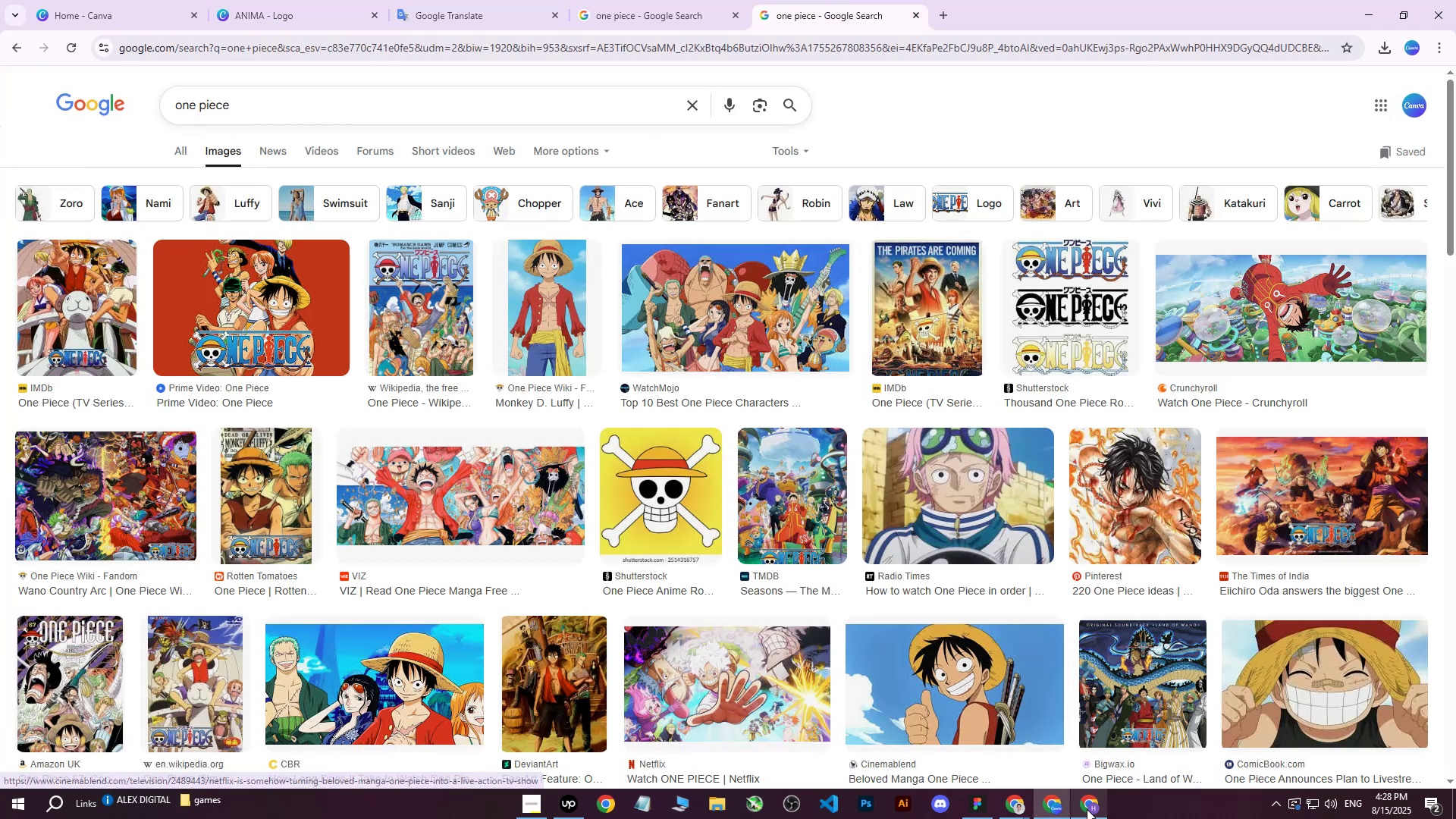 
wait(5.46)
 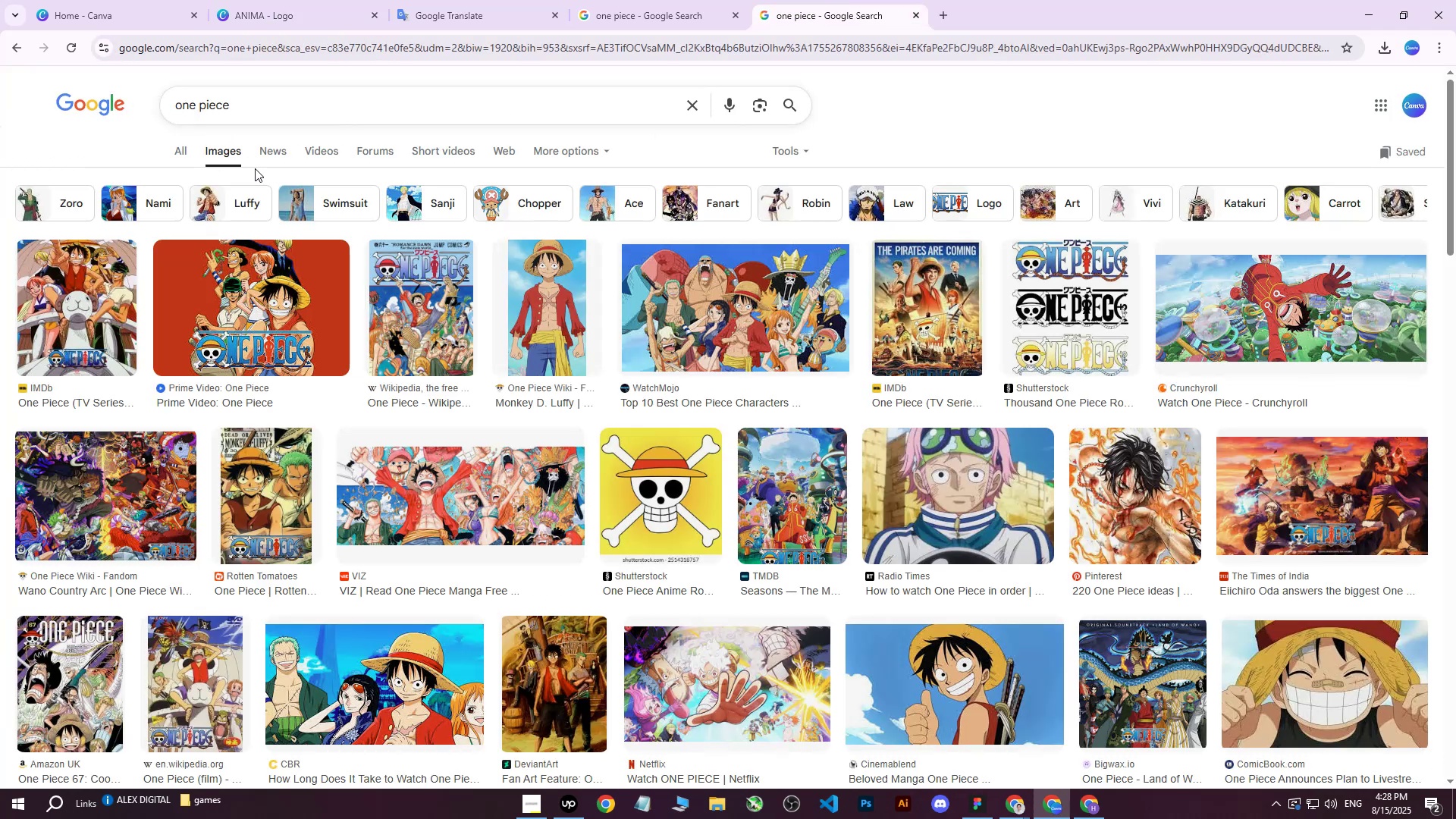 
left_click([677, 0])
 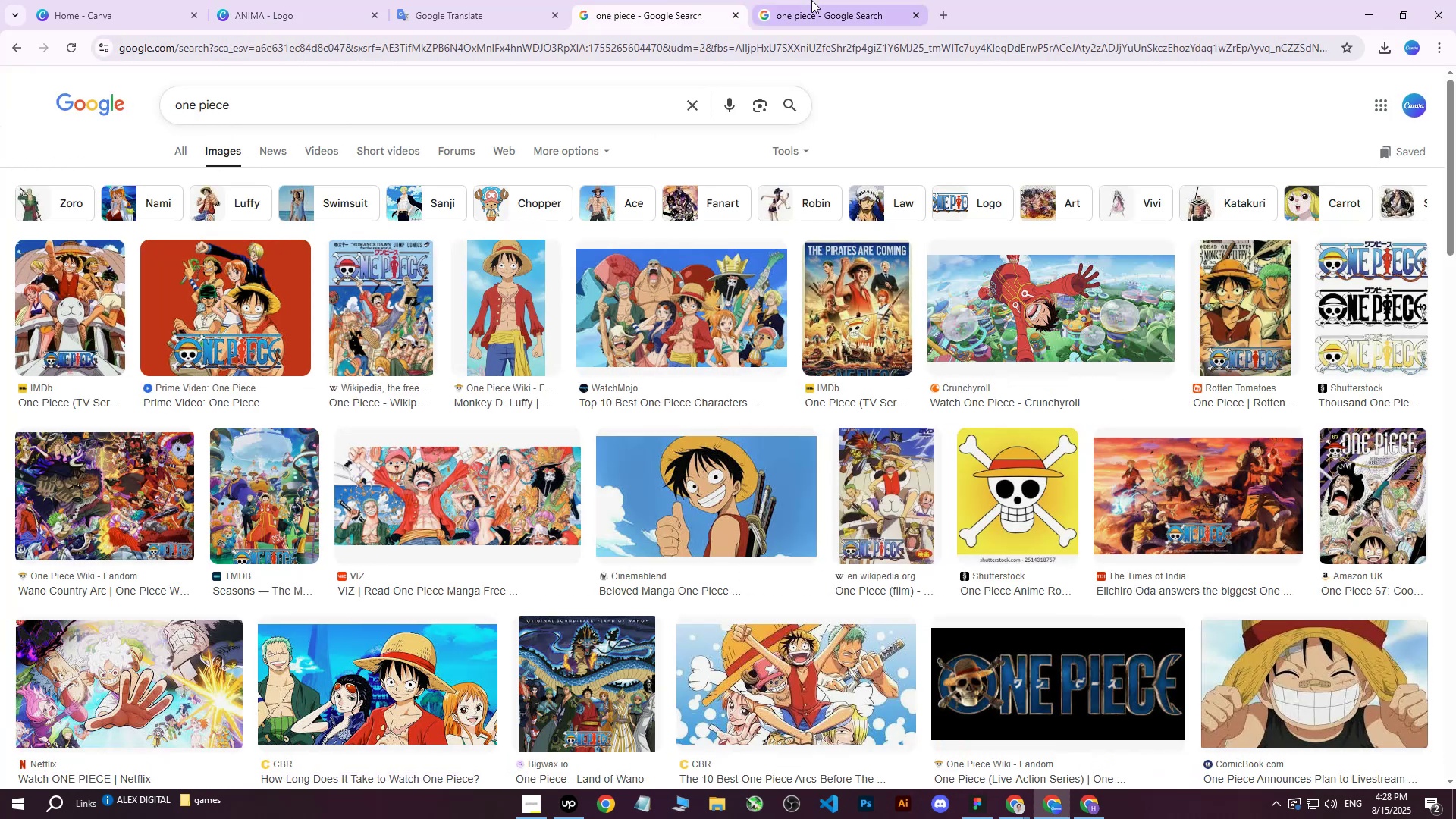 
left_click([811, 0])
 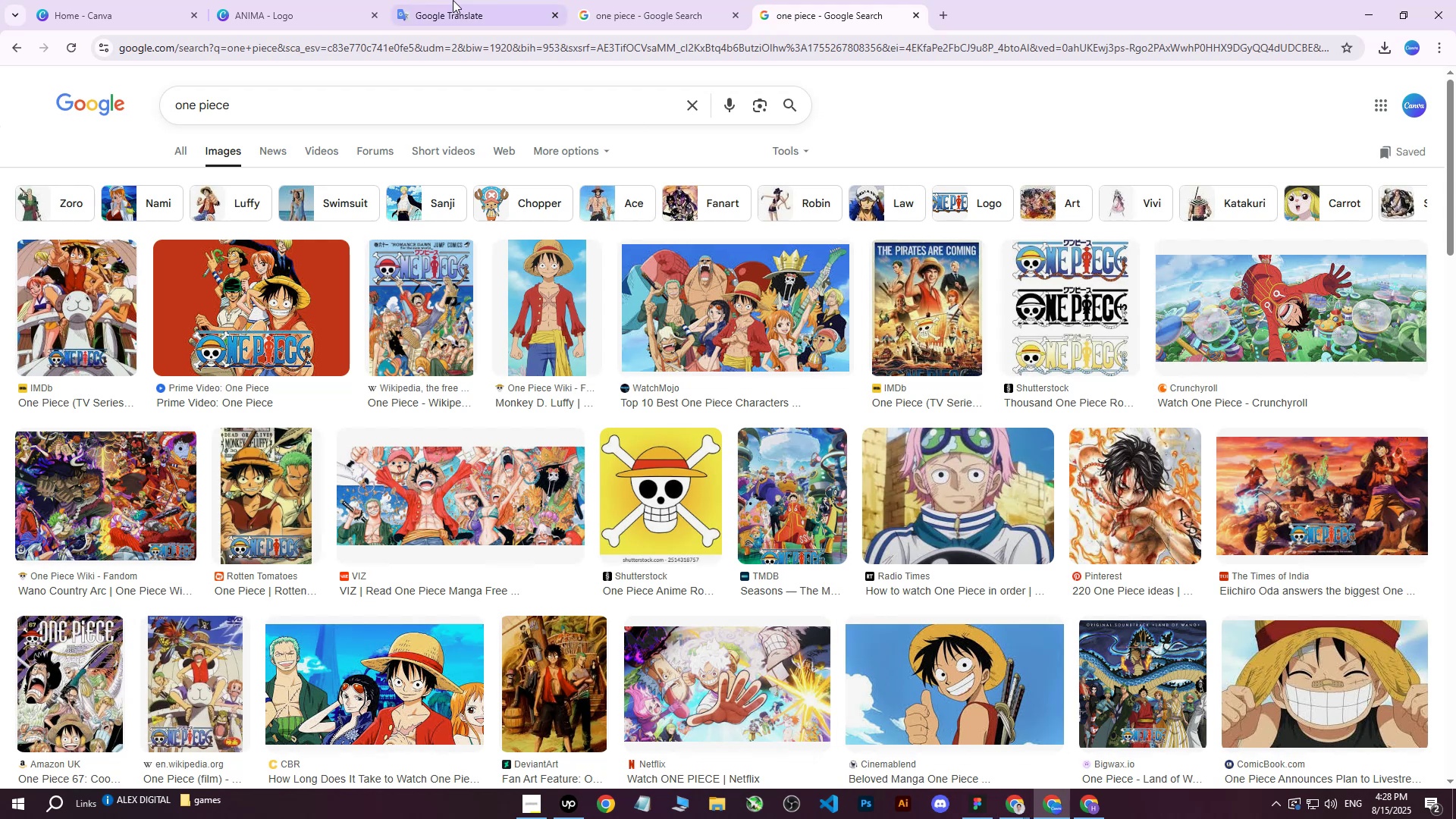 
left_click([275, 0])
 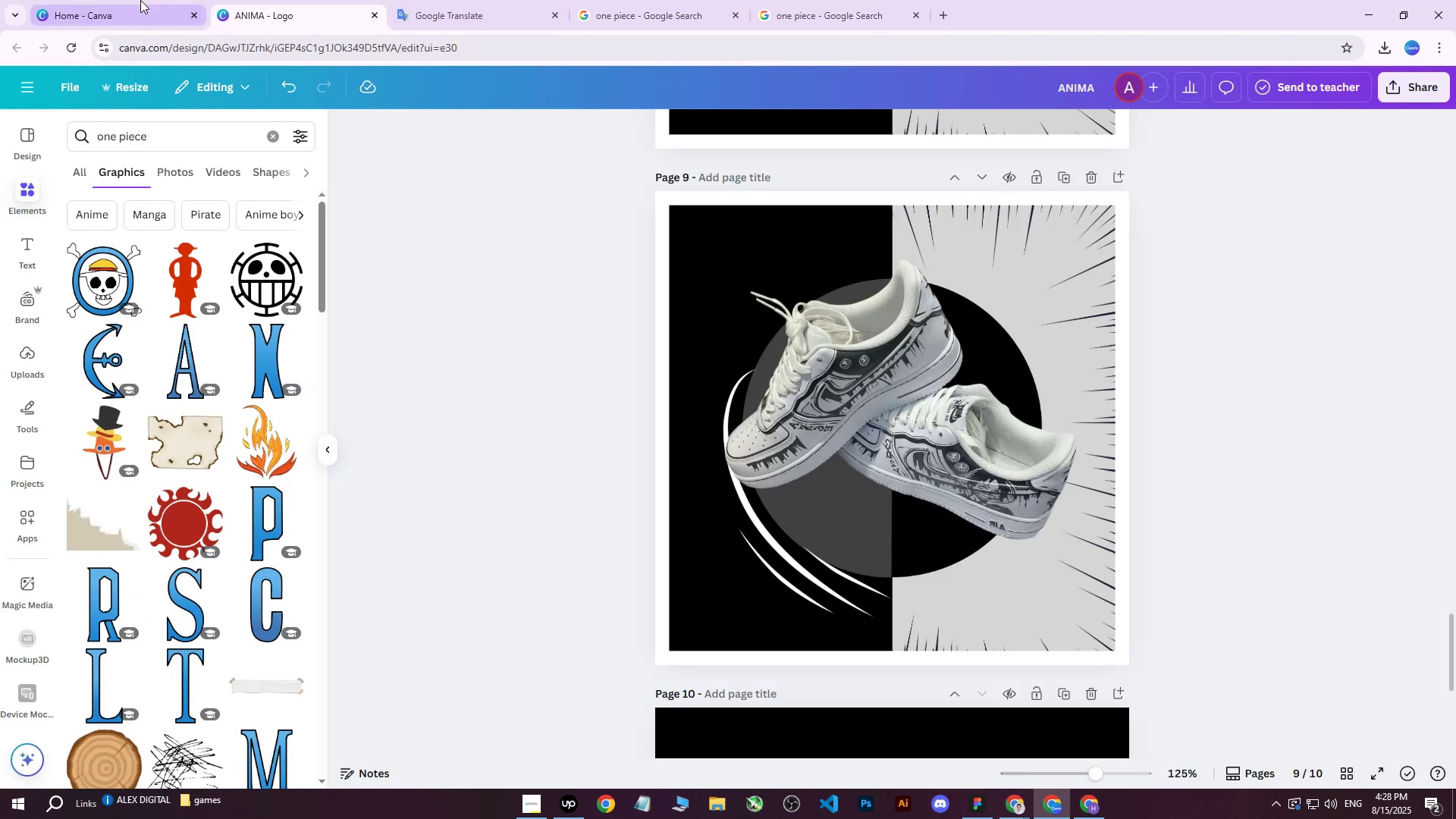 
left_click([140, 0])
 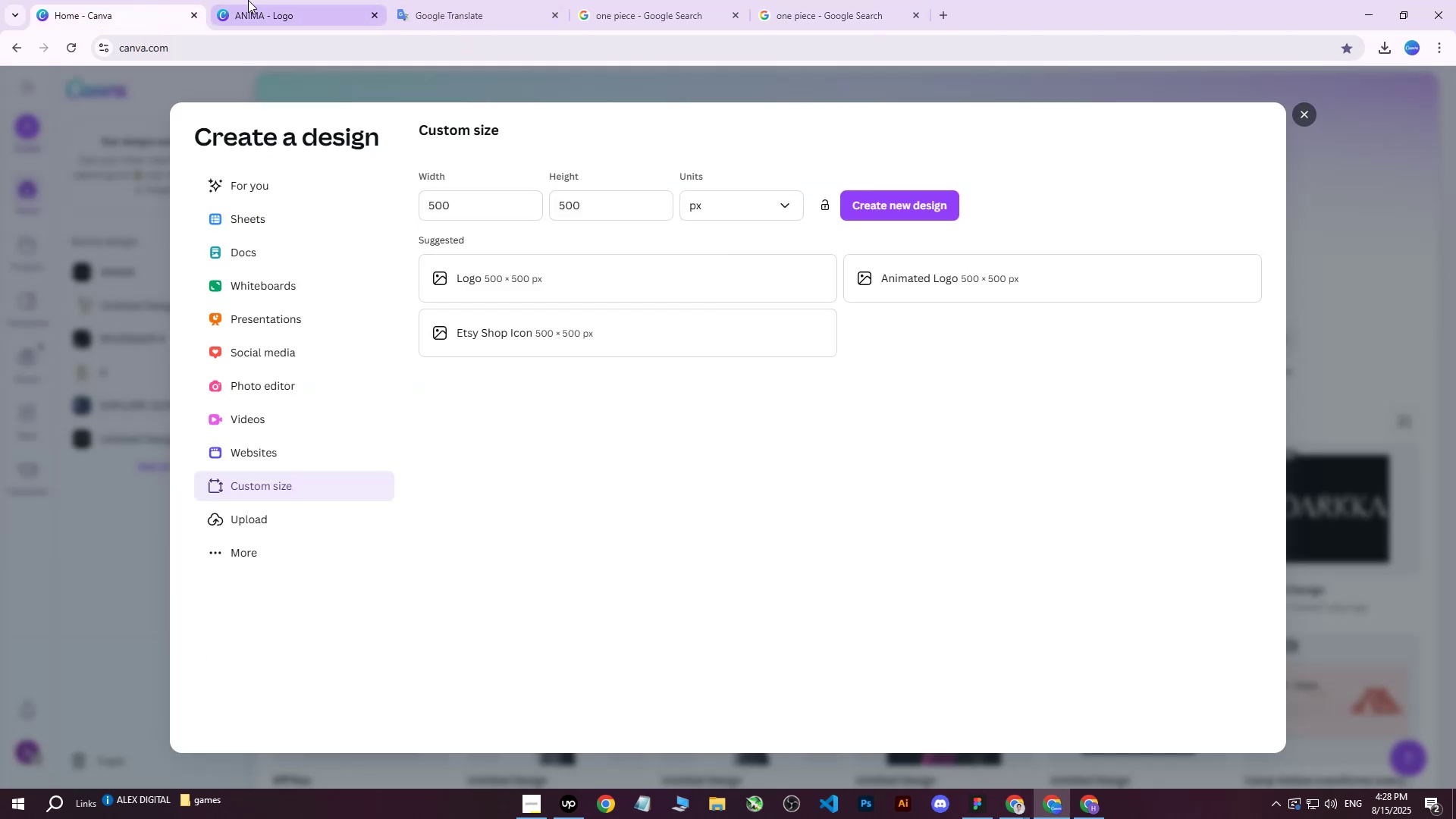 
left_click([248, 0])
 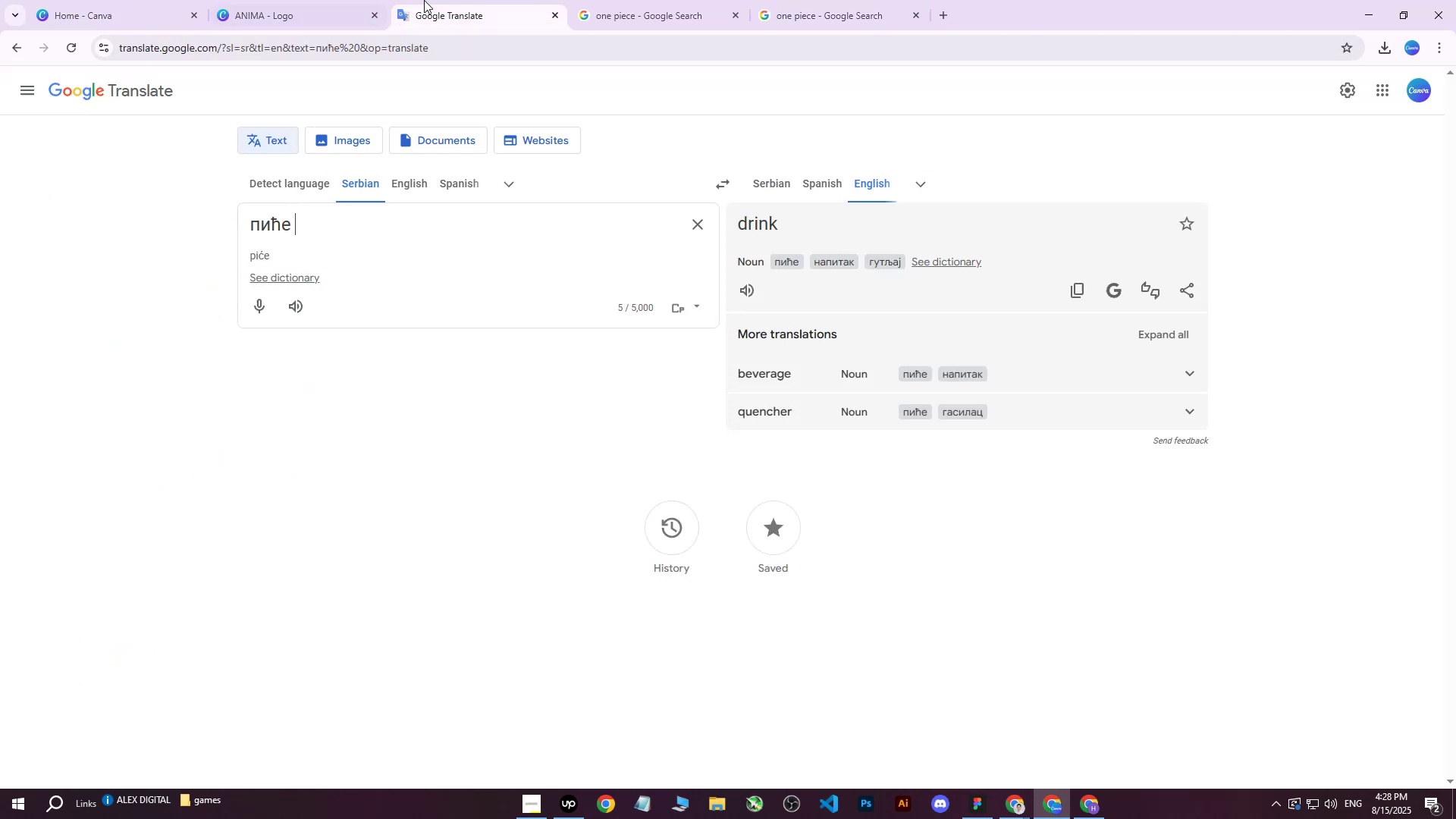 
double_click([277, 0])
 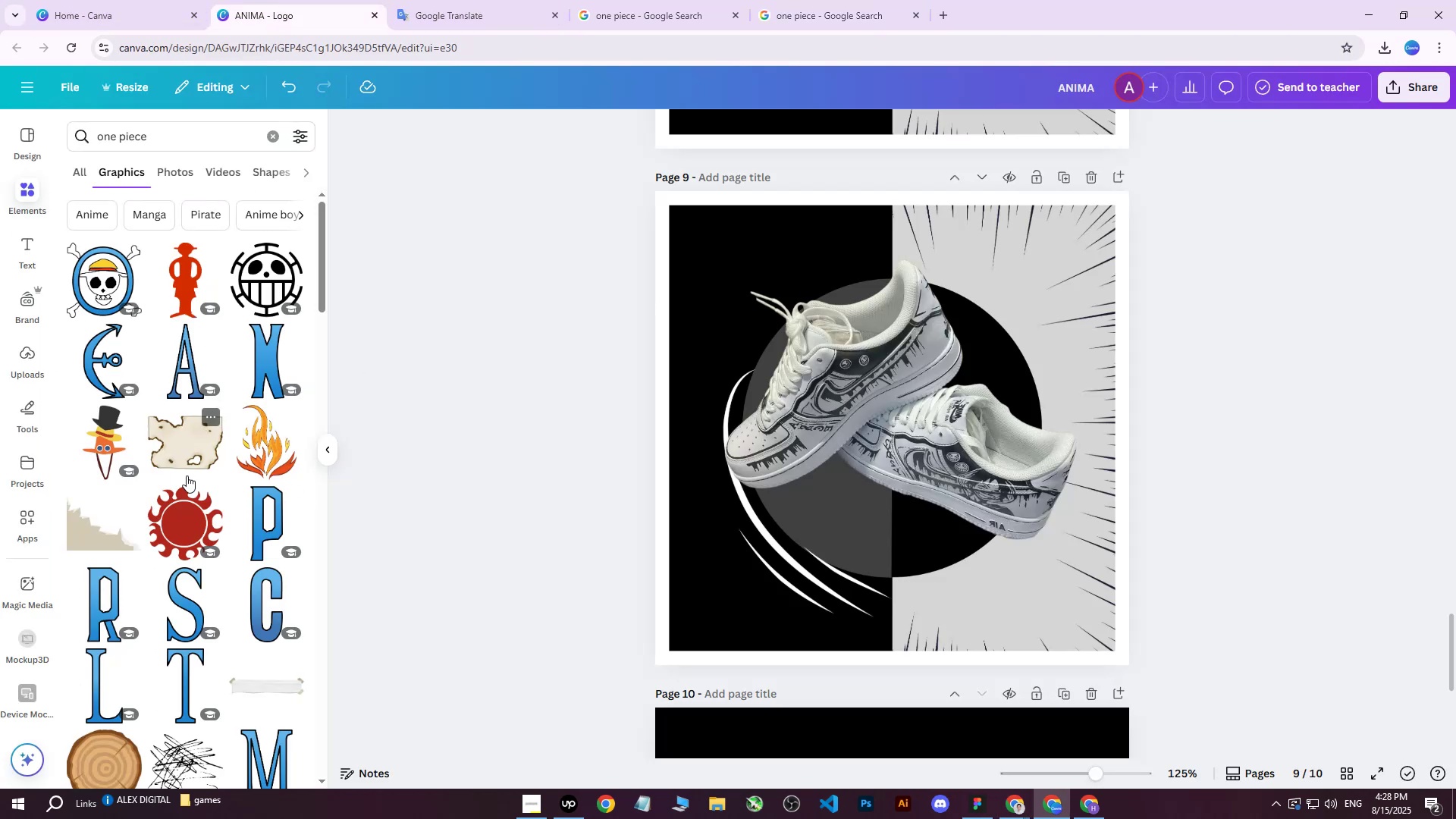 
scroll: coordinate [187, 476], scroll_direction: up, amount: 1.0
 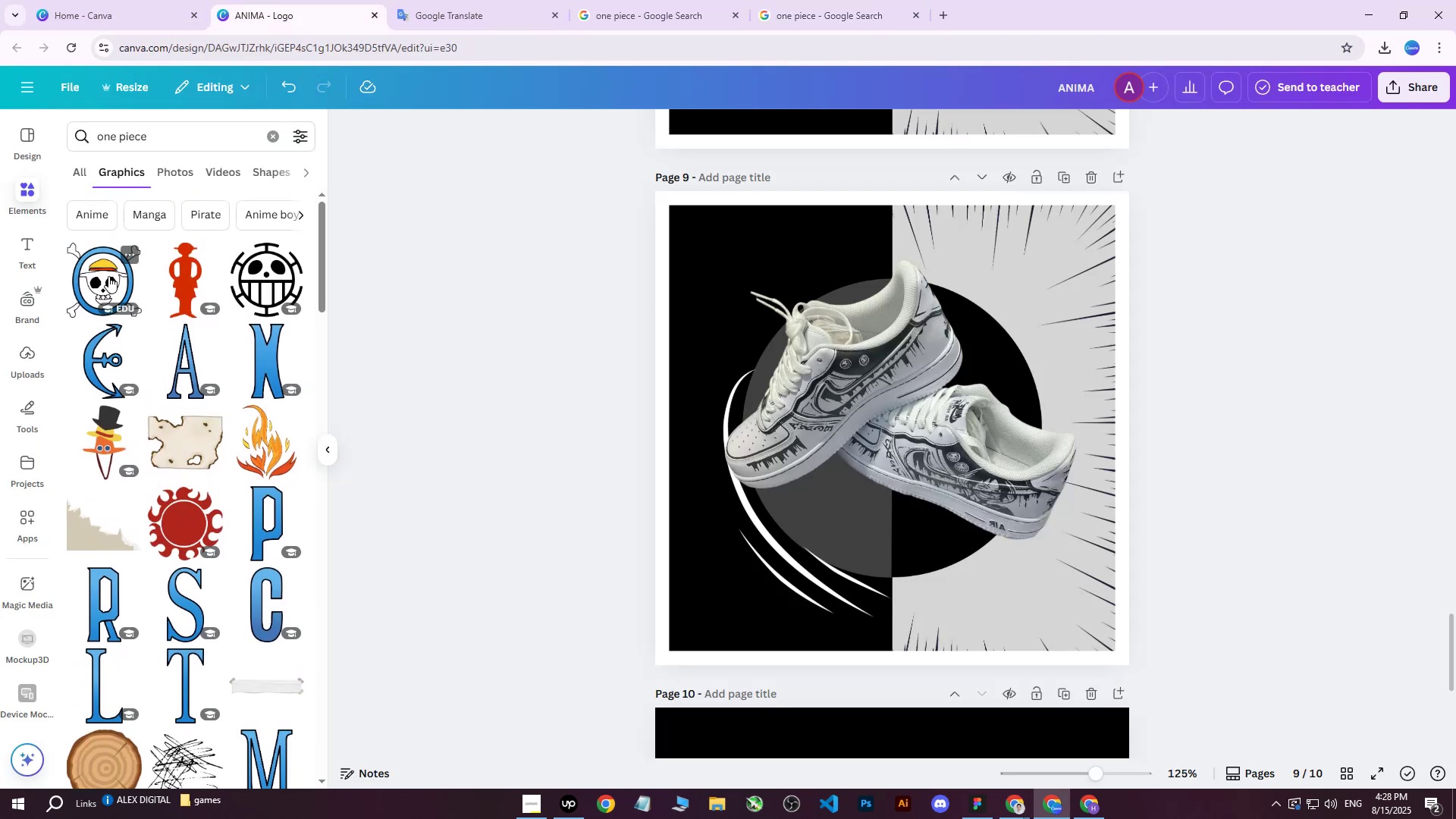 
left_click([98, 271])
 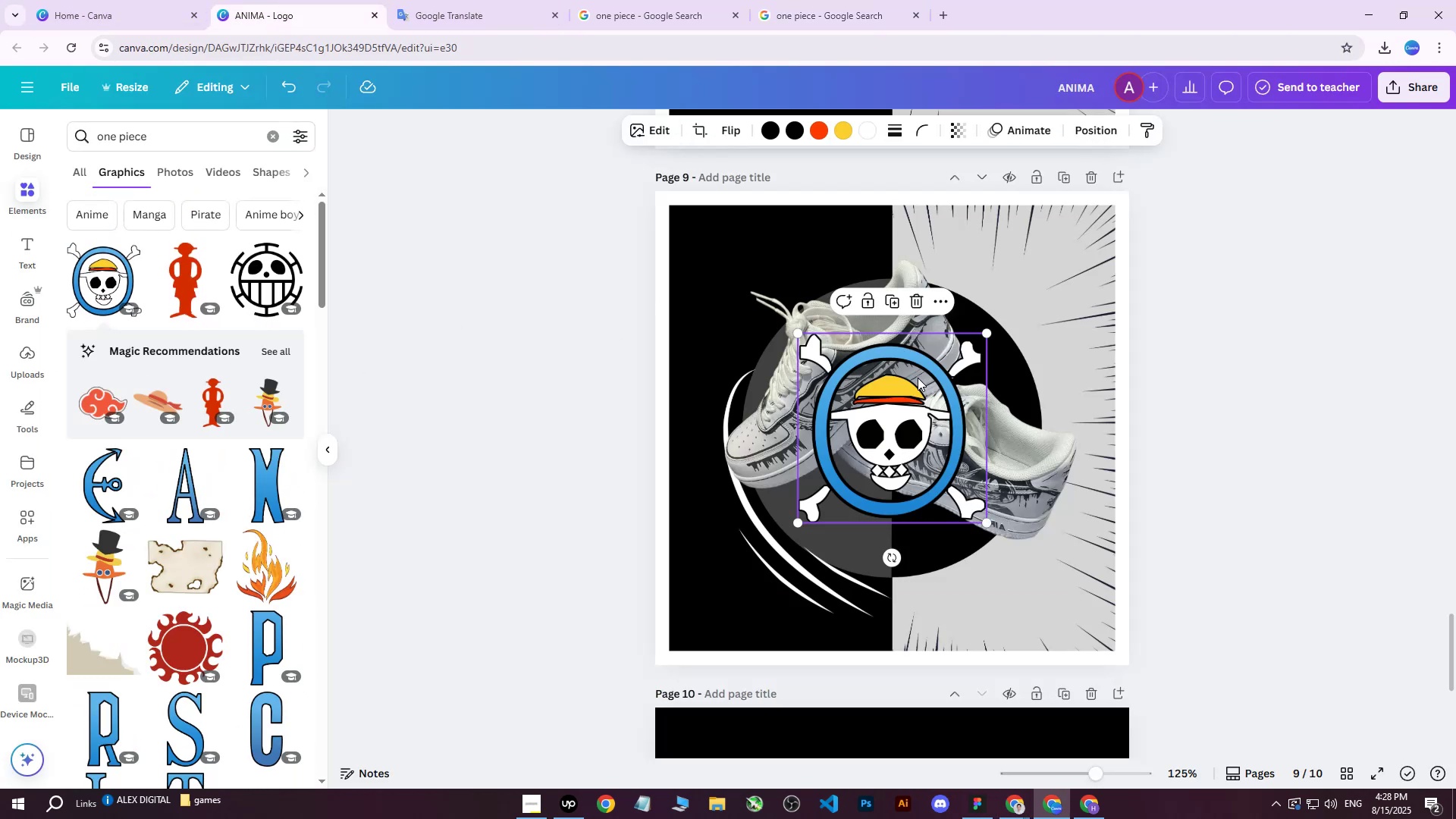 
left_click_drag(start_coordinate=[884, 391], to_coordinate=[825, 347])
 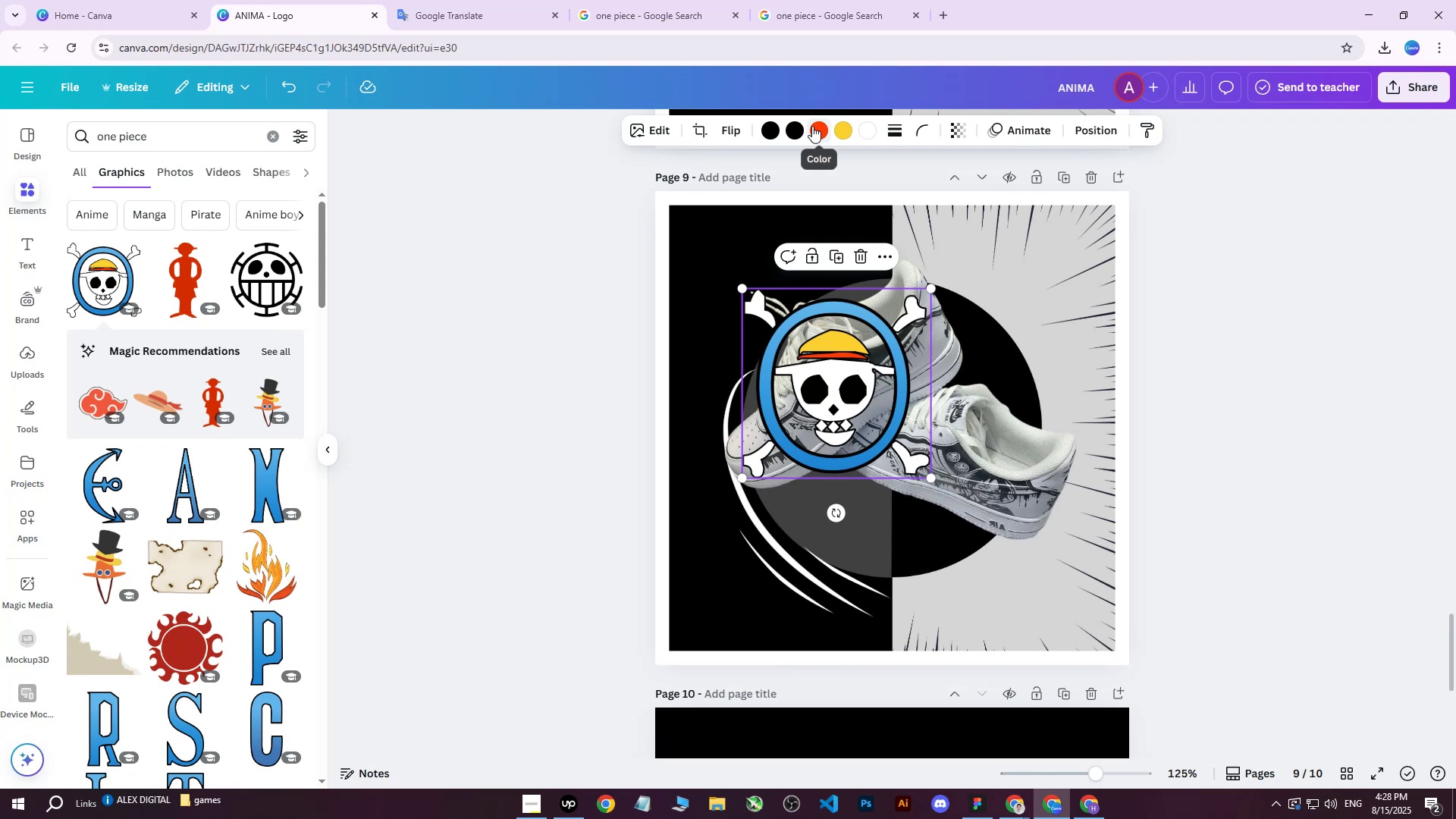 
left_click([815, 127])
 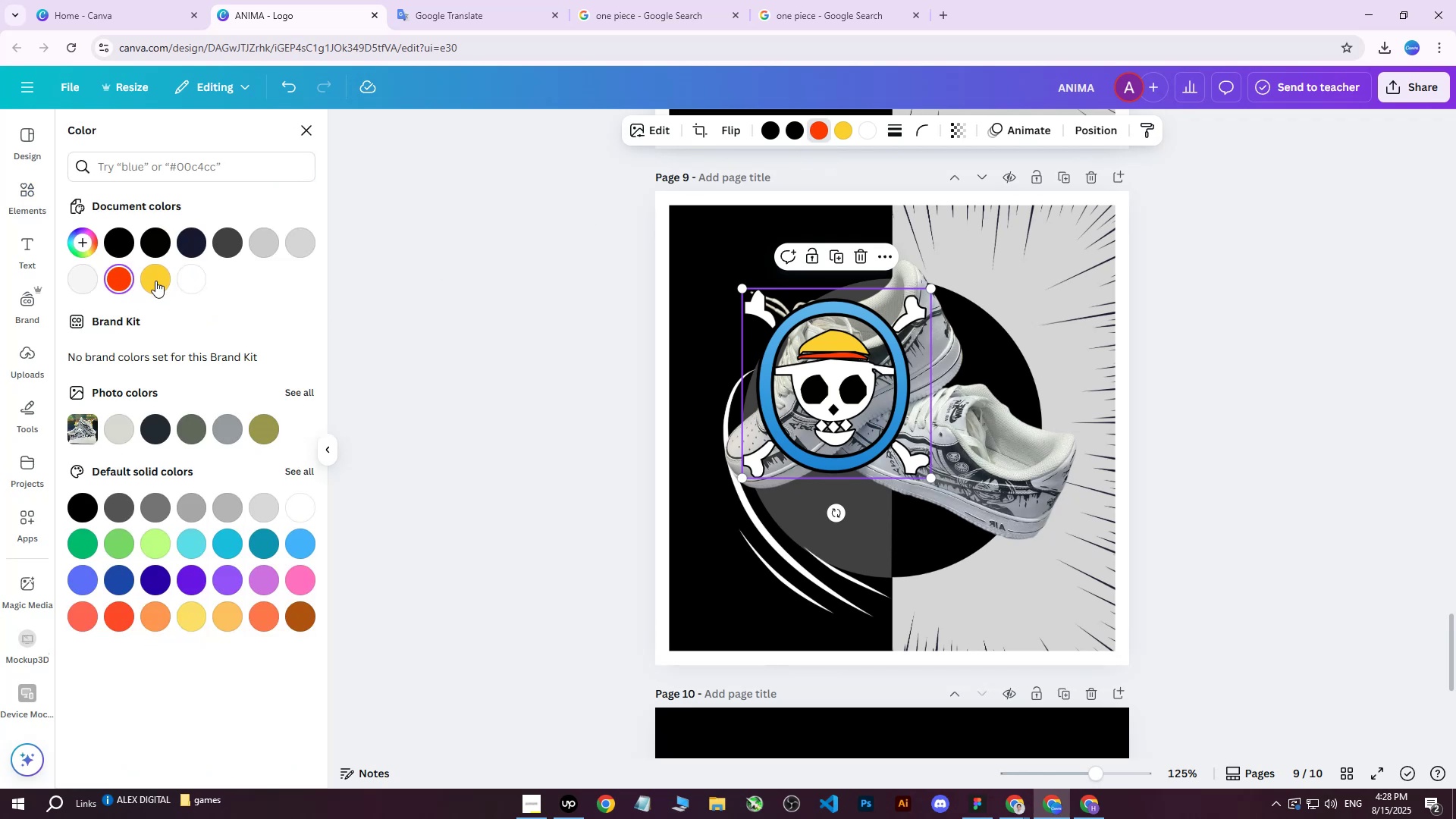 
left_click([155, 281])
 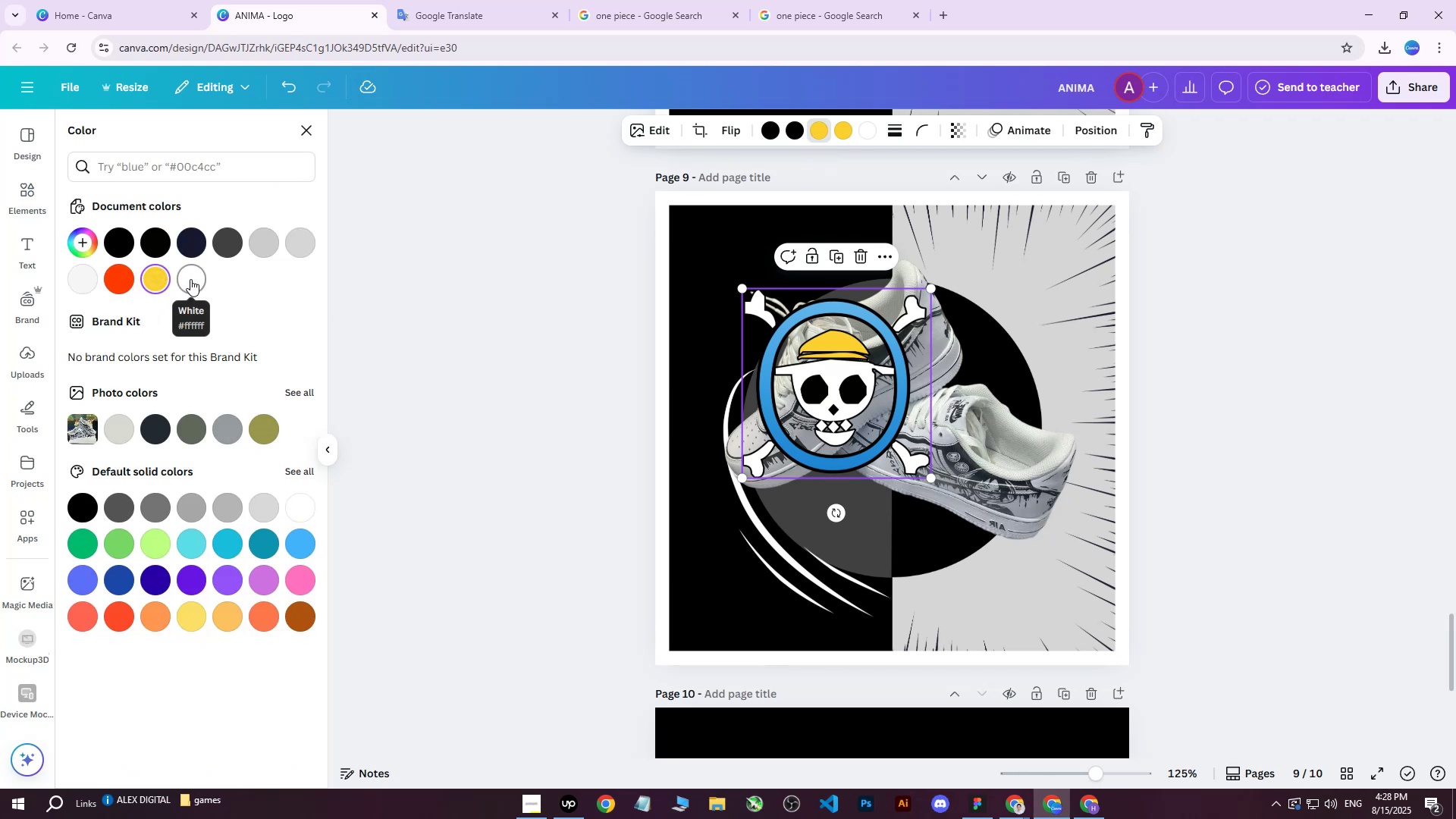 
left_click([190, 279])
 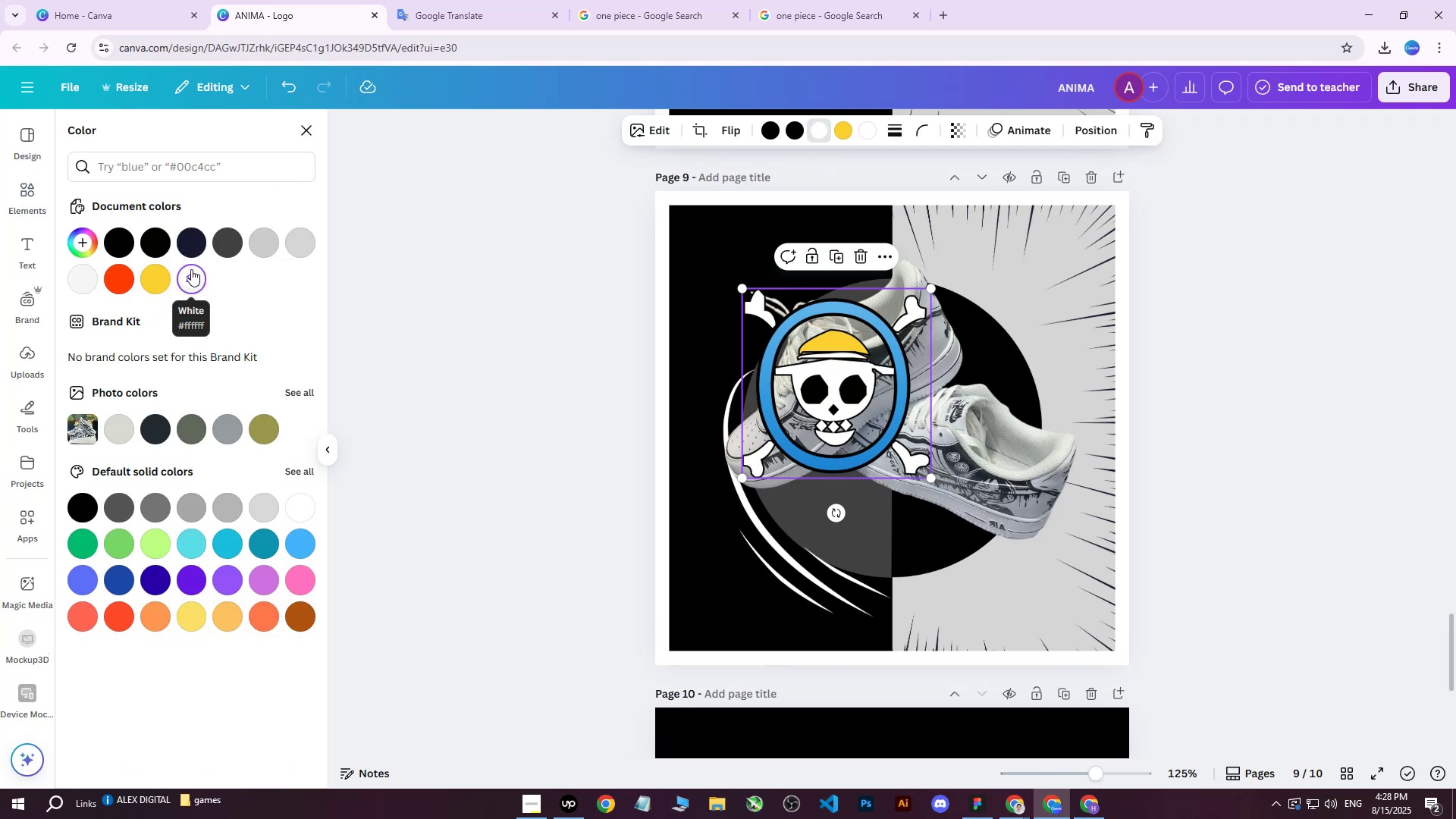 
left_click([187, 251])
 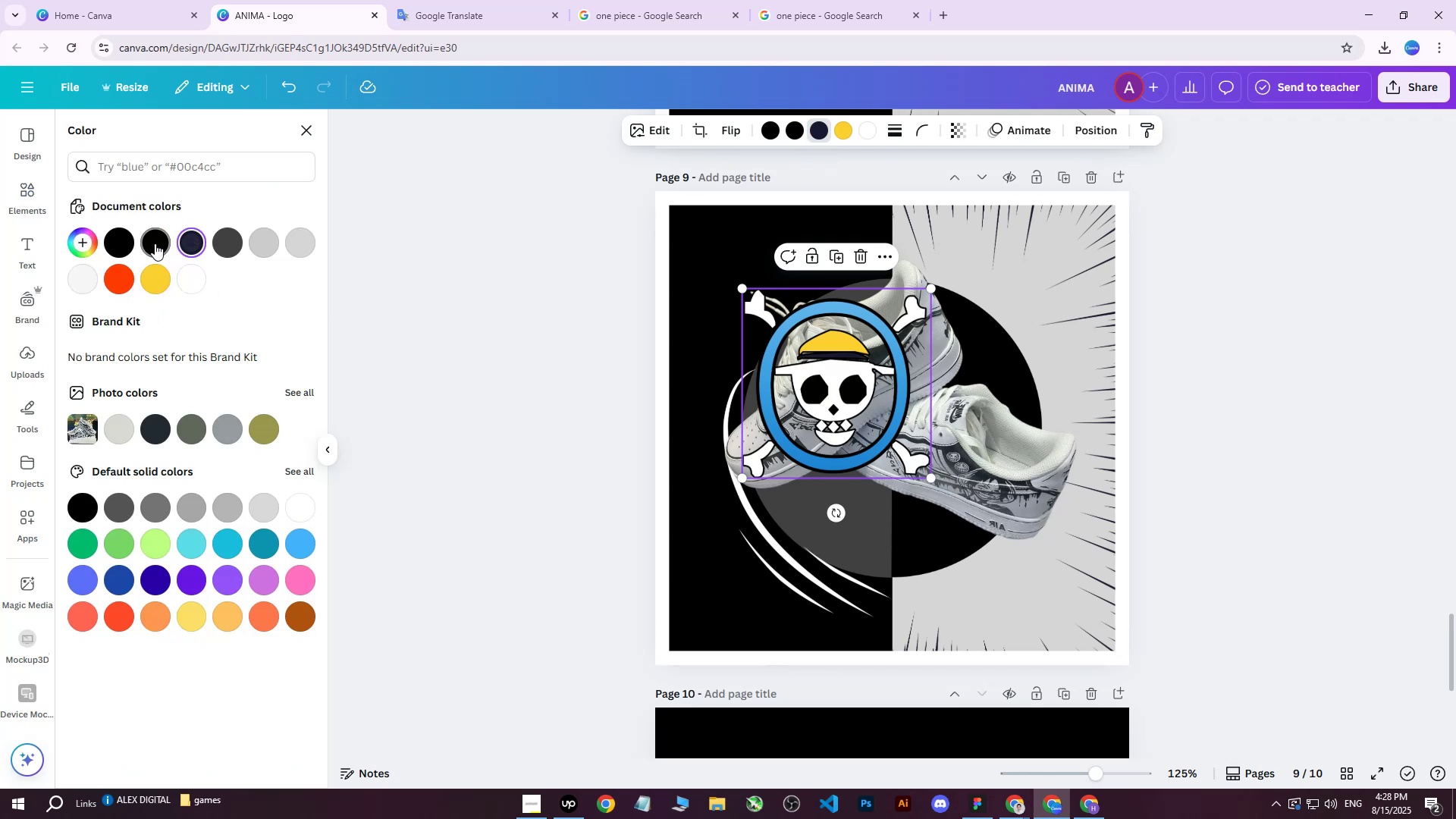 
double_click([155, 243])
 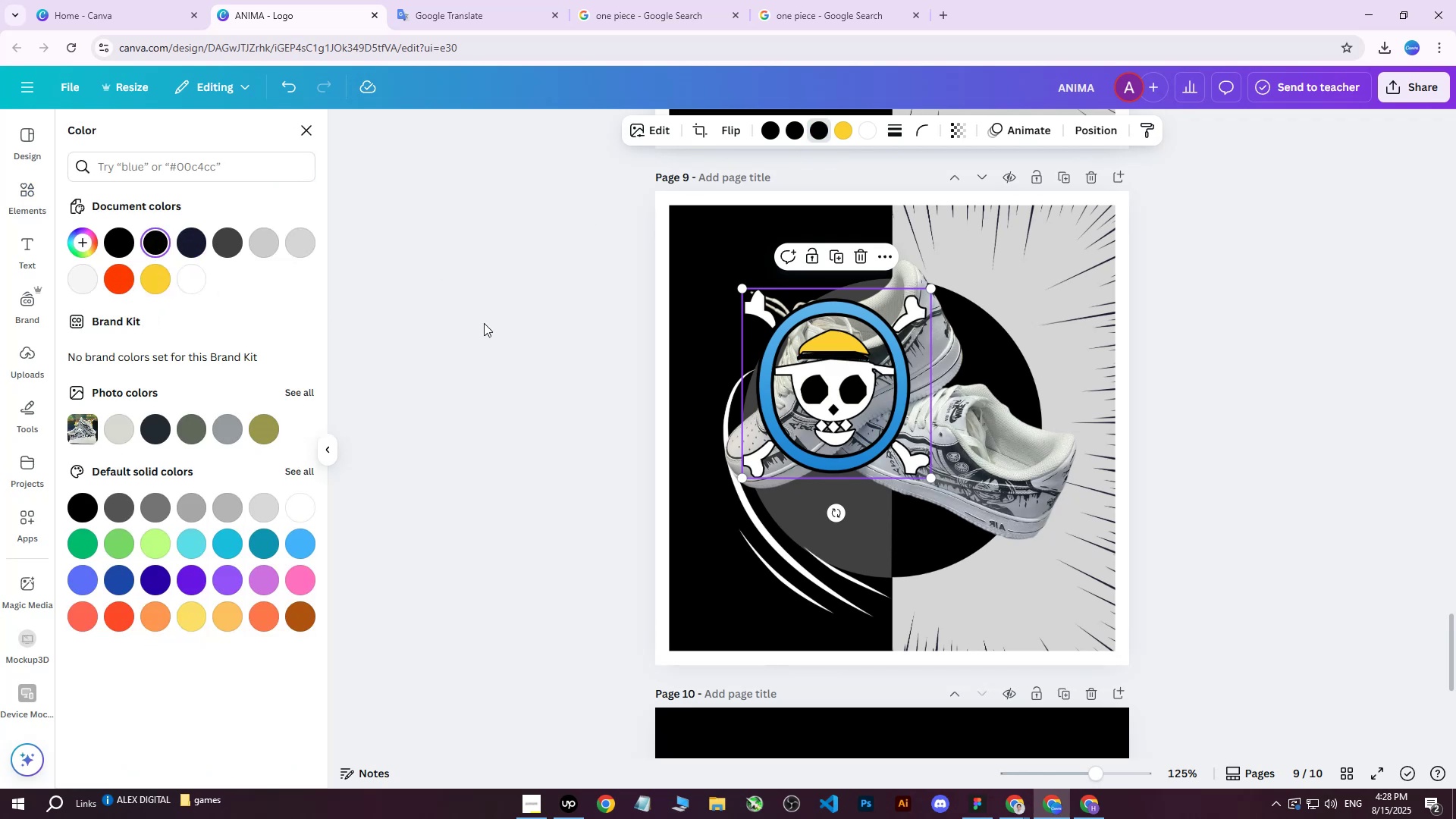 
left_click([492, 424])
 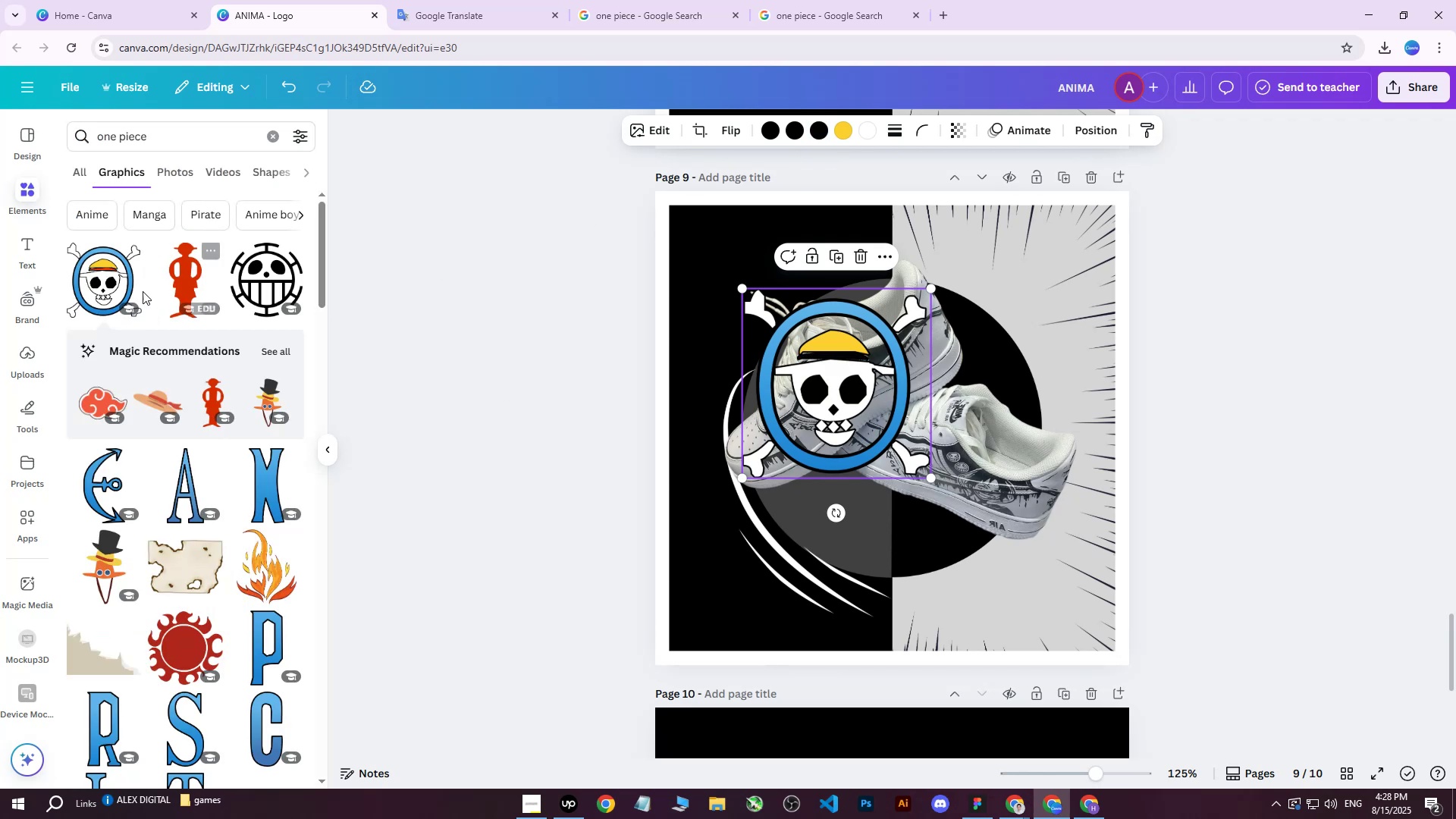 
left_click([120, 284])
 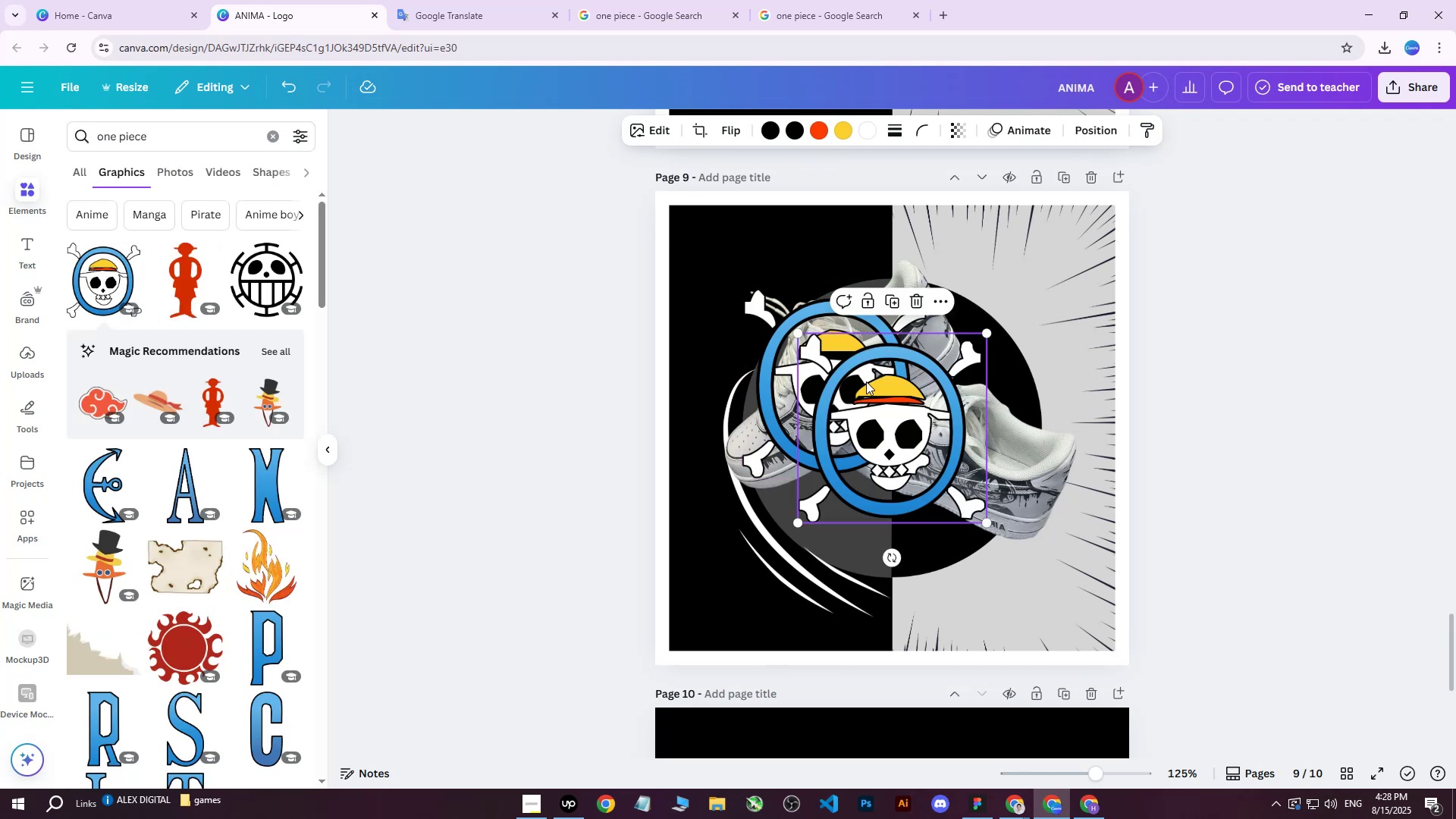 
left_click_drag(start_coordinate=[855, 379], to_coordinate=[928, 400])
 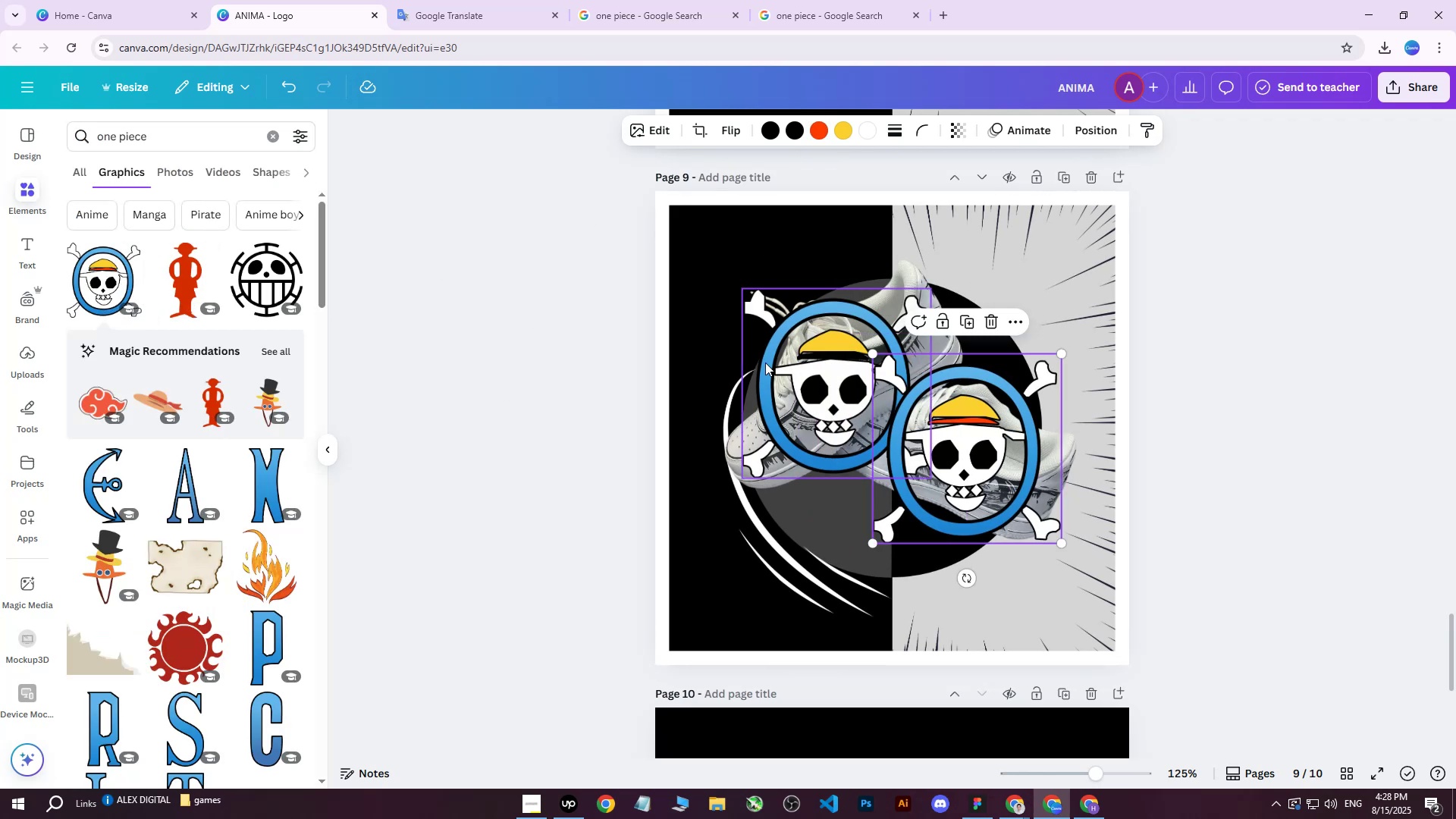 
double_click([763, 362])
 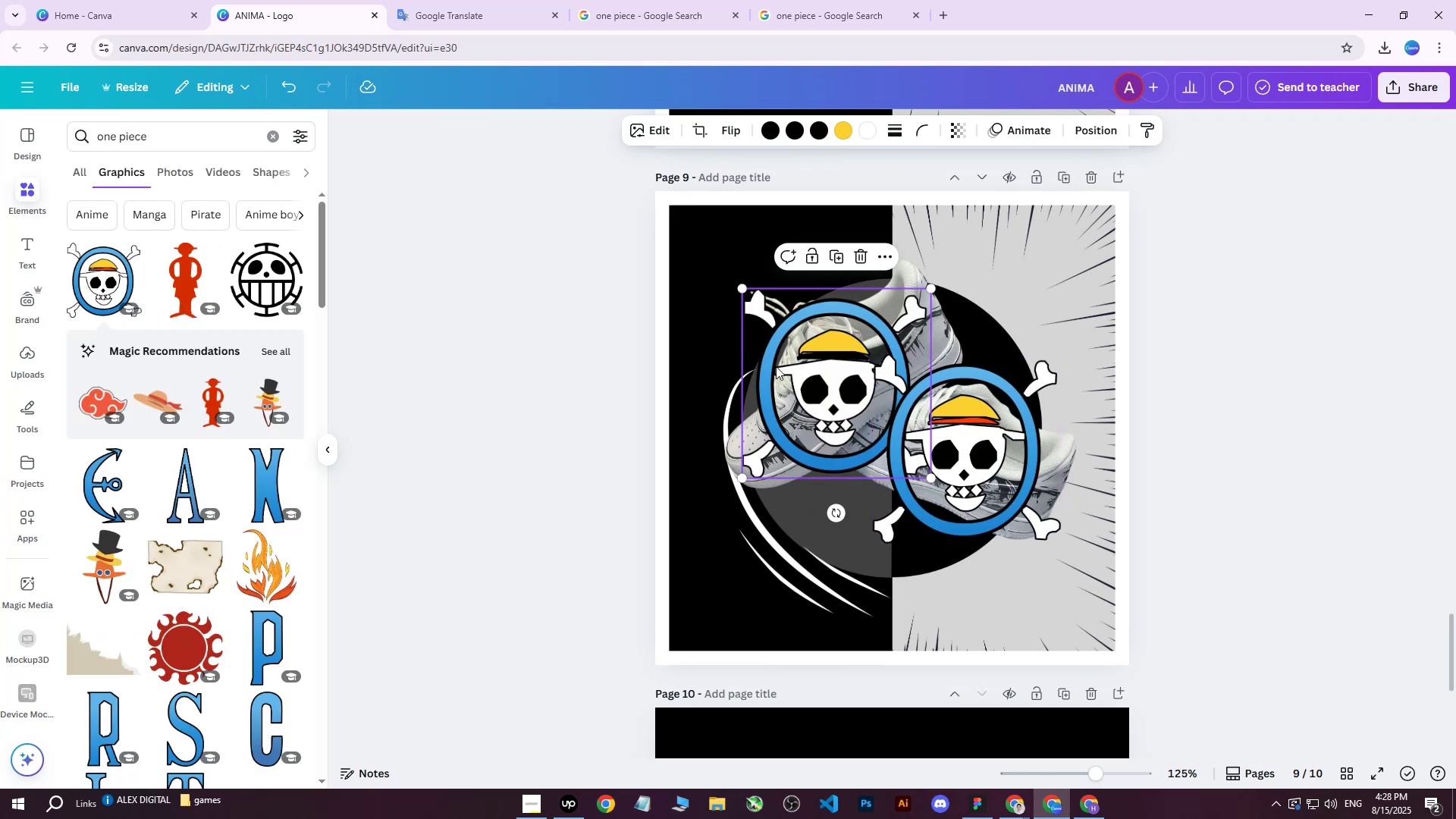 
key(Delete)
 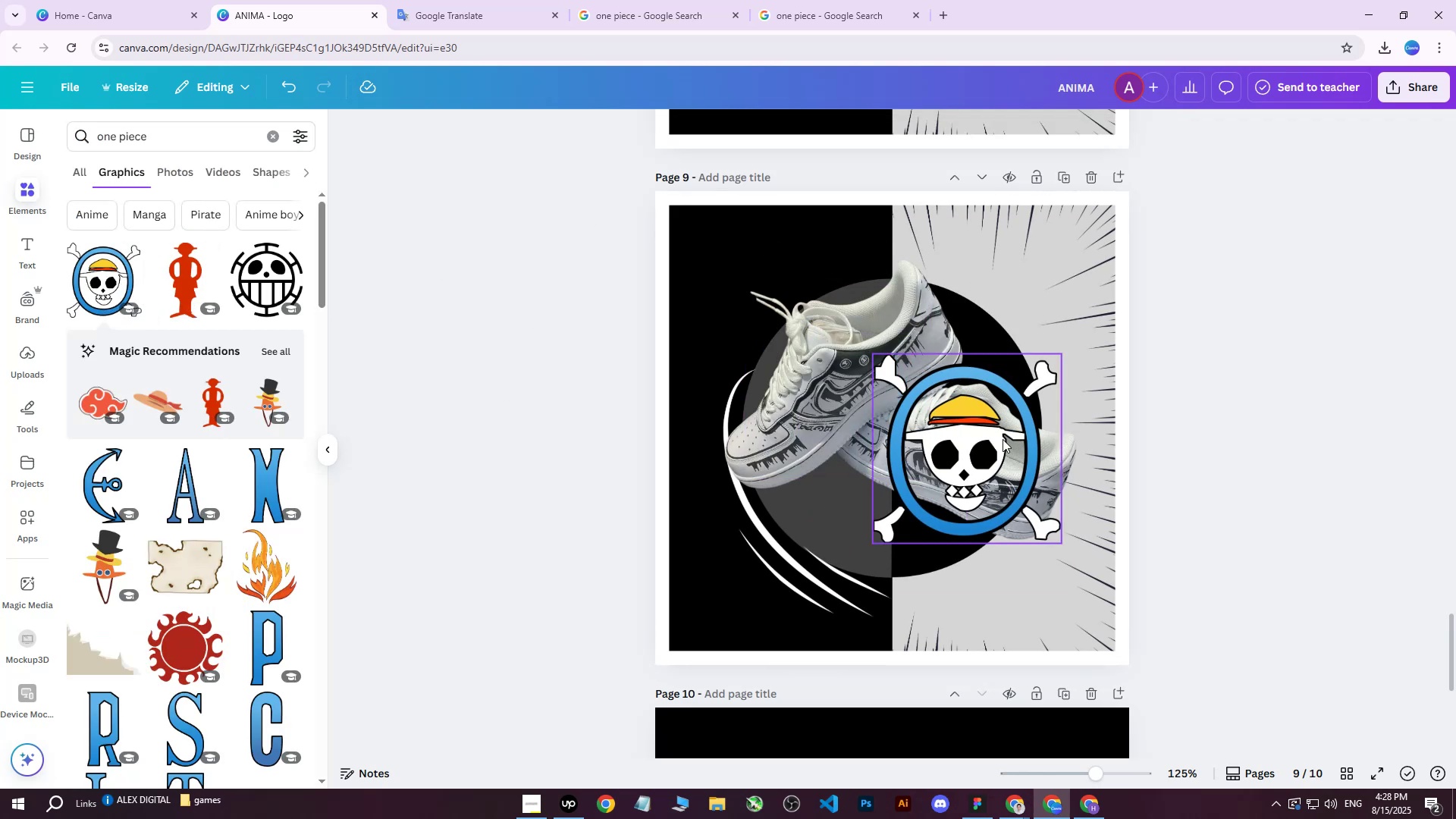 
left_click_drag(start_coordinate=[996, 439], to_coordinate=[868, 389])
 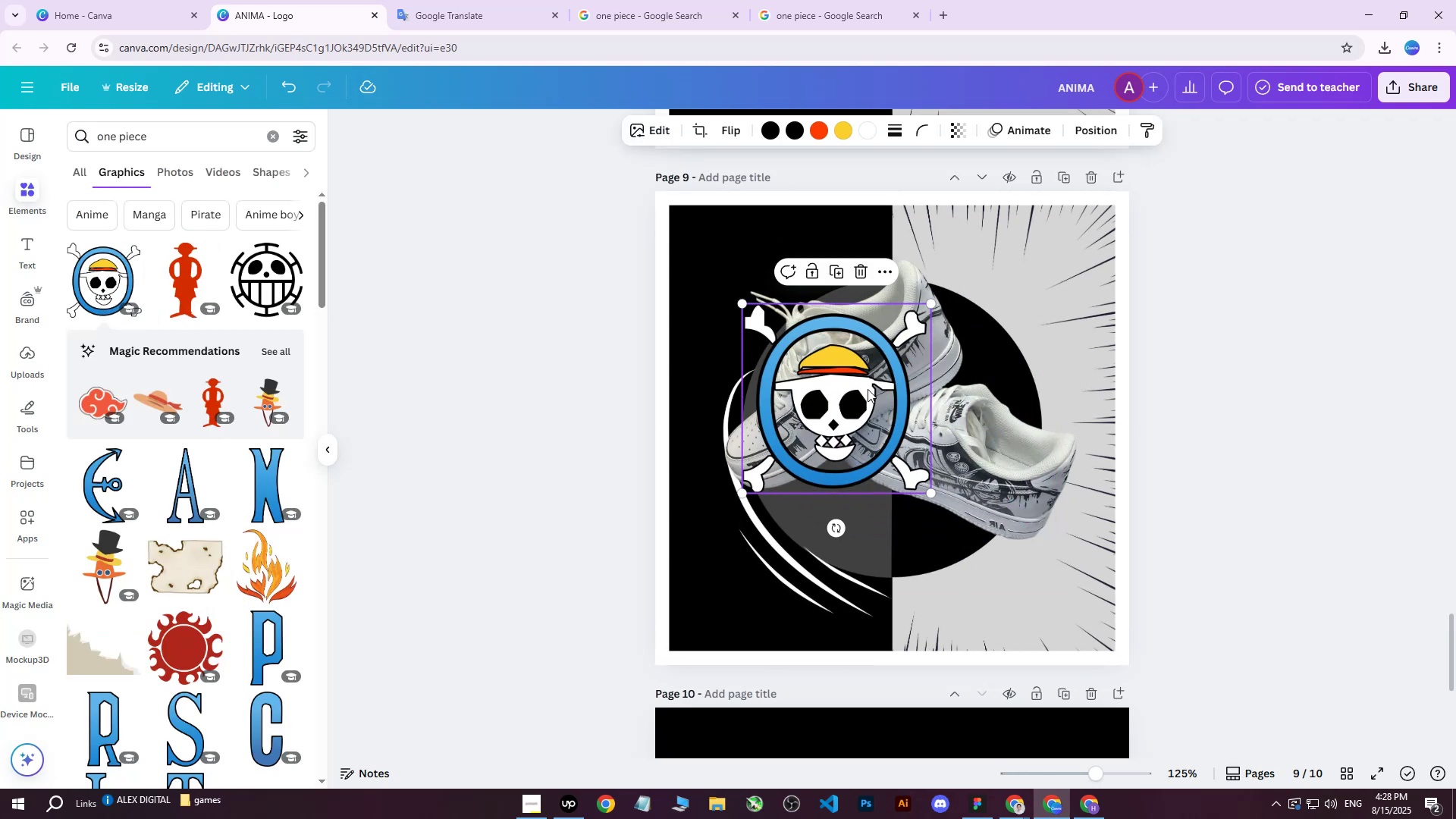 
left_click_drag(start_coordinate=[846, 393], to_coordinate=[861, 390])
 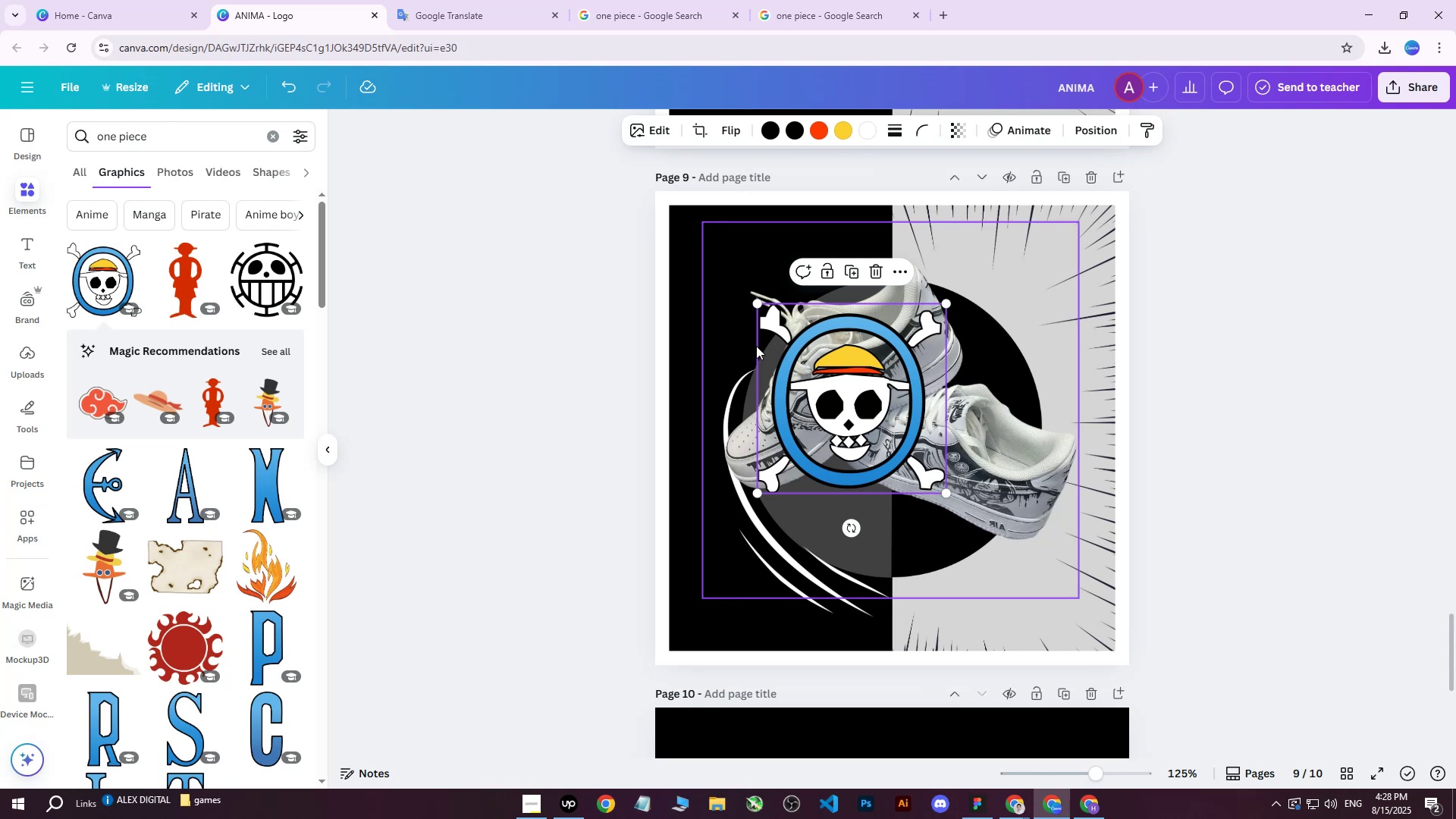 
wait(9.73)
 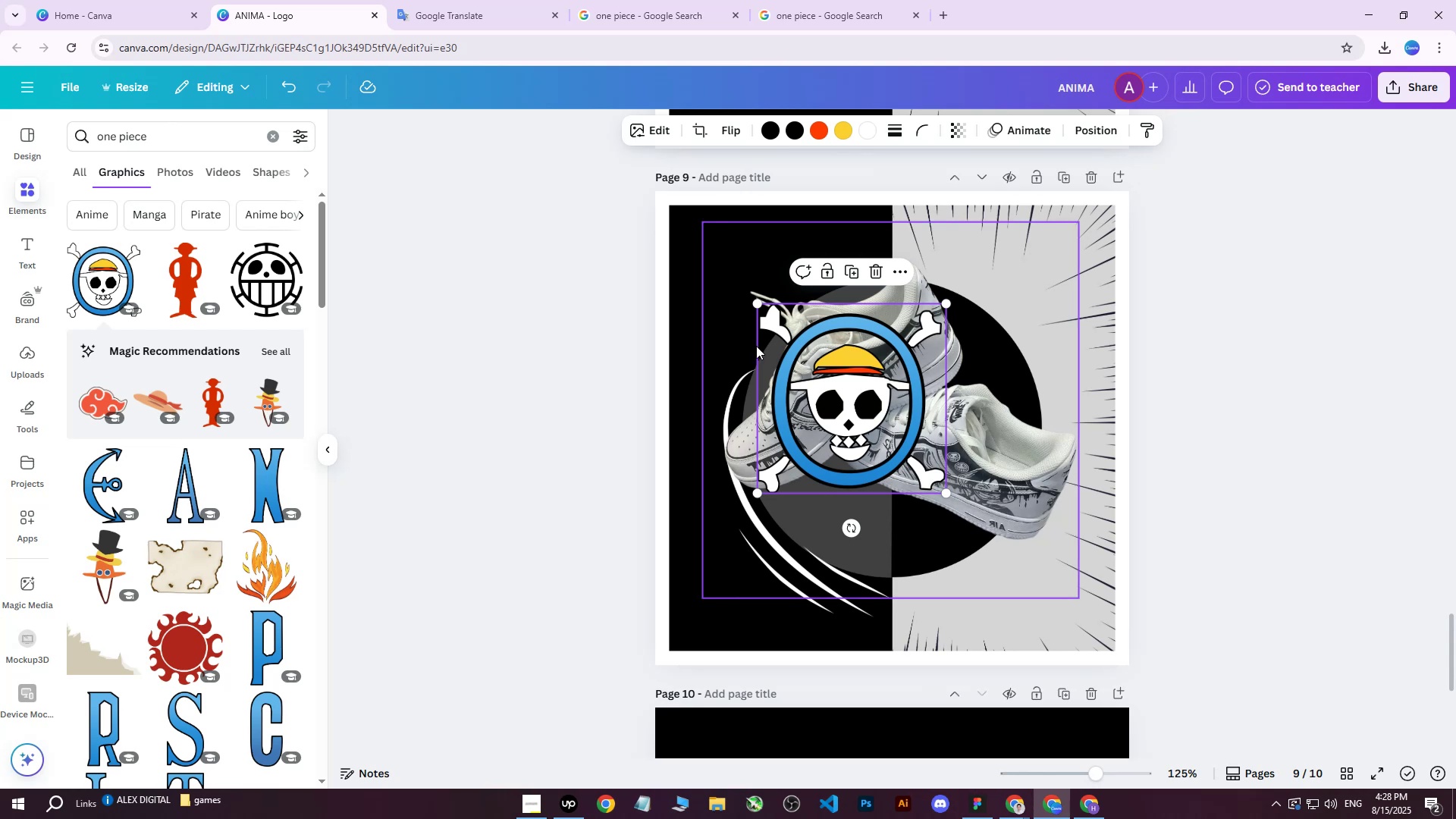 
left_click([847, 129])
 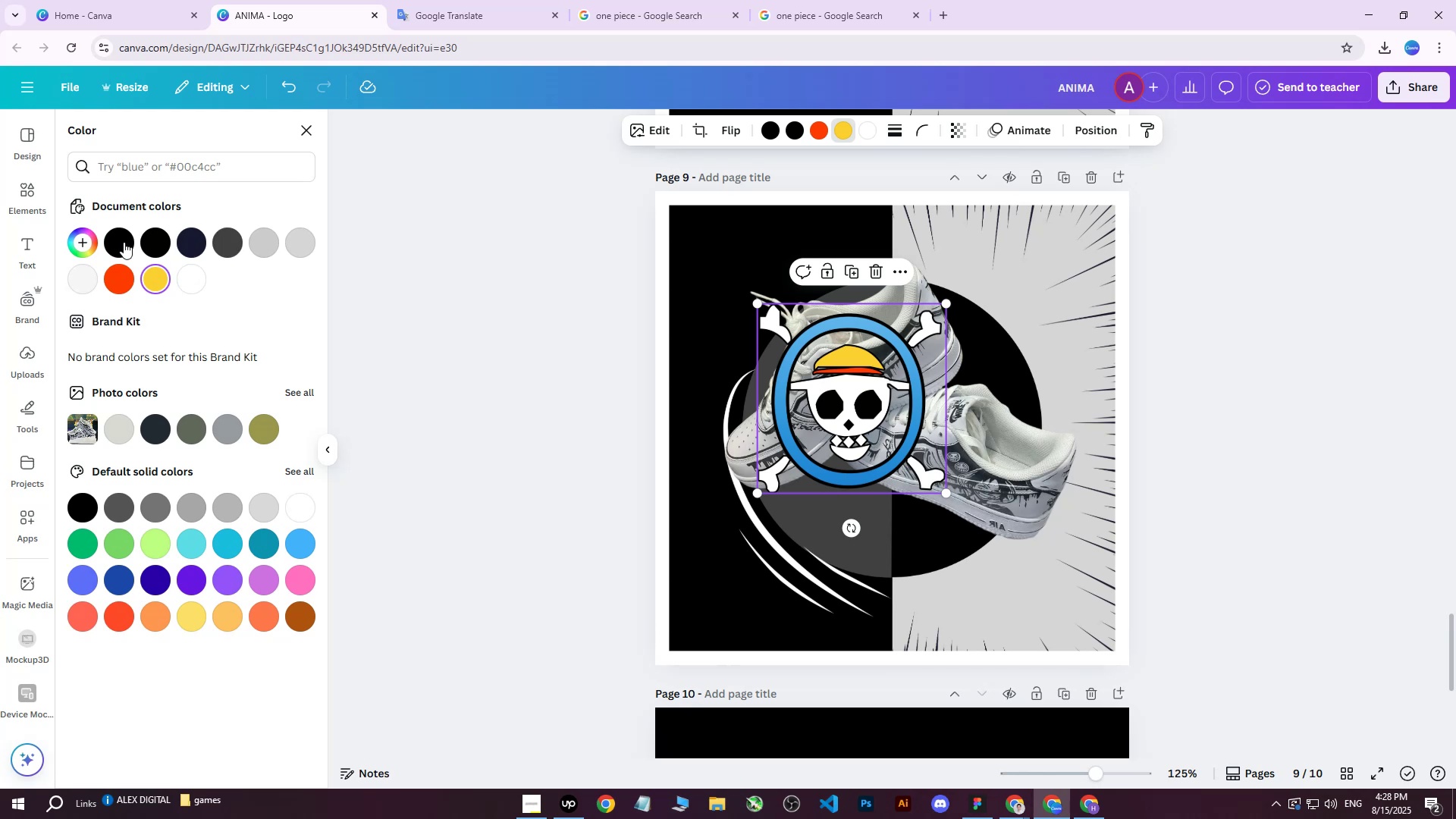 
left_click([118, 243])
 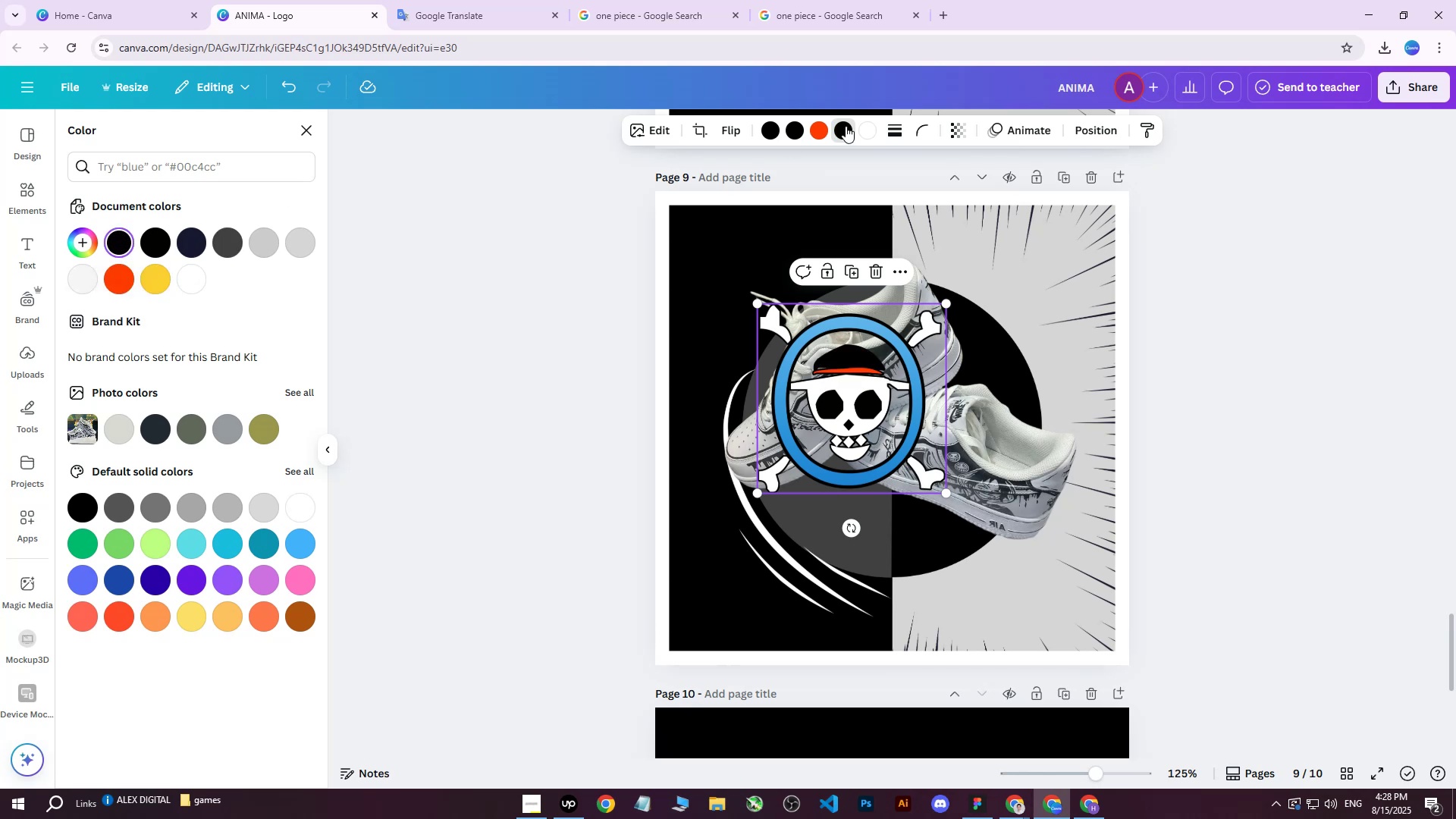 
left_click([821, 128])
 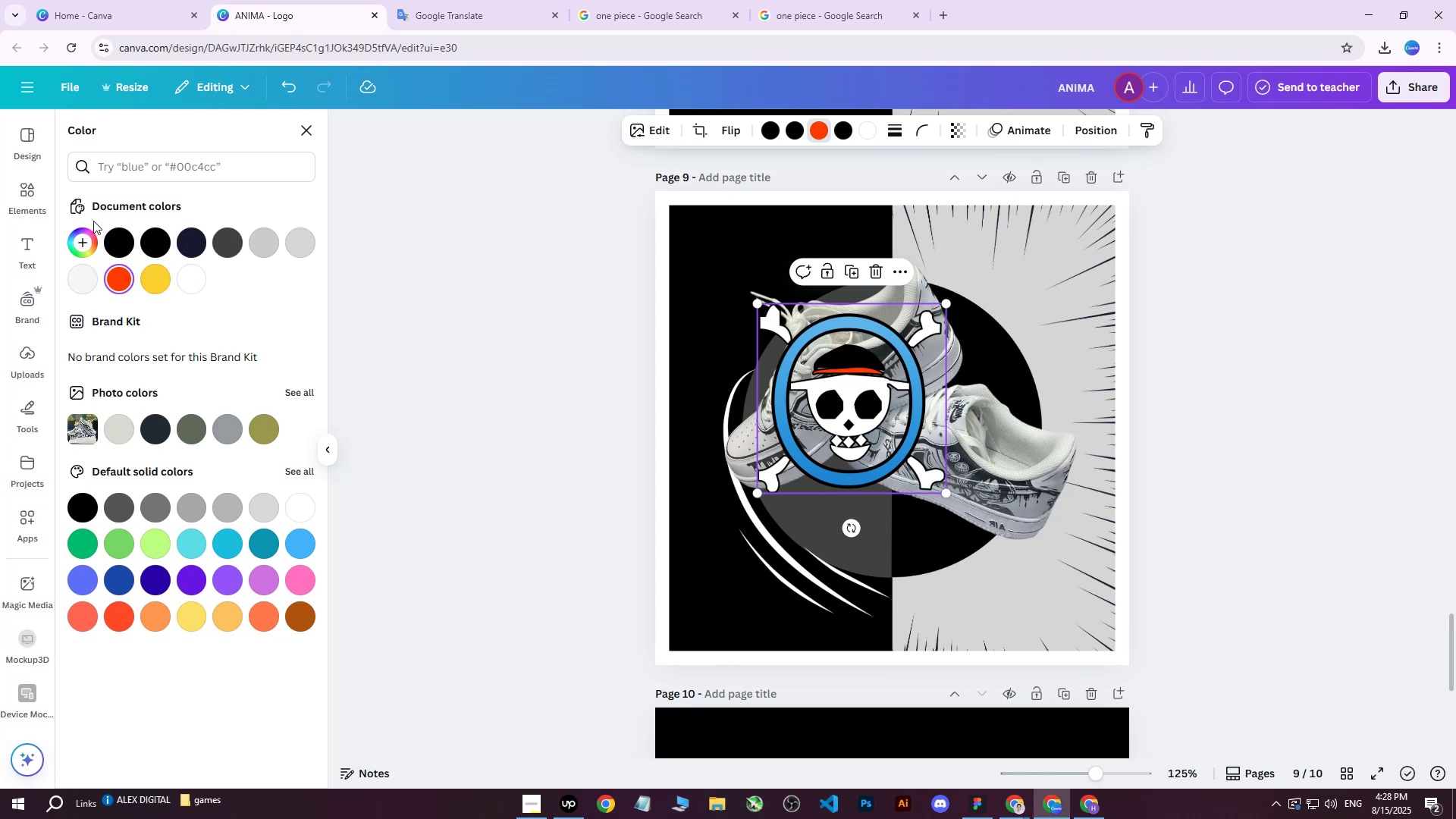 
left_click([115, 239])
 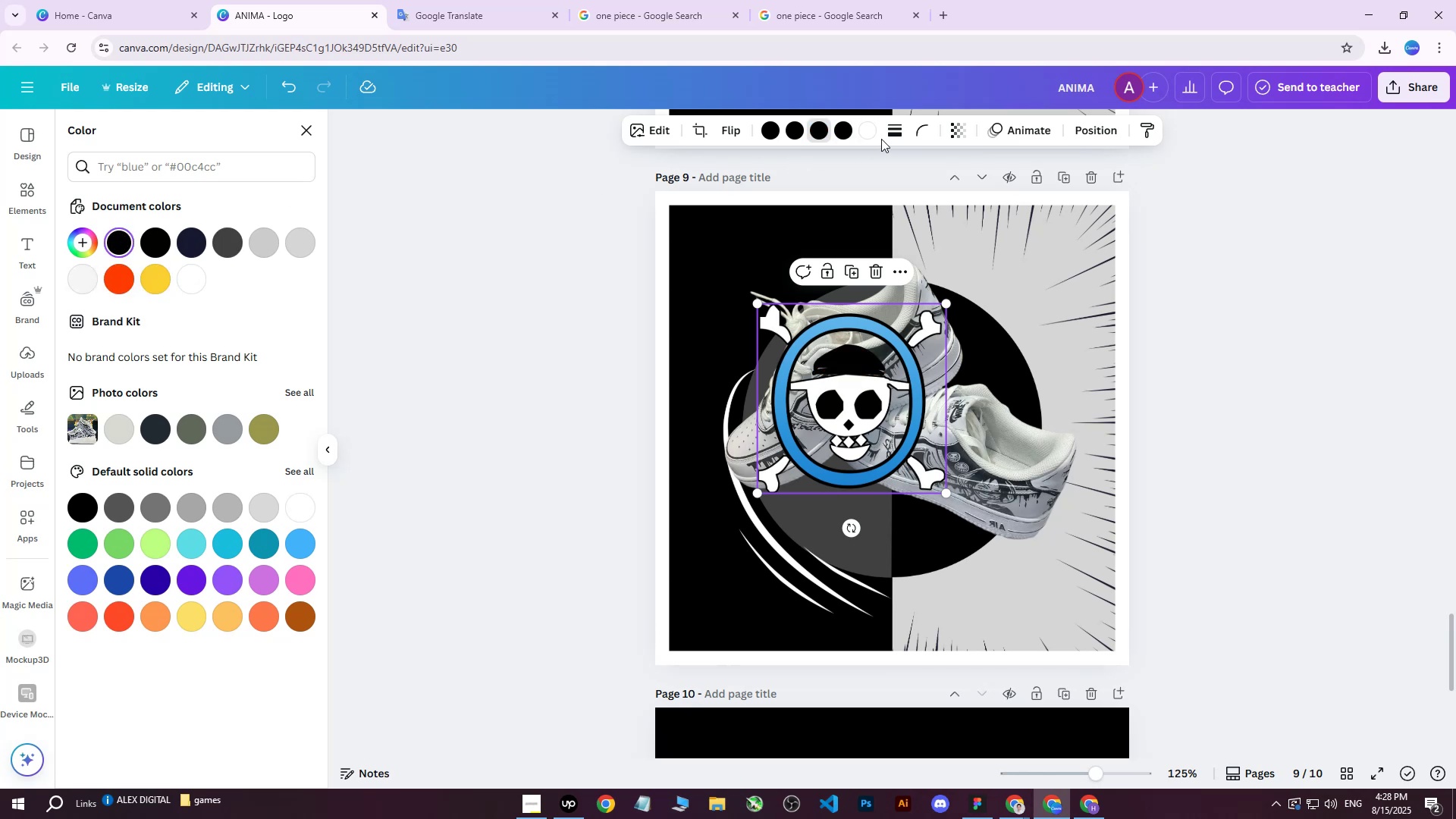 
left_click([874, 128])
 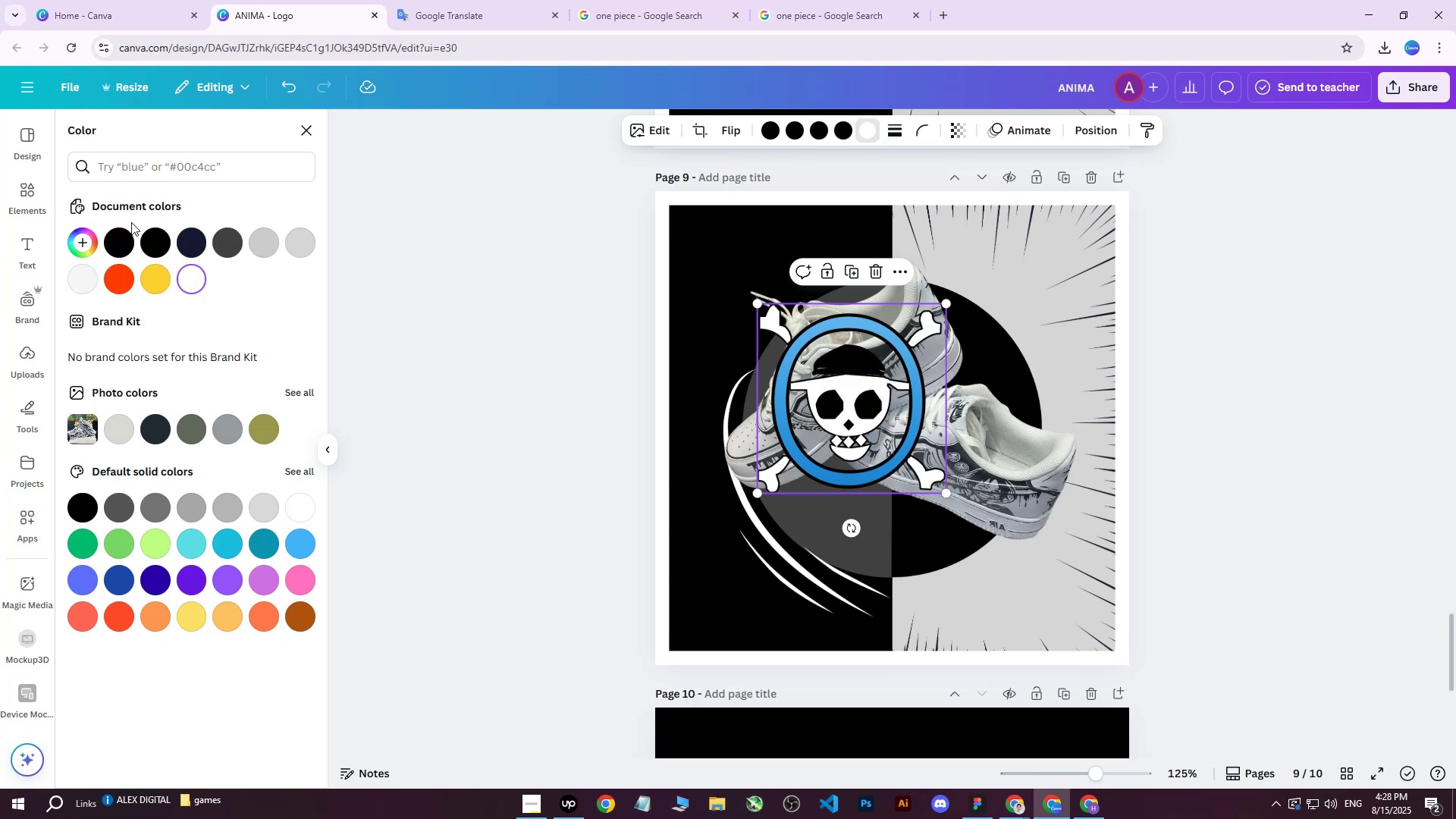 
left_click([118, 242])
 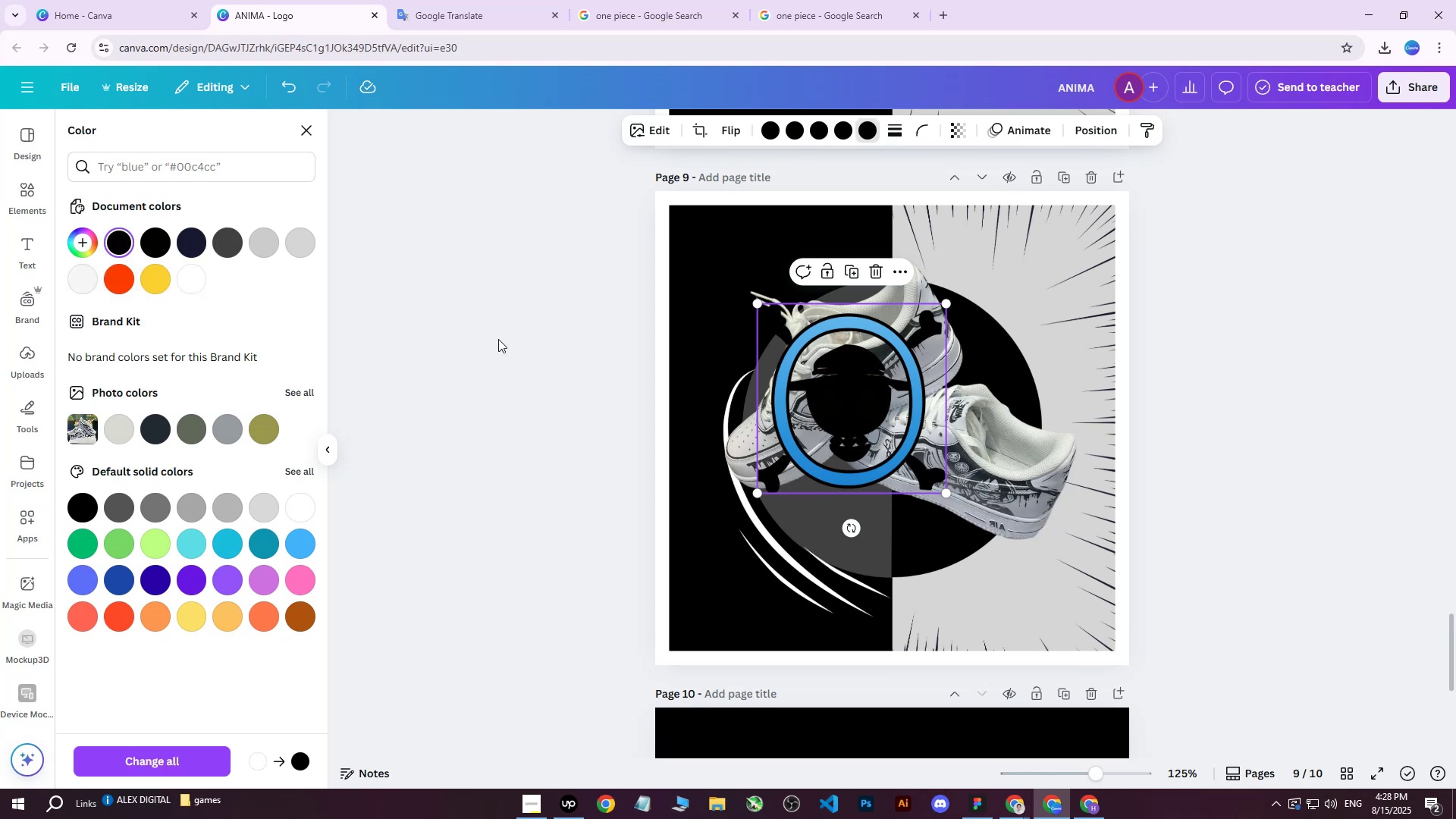 
left_click([498, 335])
 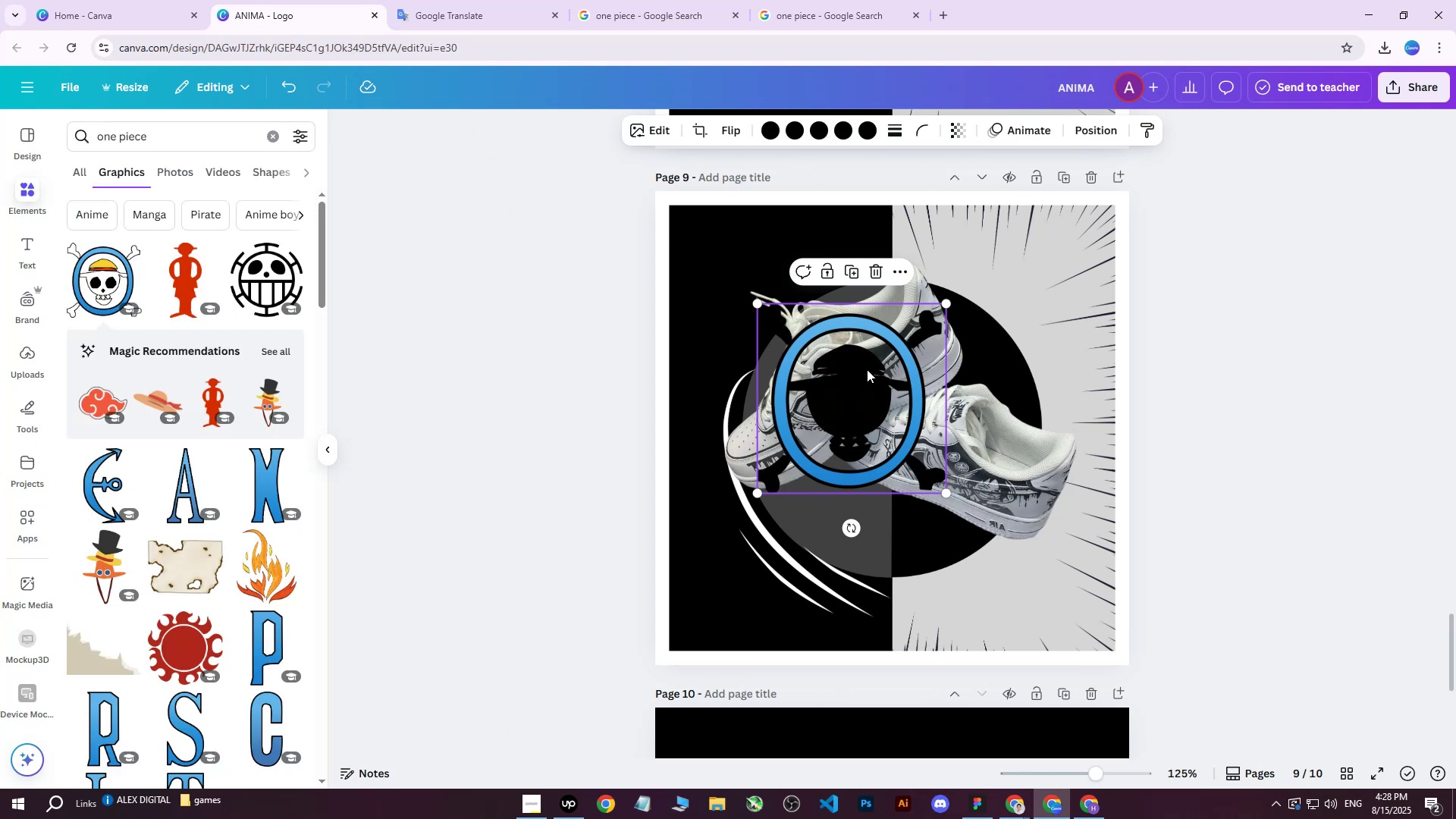 
left_click([883, 378])
 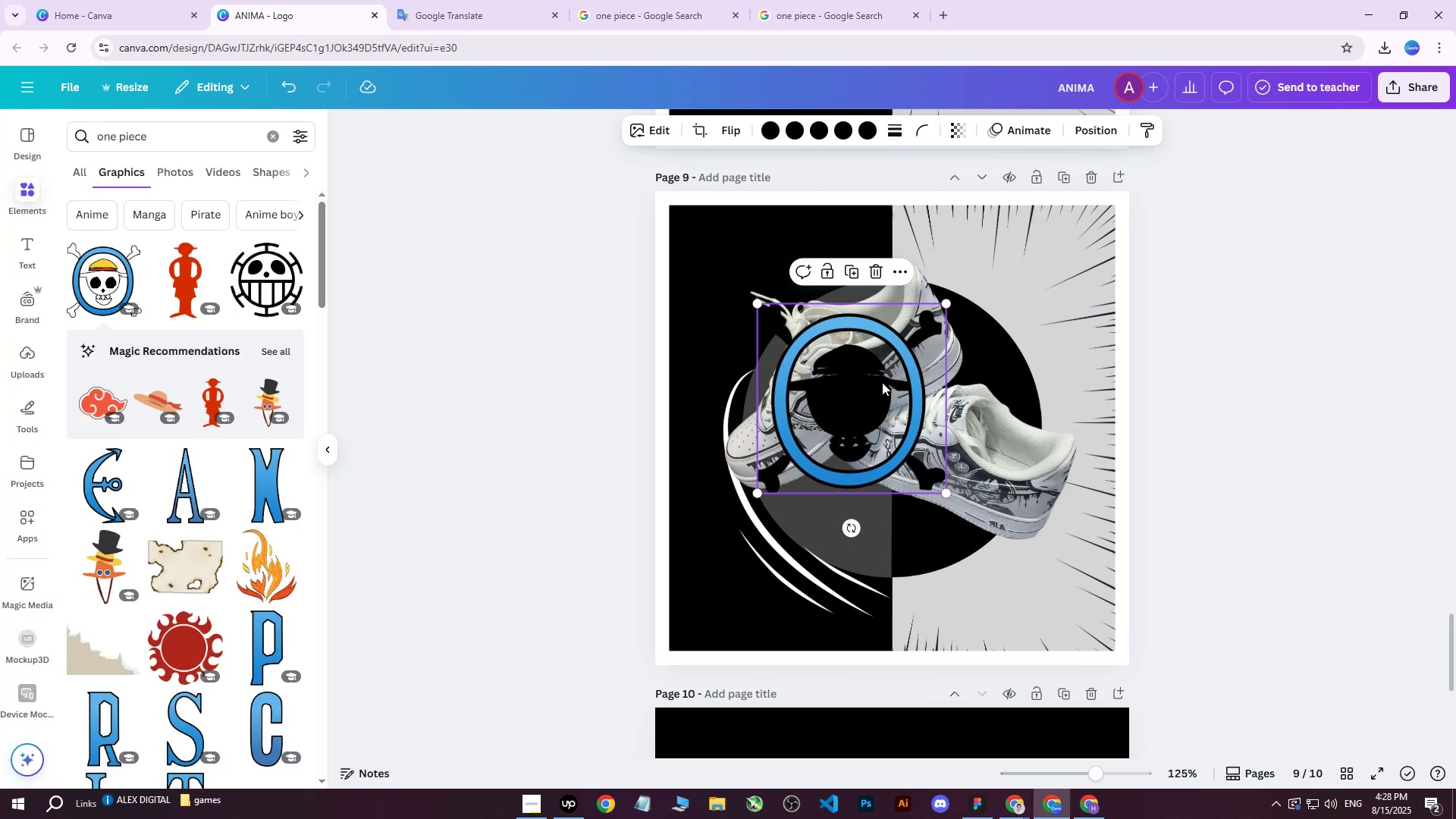 
left_click_drag(start_coordinate=[871, 388], to_coordinate=[811, 389])
 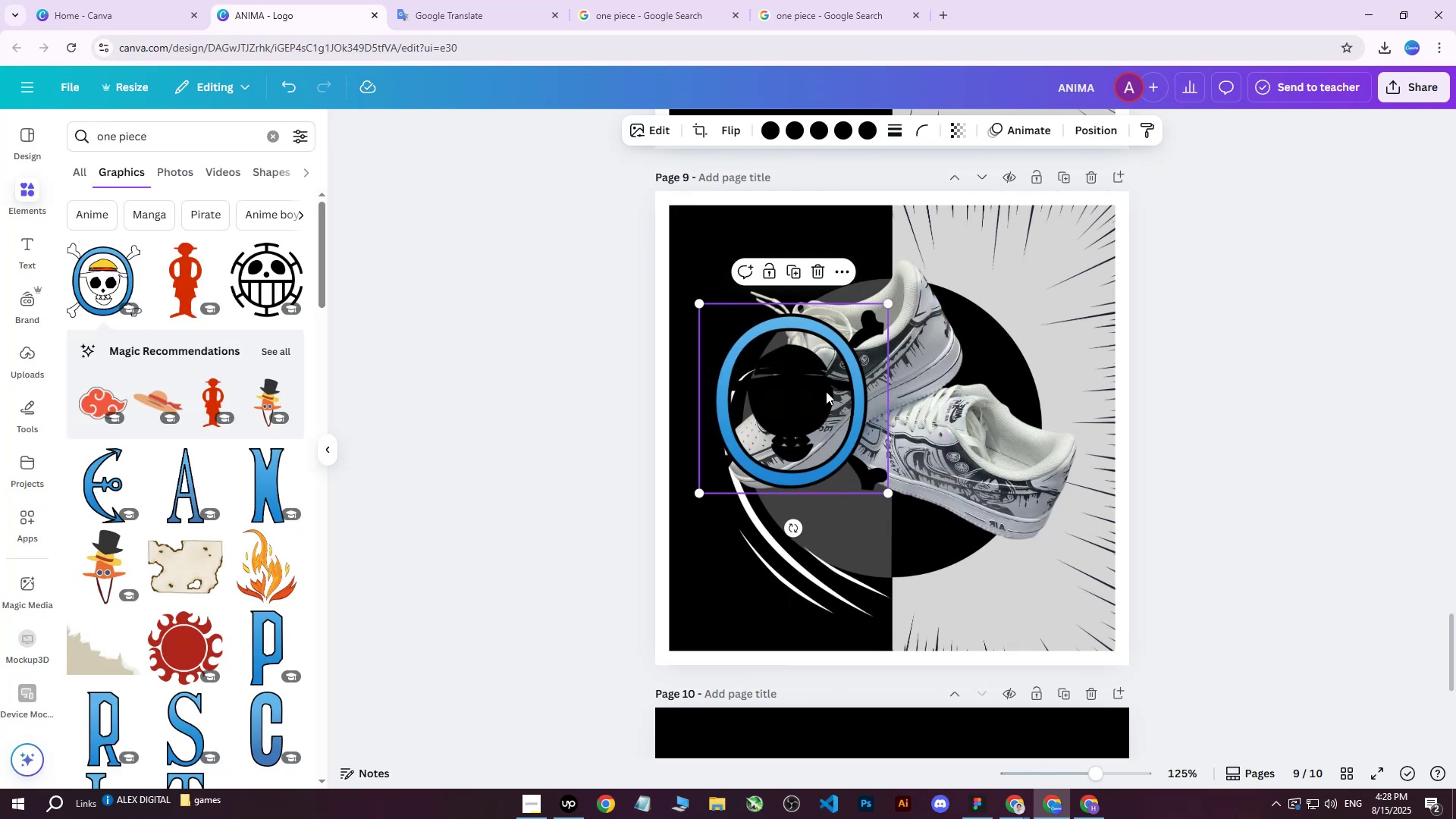 
left_click_drag(start_coordinate=[822, 392], to_coordinate=[898, 400])
 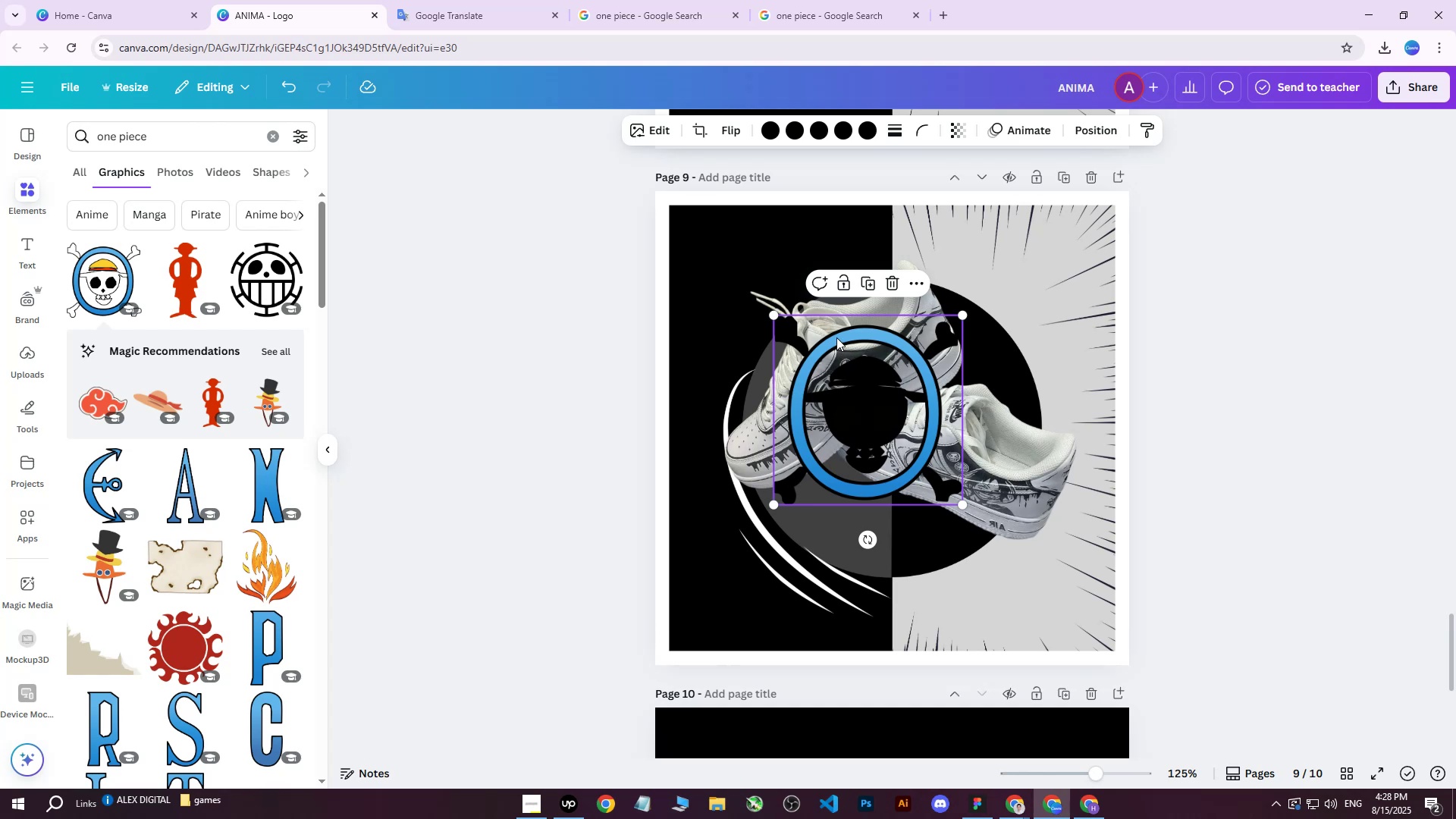 
key(Delete)
 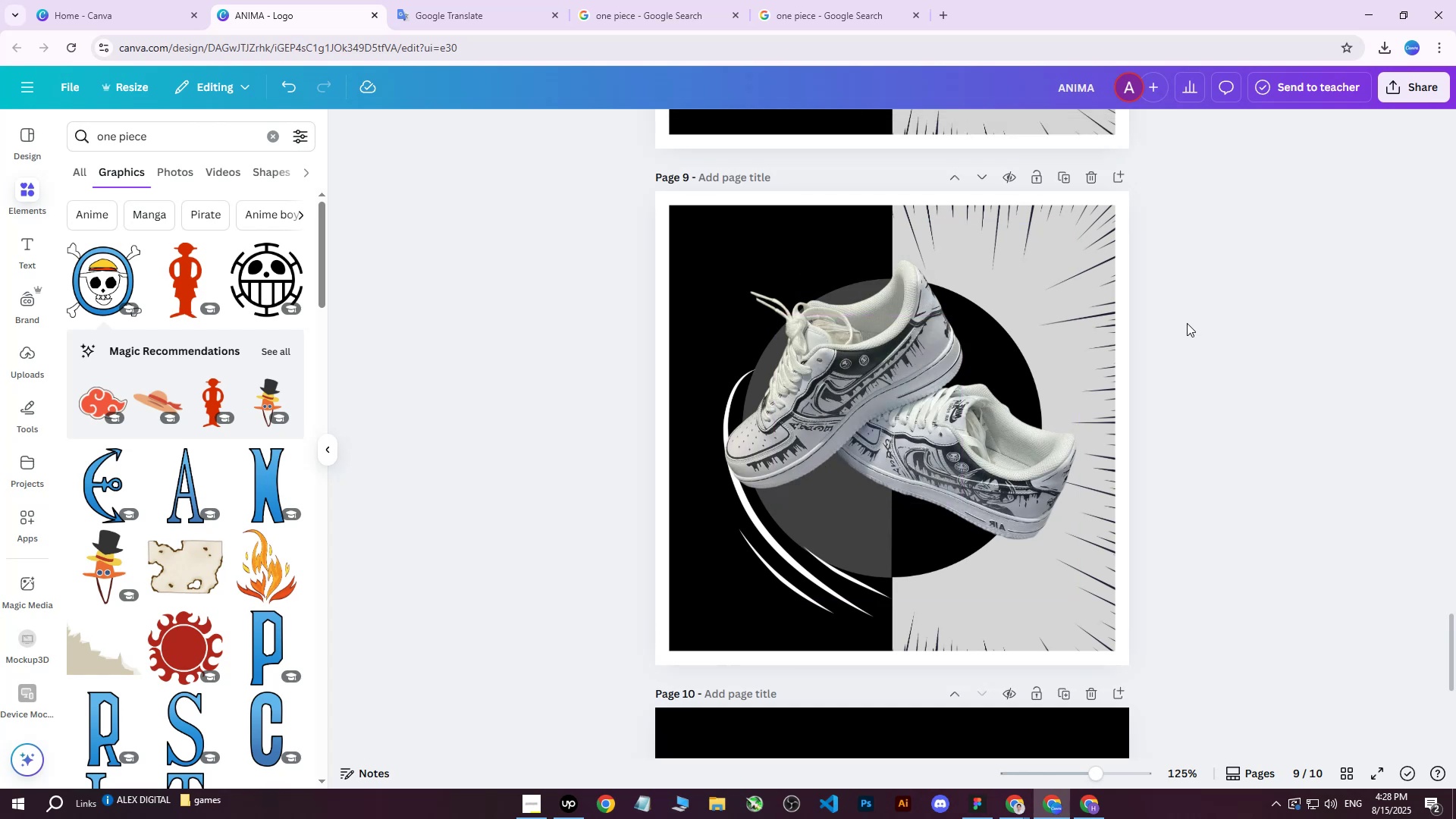 
scroll: coordinate [207, 455], scroll_direction: down, amount: 8.0
 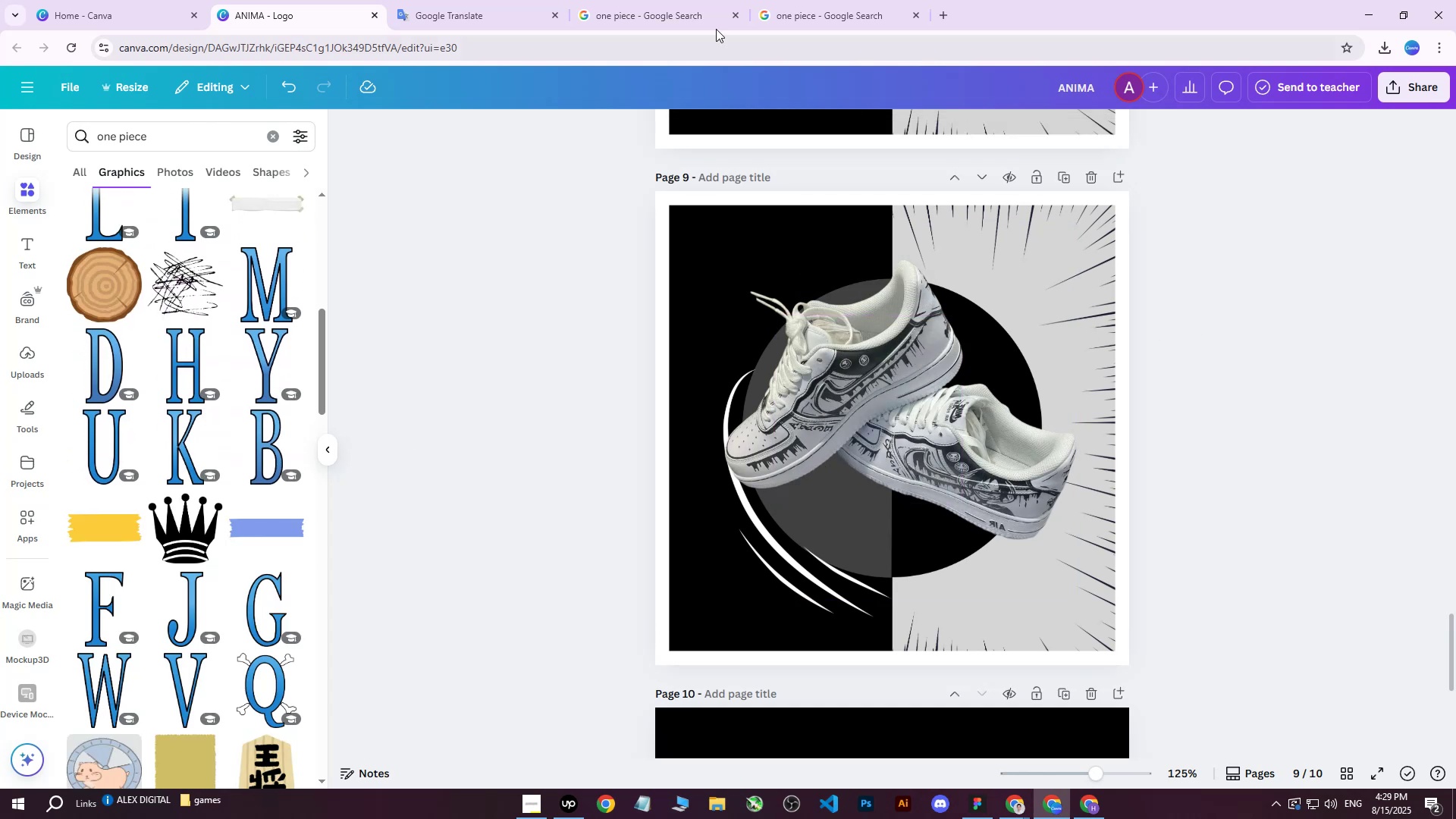 
left_click([787, 0])
 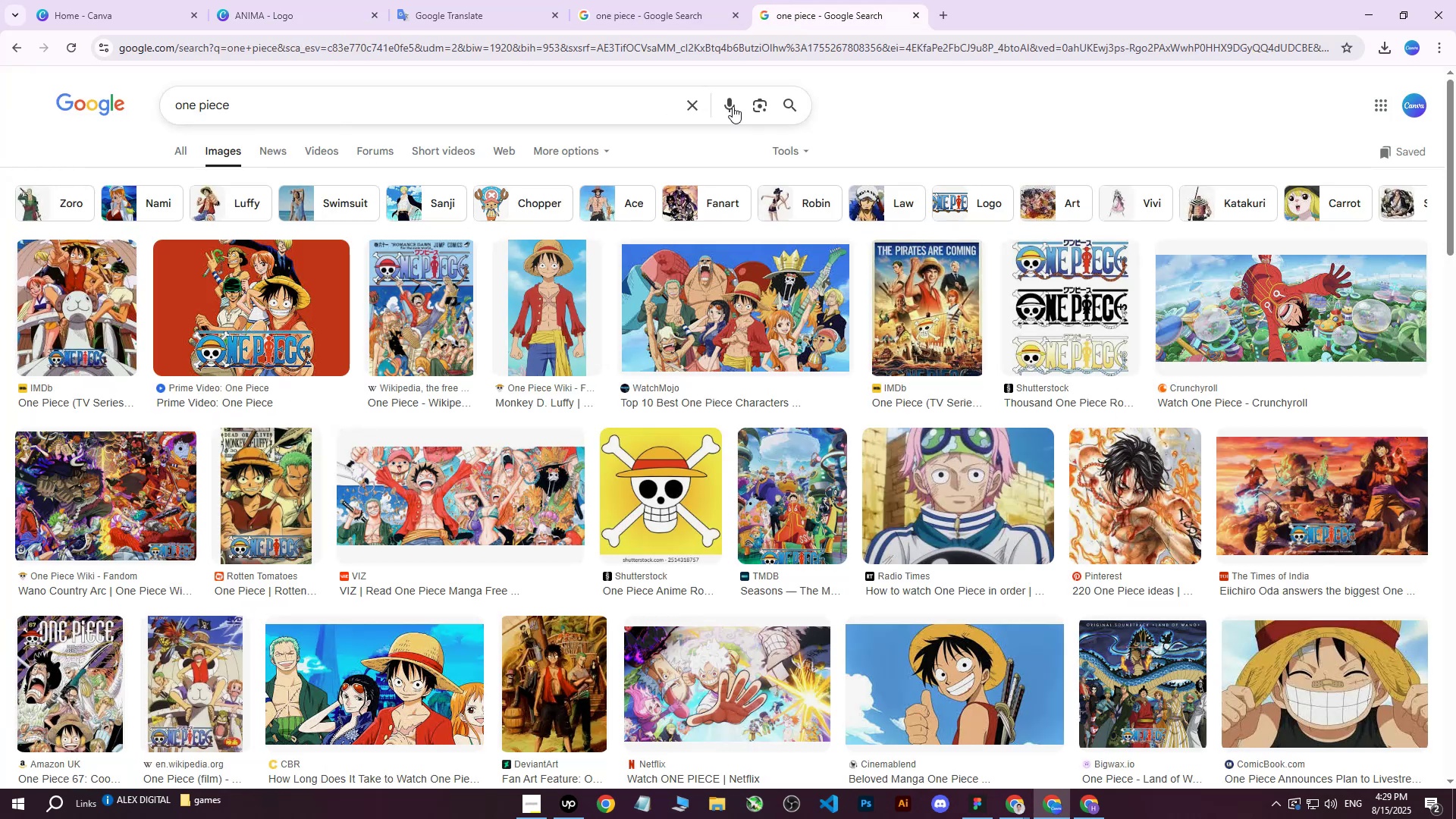 
scroll: coordinate [771, 324], scroll_direction: down, amount: 6.0
 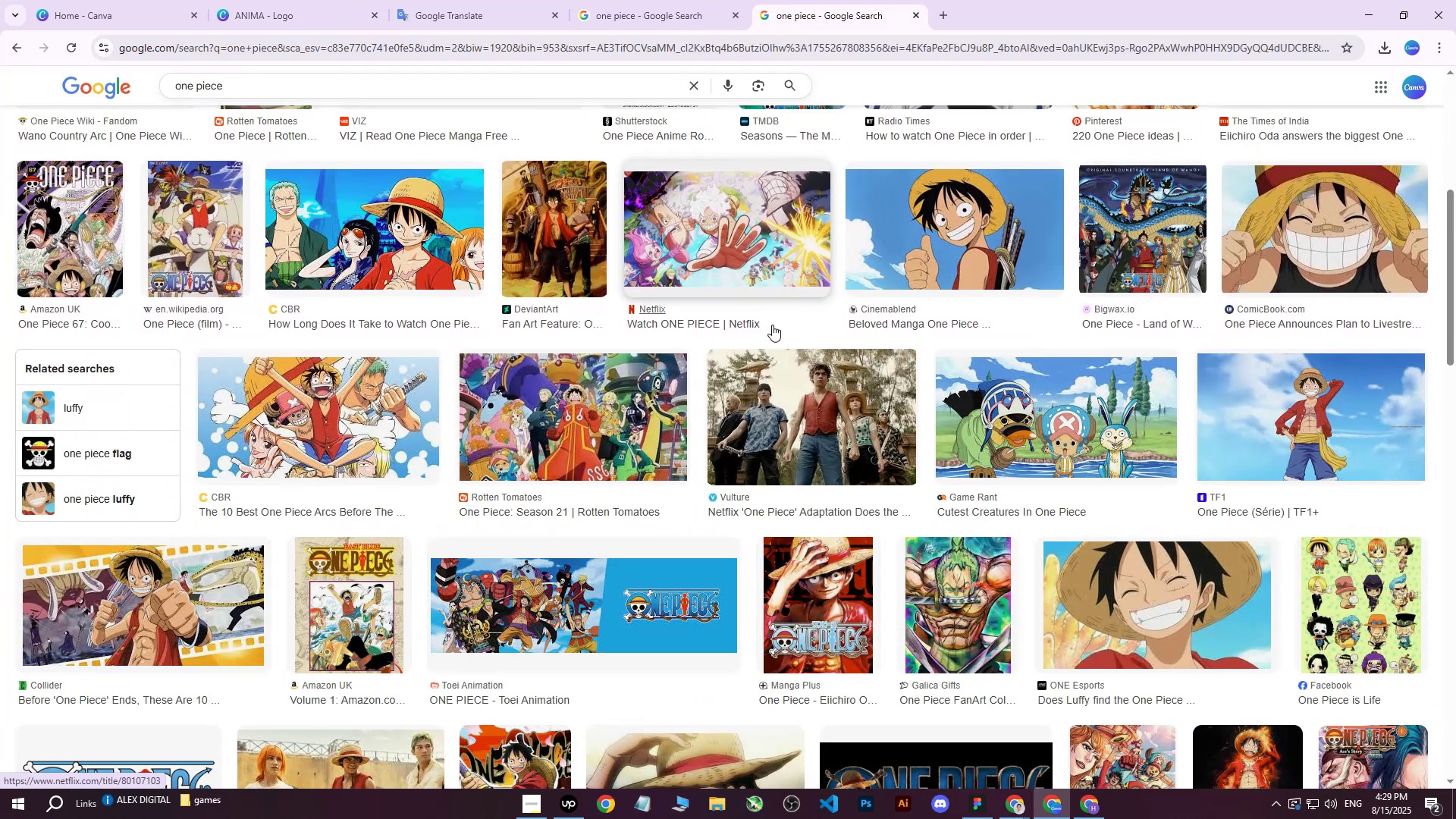 
scroll: coordinate [642, 326], scroll_direction: up, amount: 16.0
 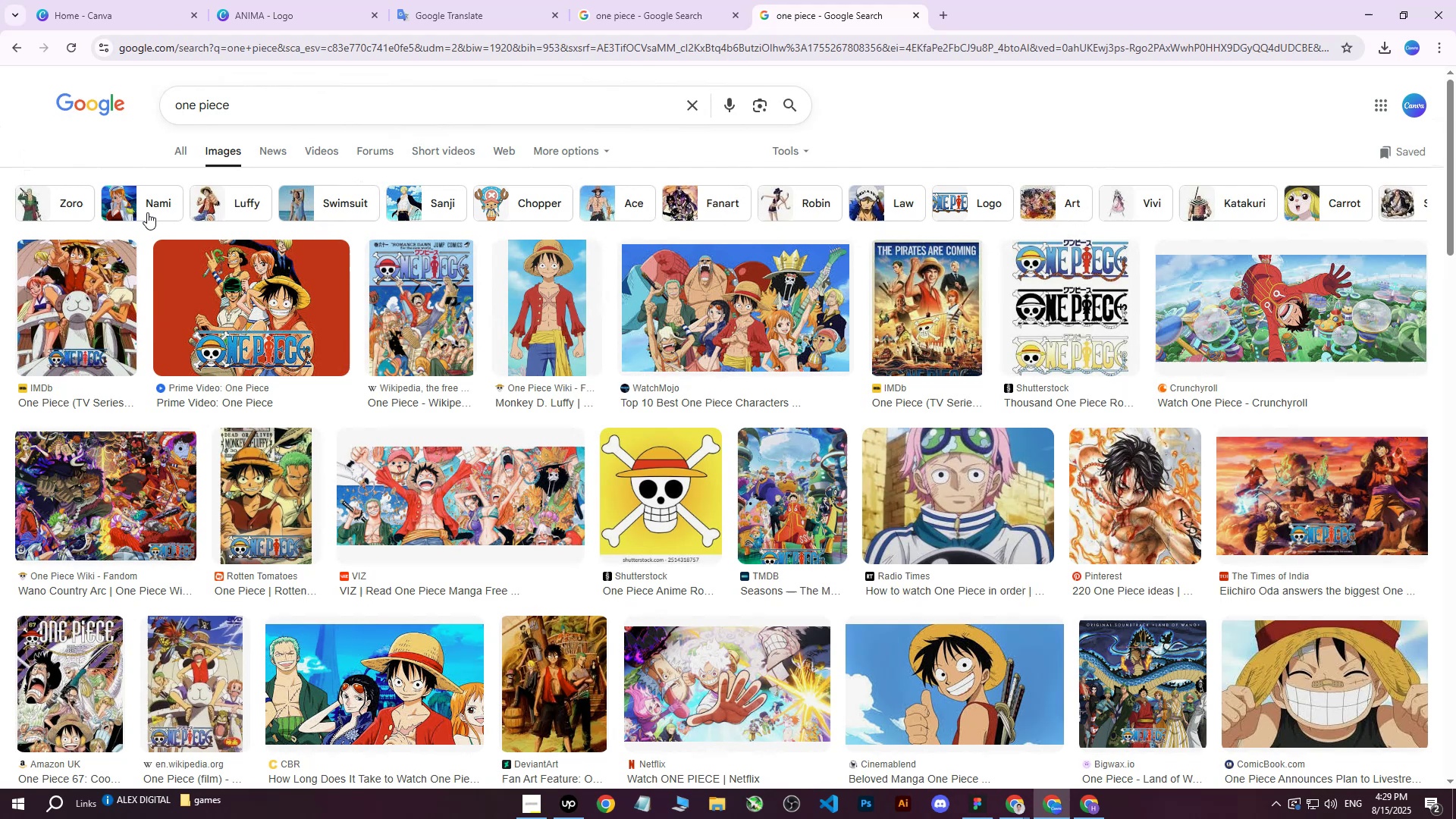 
left_click([231, 206])
 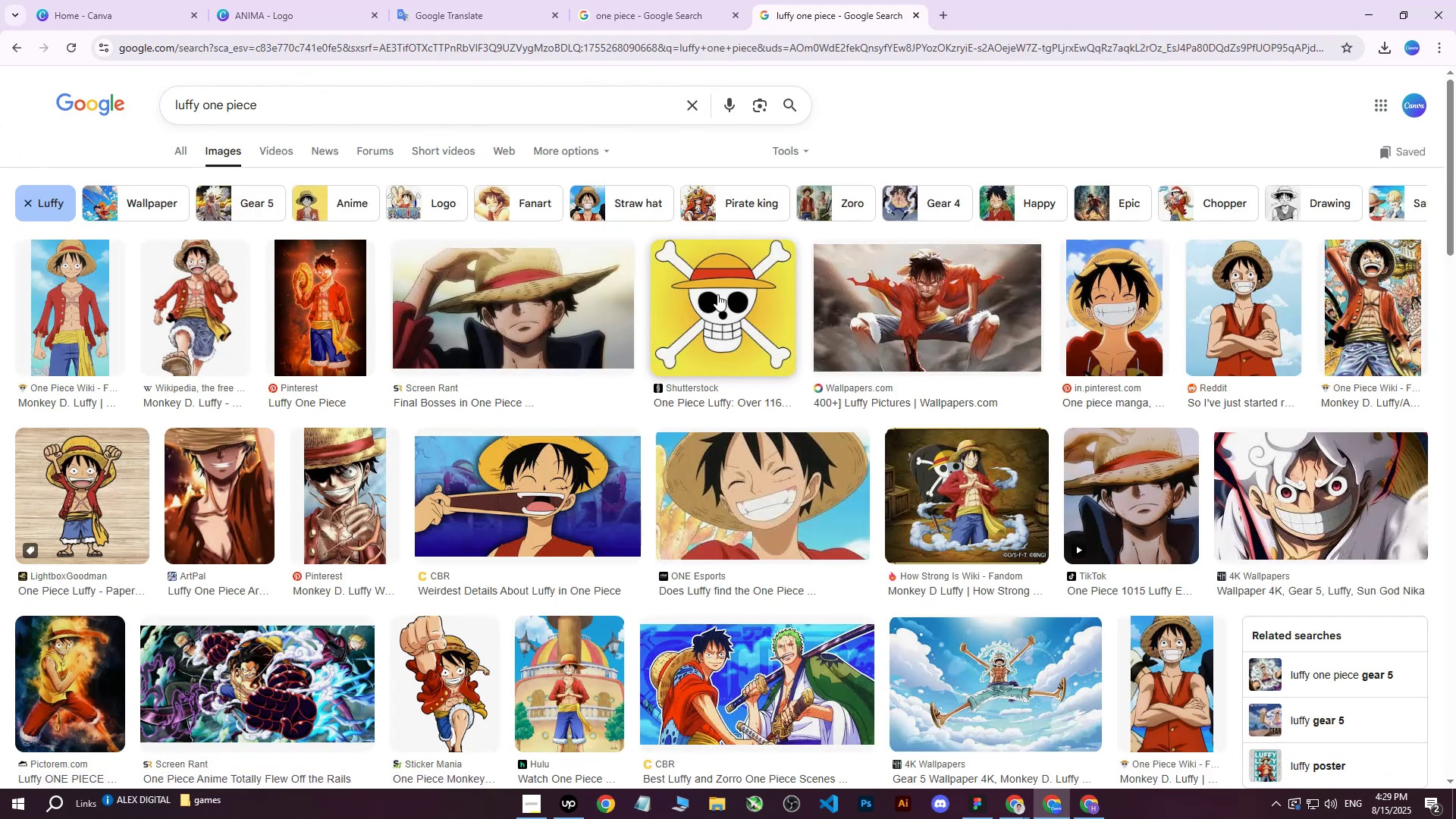 
left_click([717, 295])
 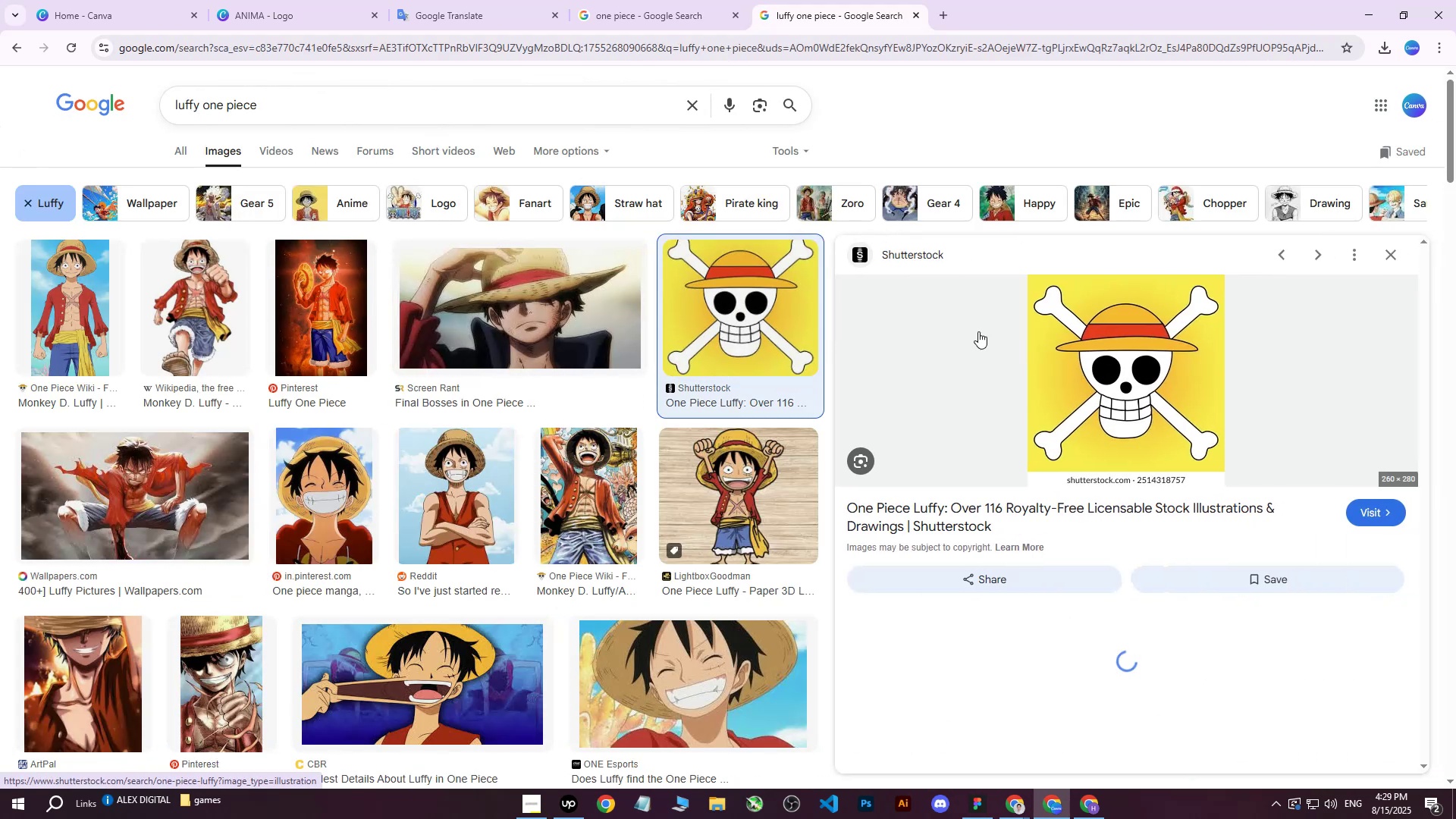 
right_click([1117, 343])
 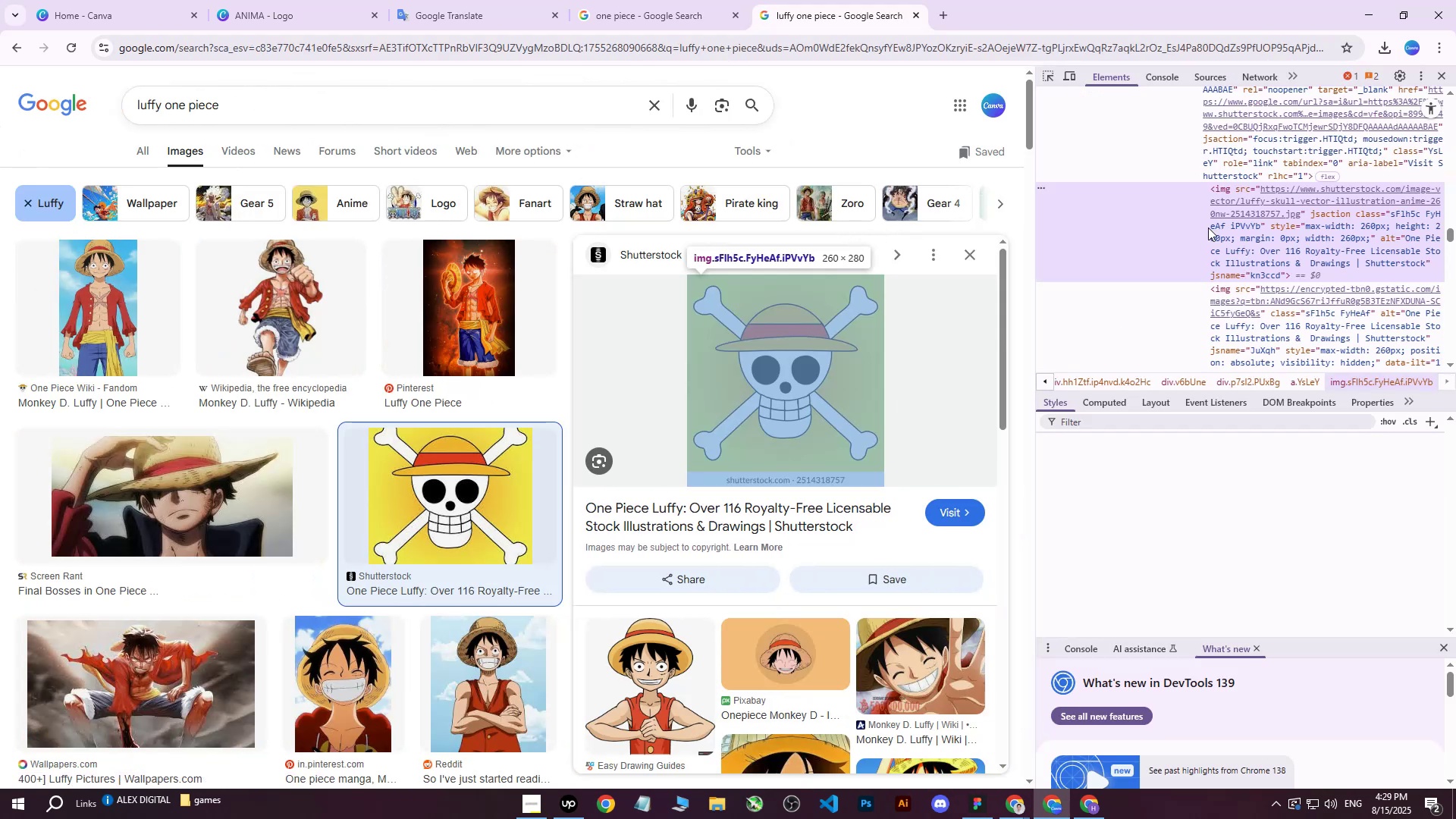 
left_click([1296, 206])
 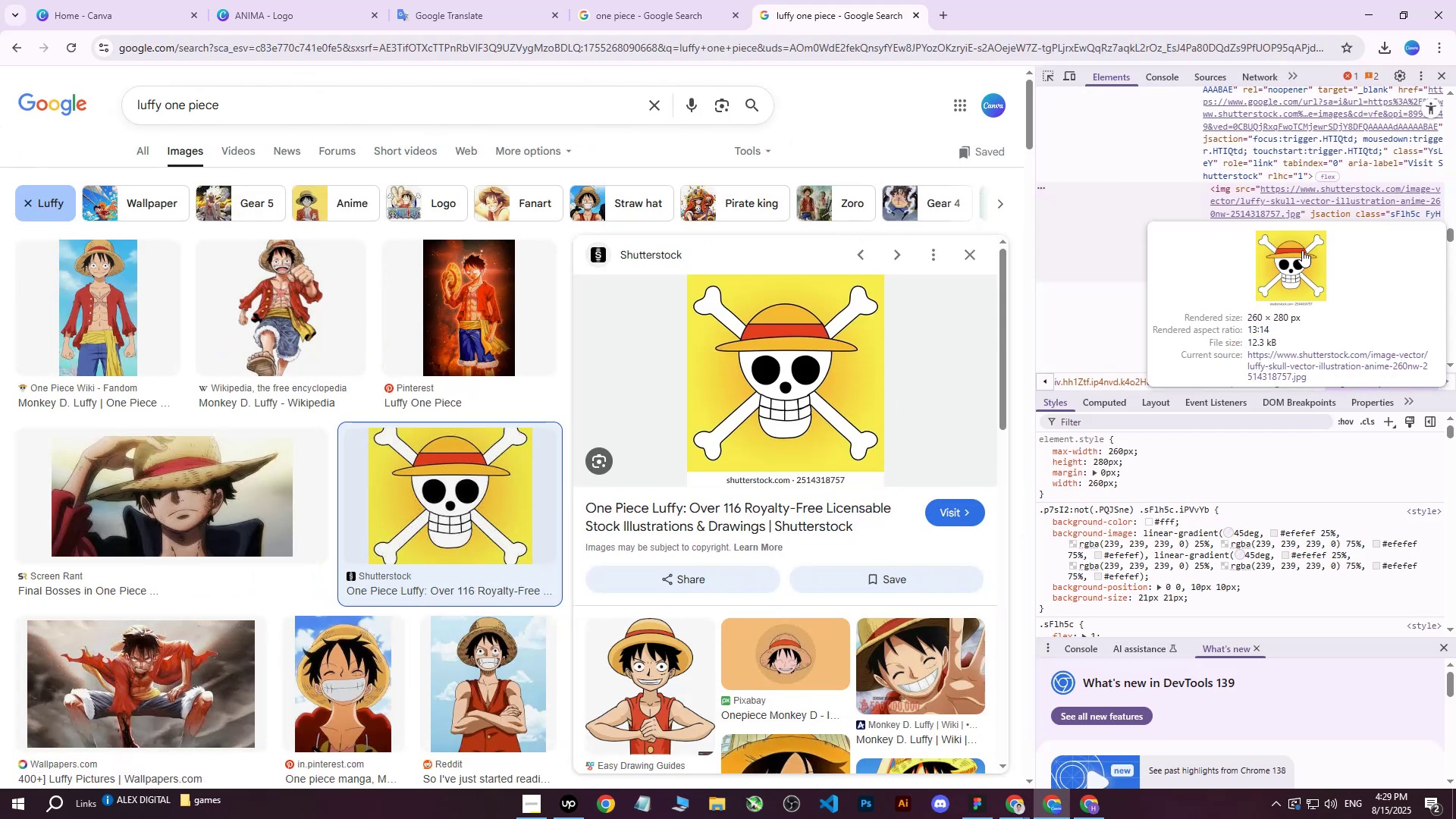 
left_click([1320, 368])
 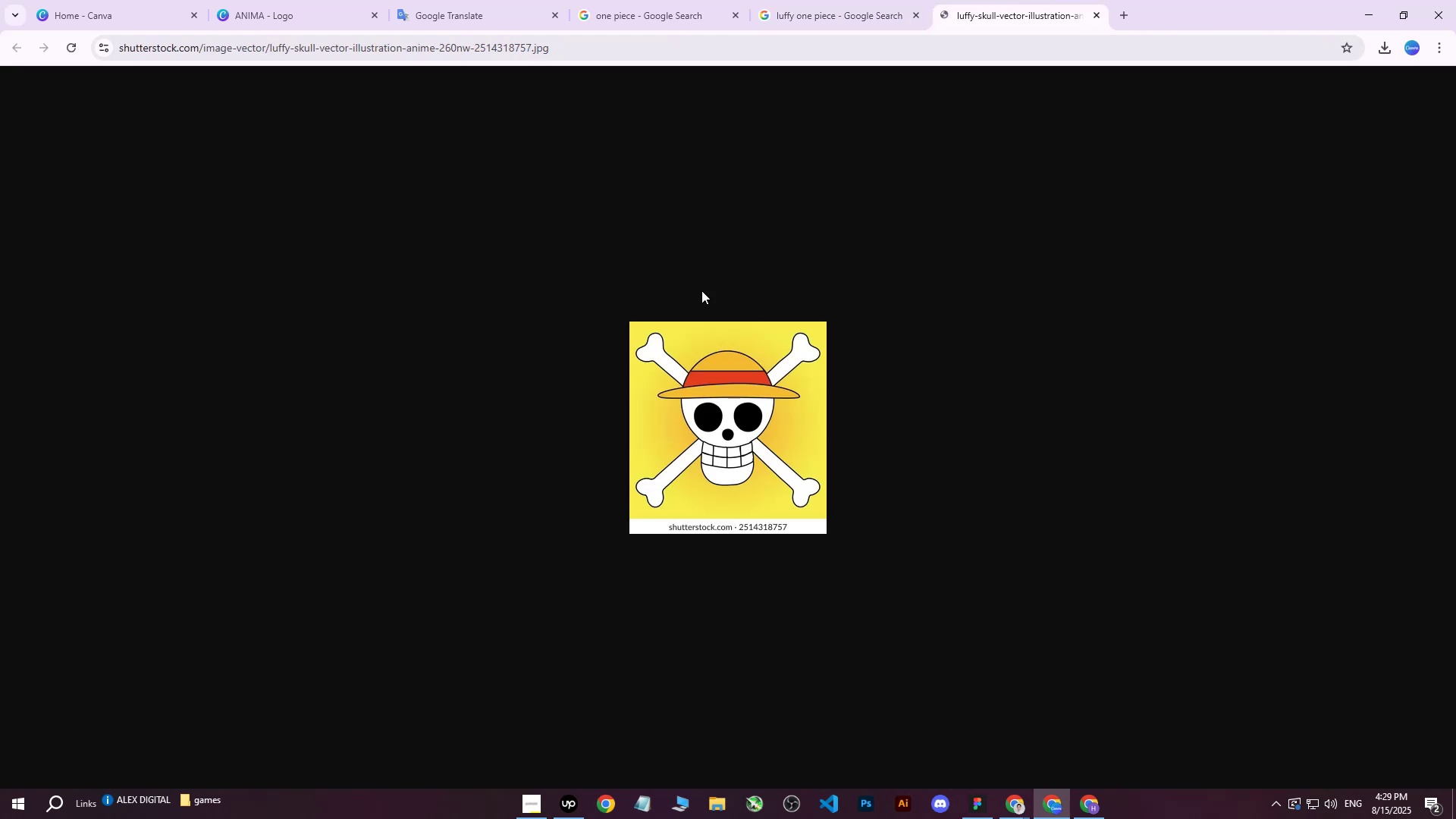 
right_click([697, 288])
 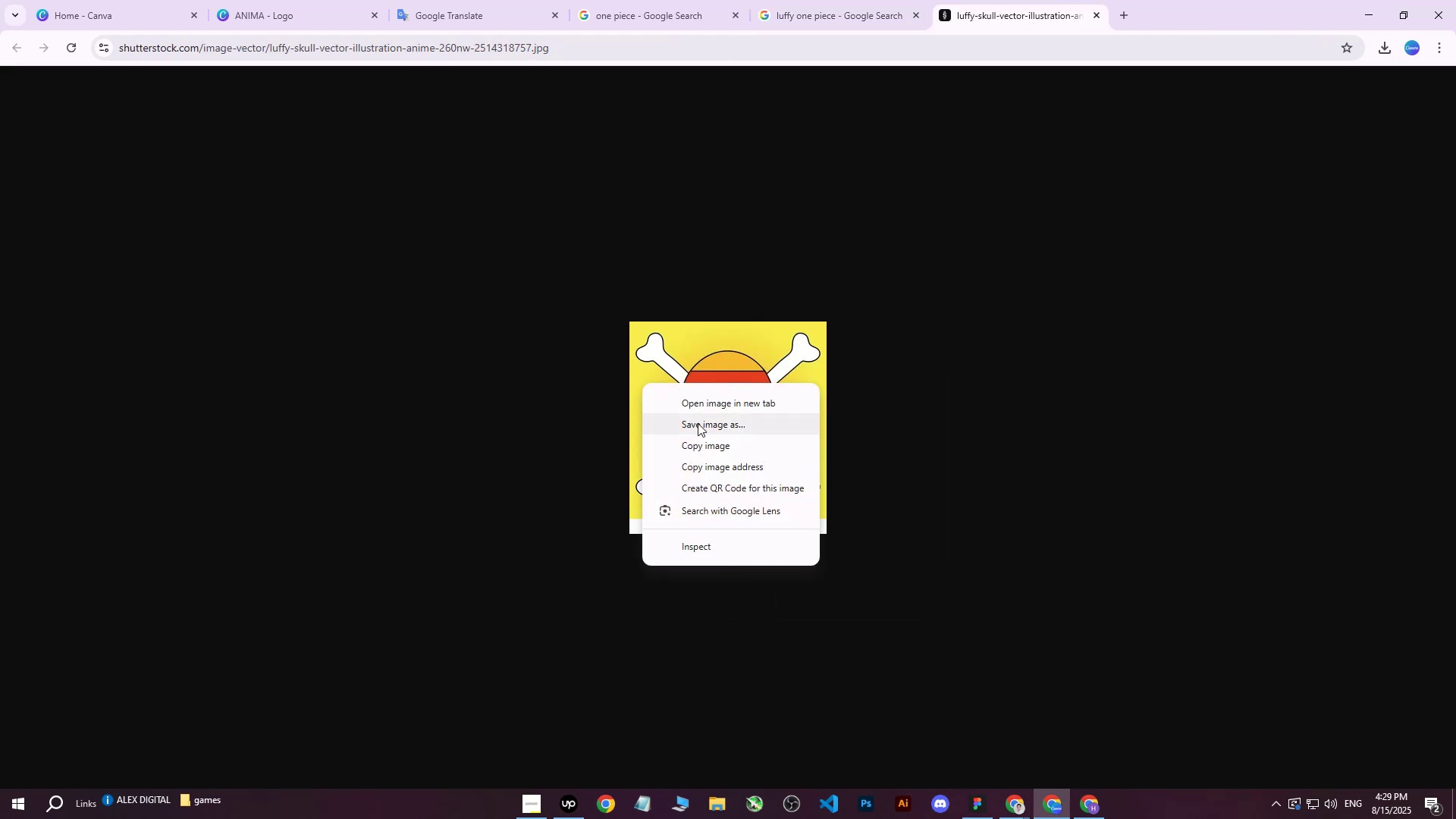 
left_click([704, 431])
 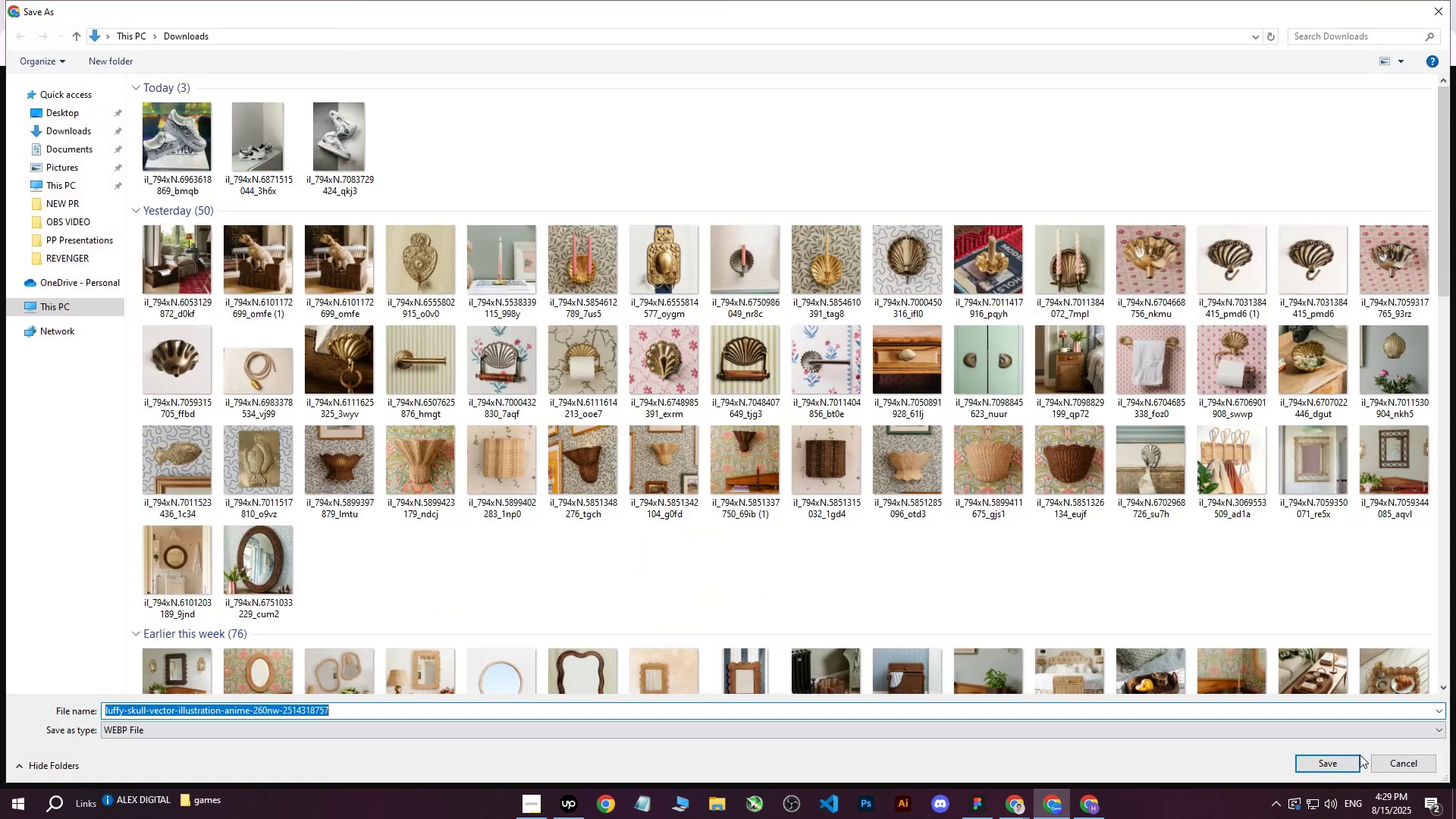 
left_click([1343, 765])
 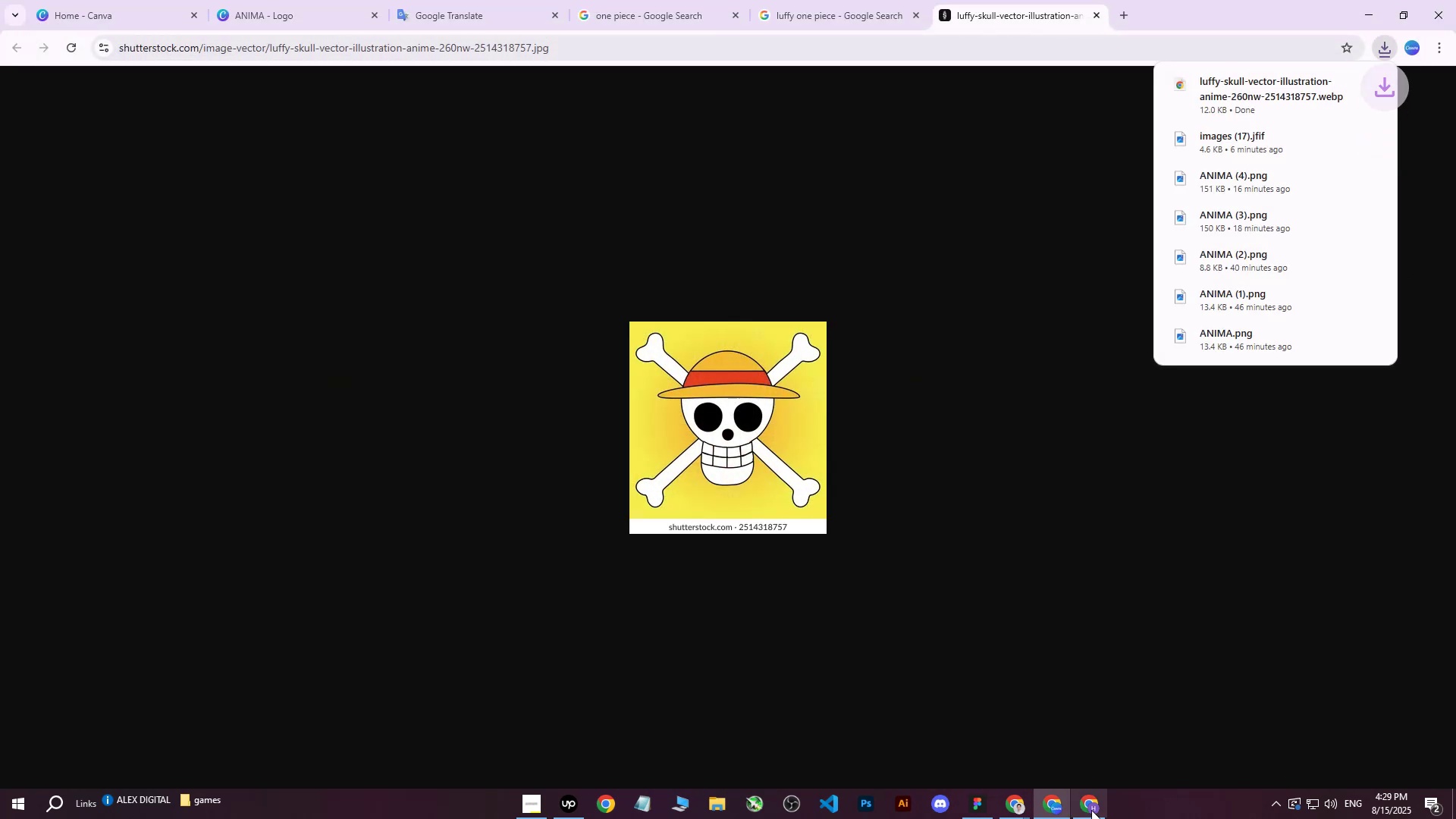 
left_click([1090, 810])
 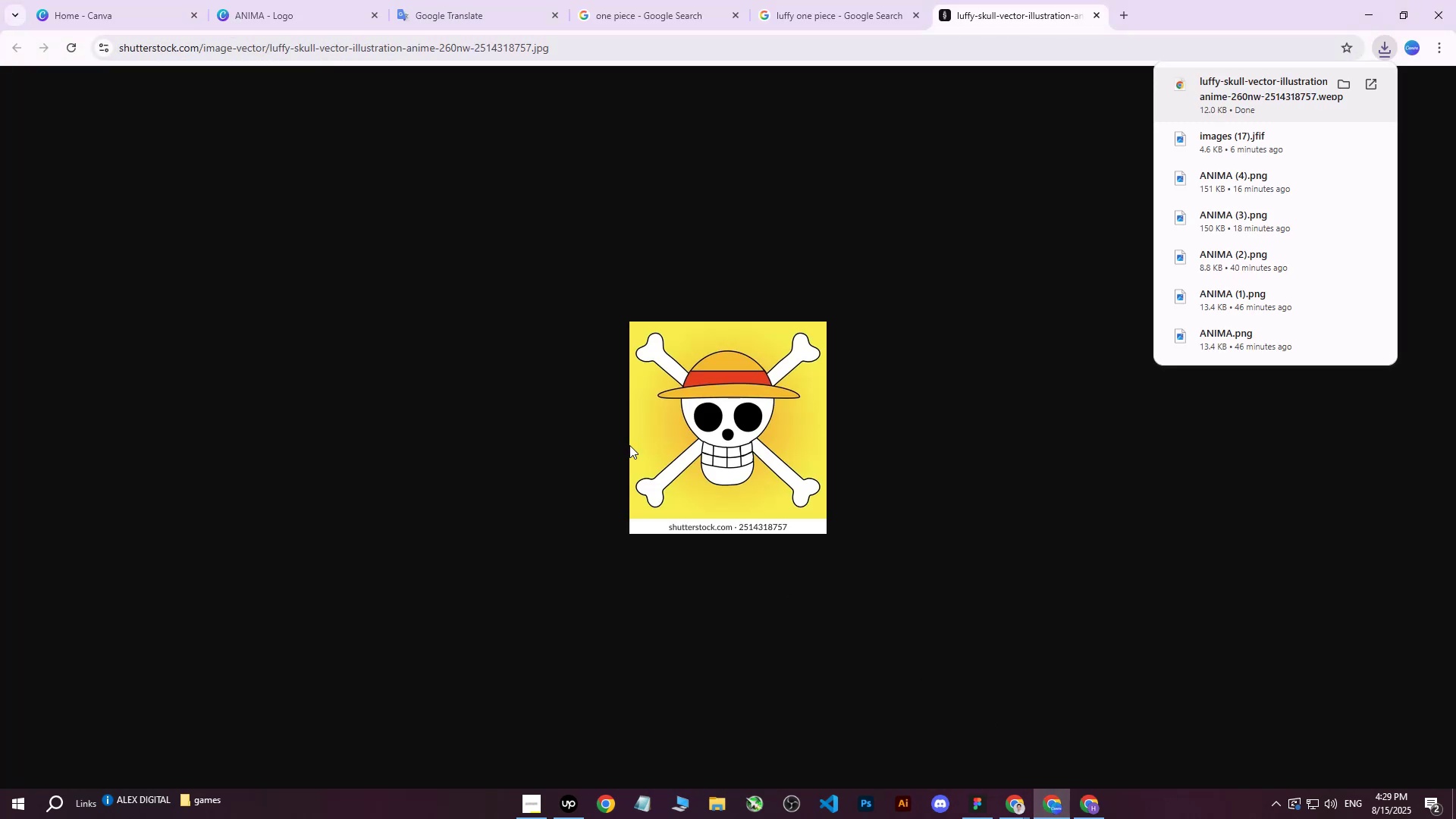 
left_click([993, 0])
 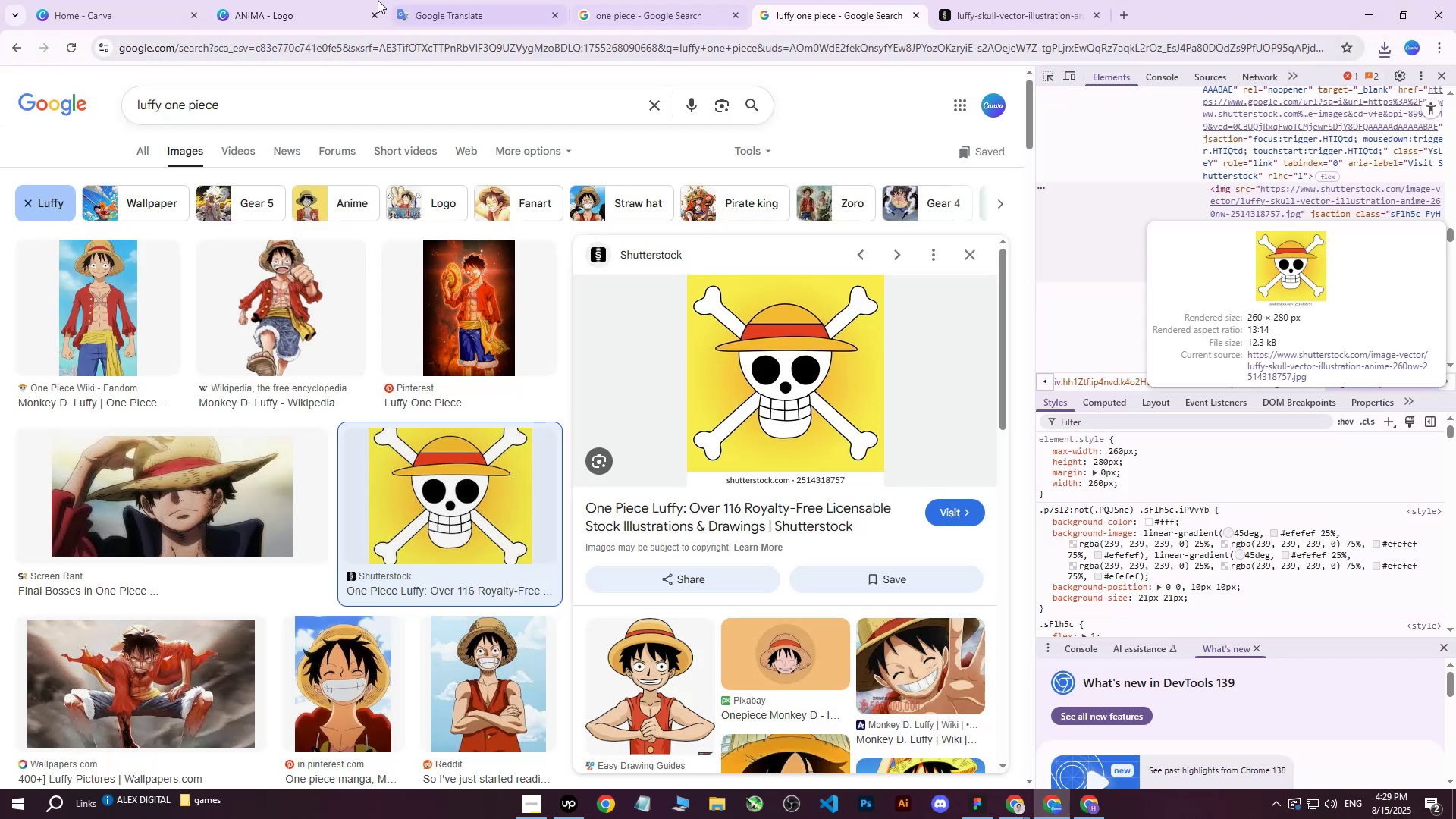 
left_click([275, 0])
 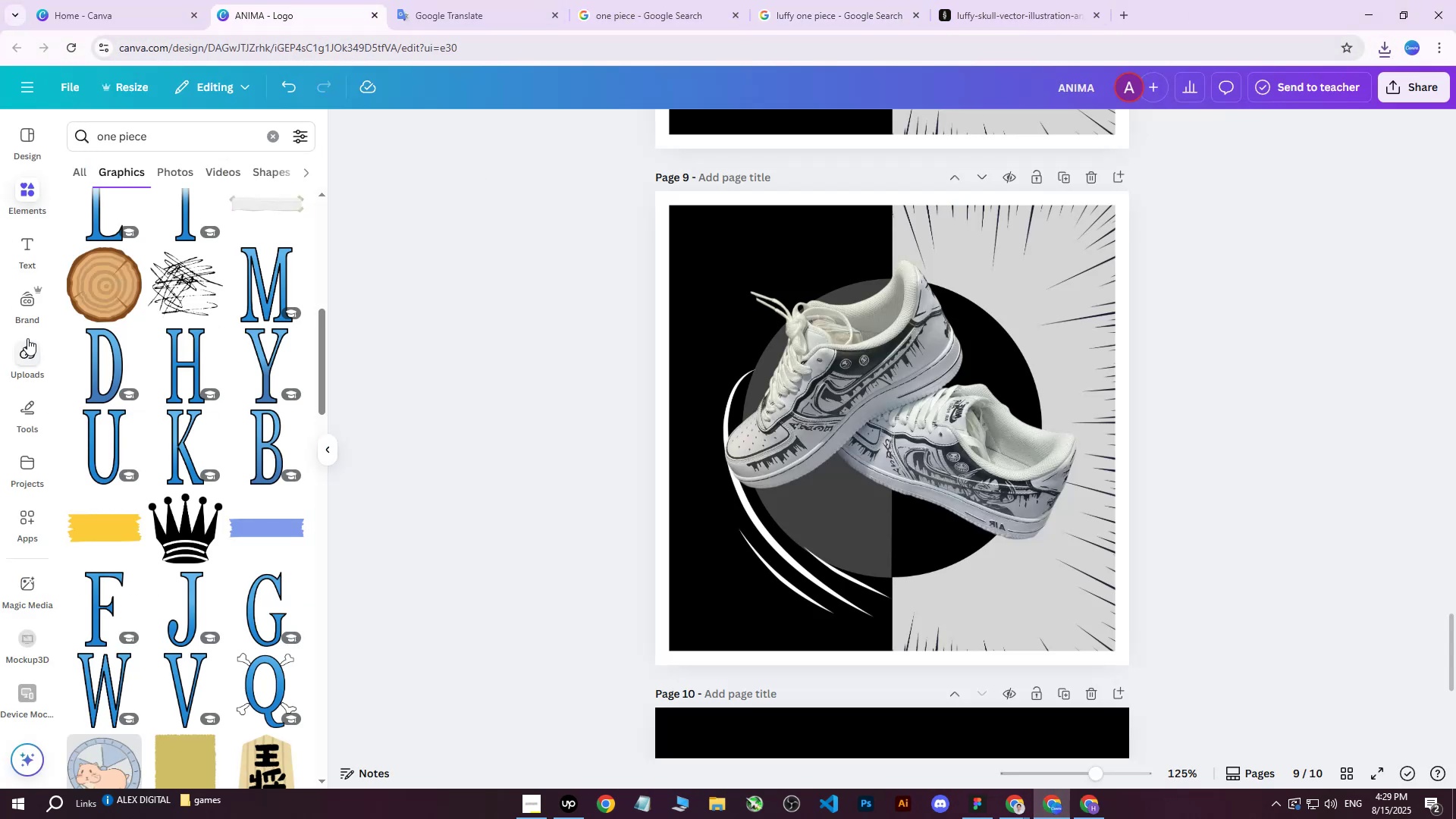 
left_click([26, 353])
 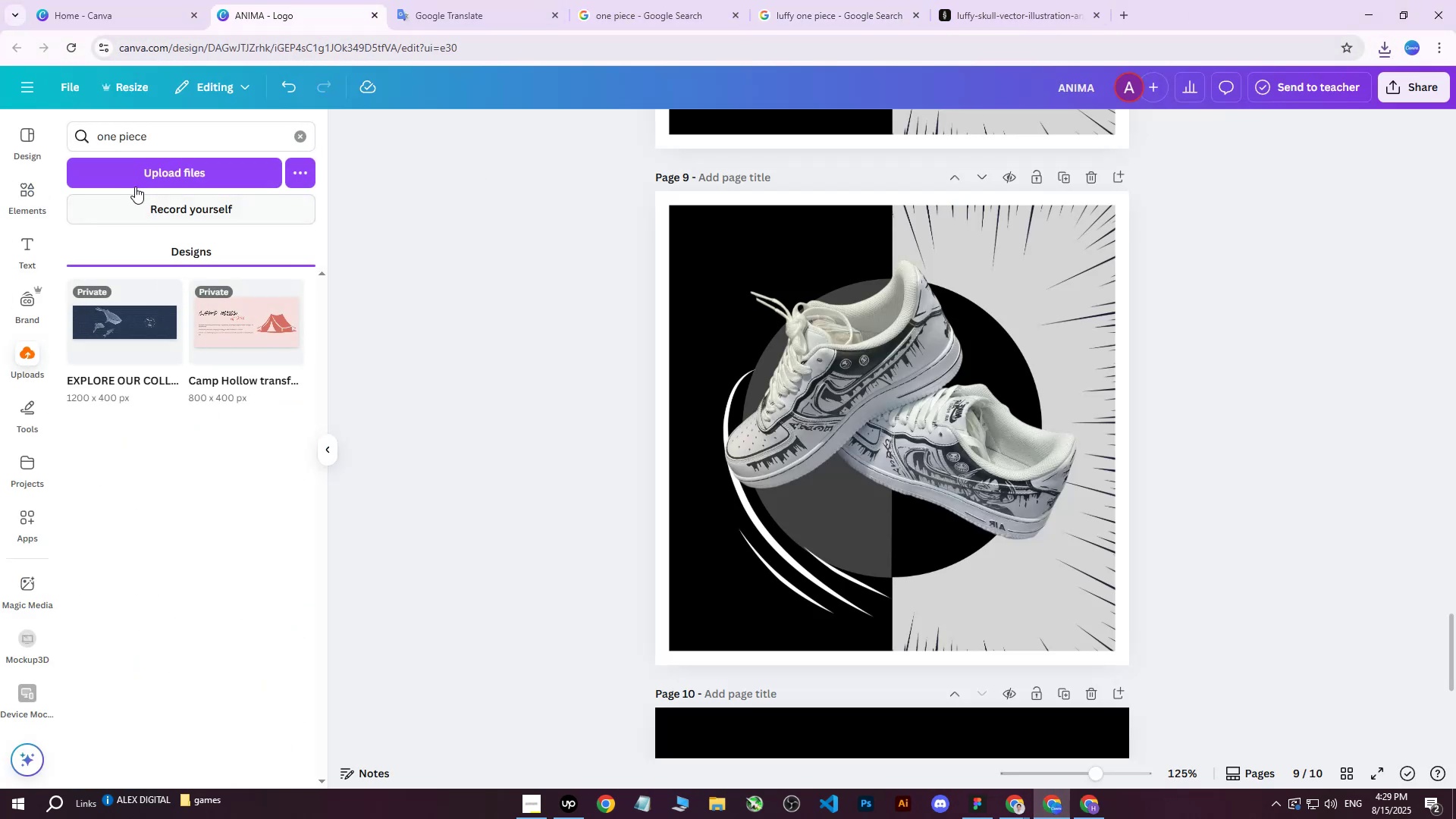 
left_click([140, 167])
 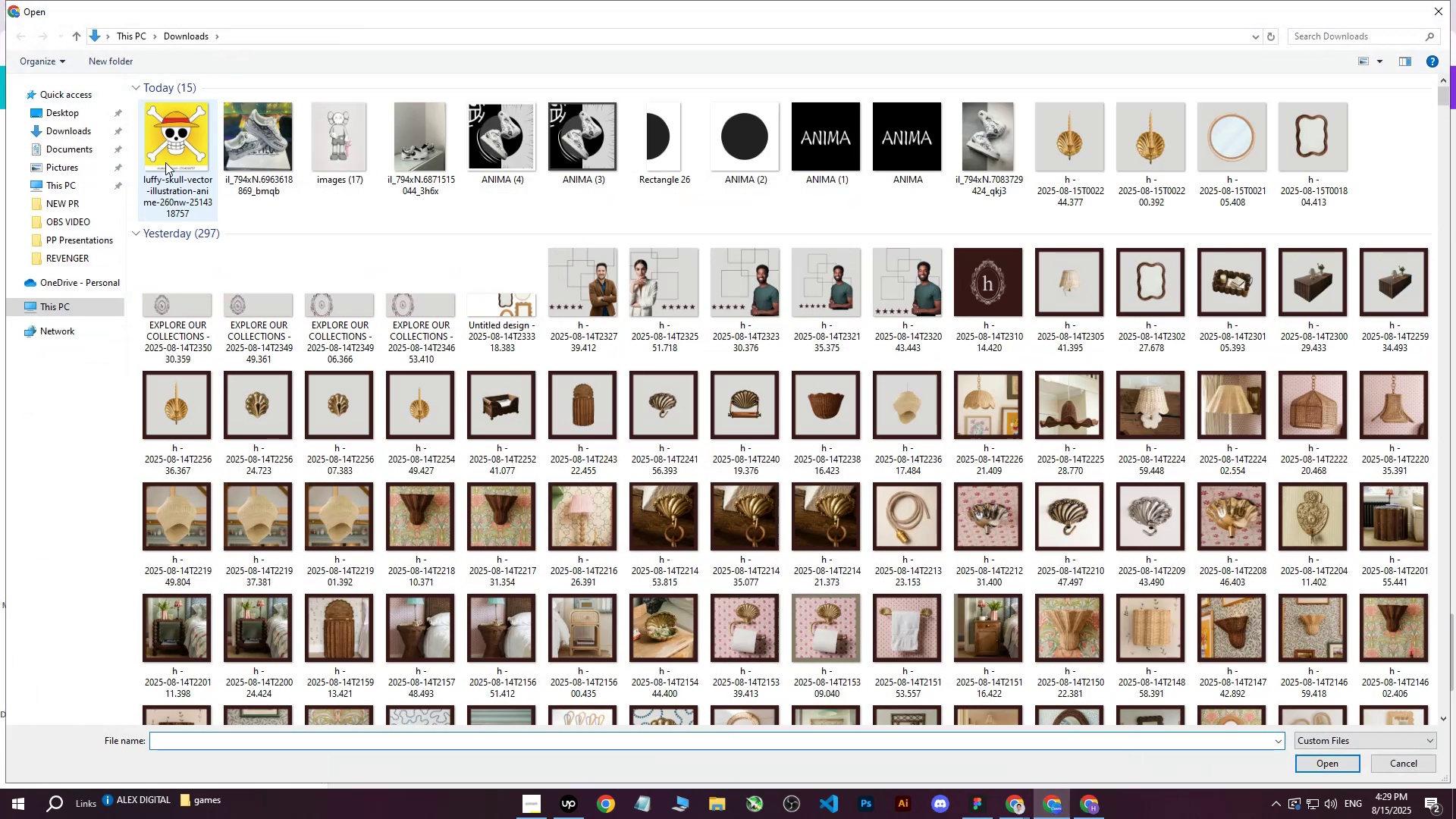 
left_click([168, 155])
 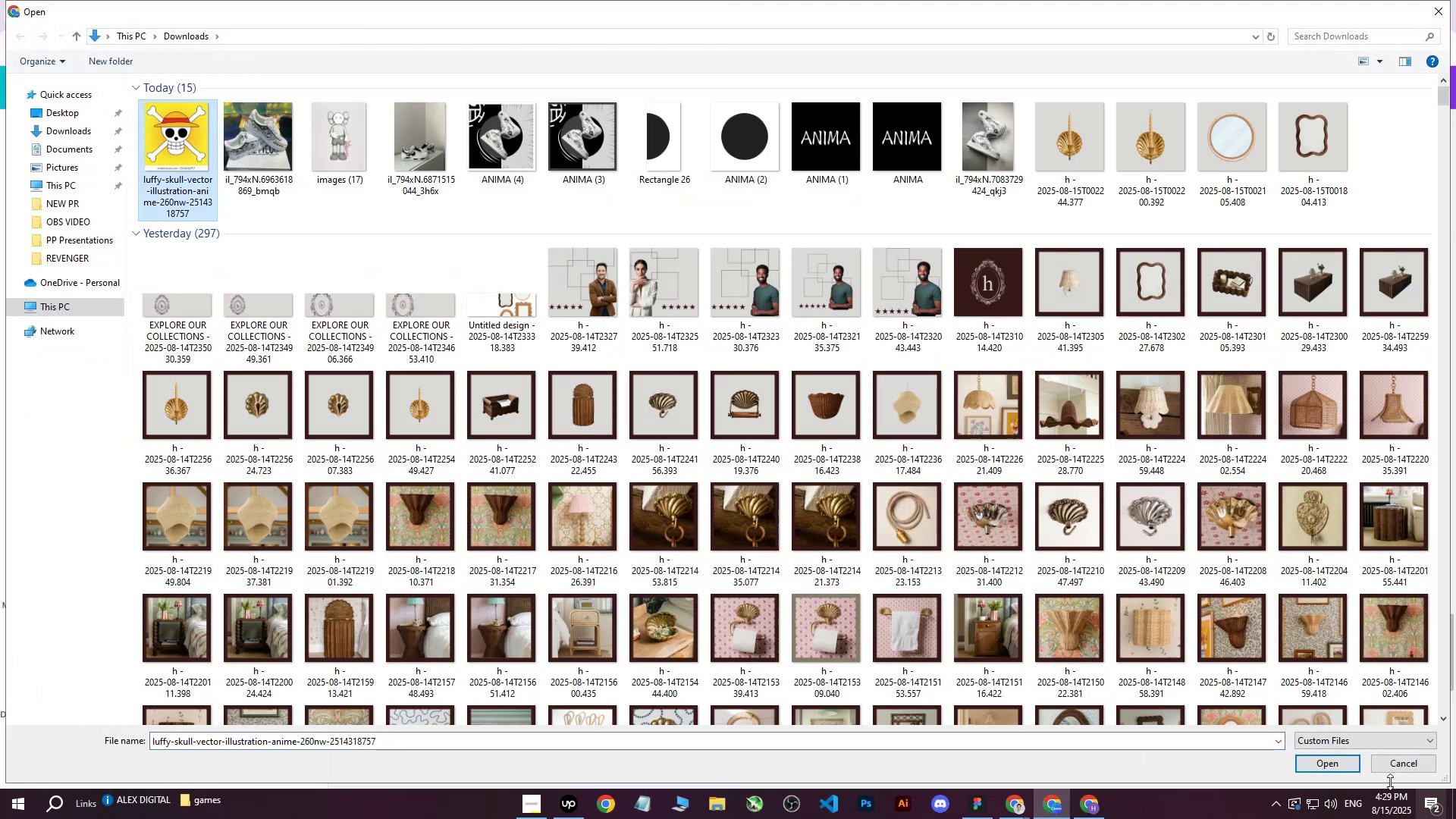 
left_click([1320, 765])
 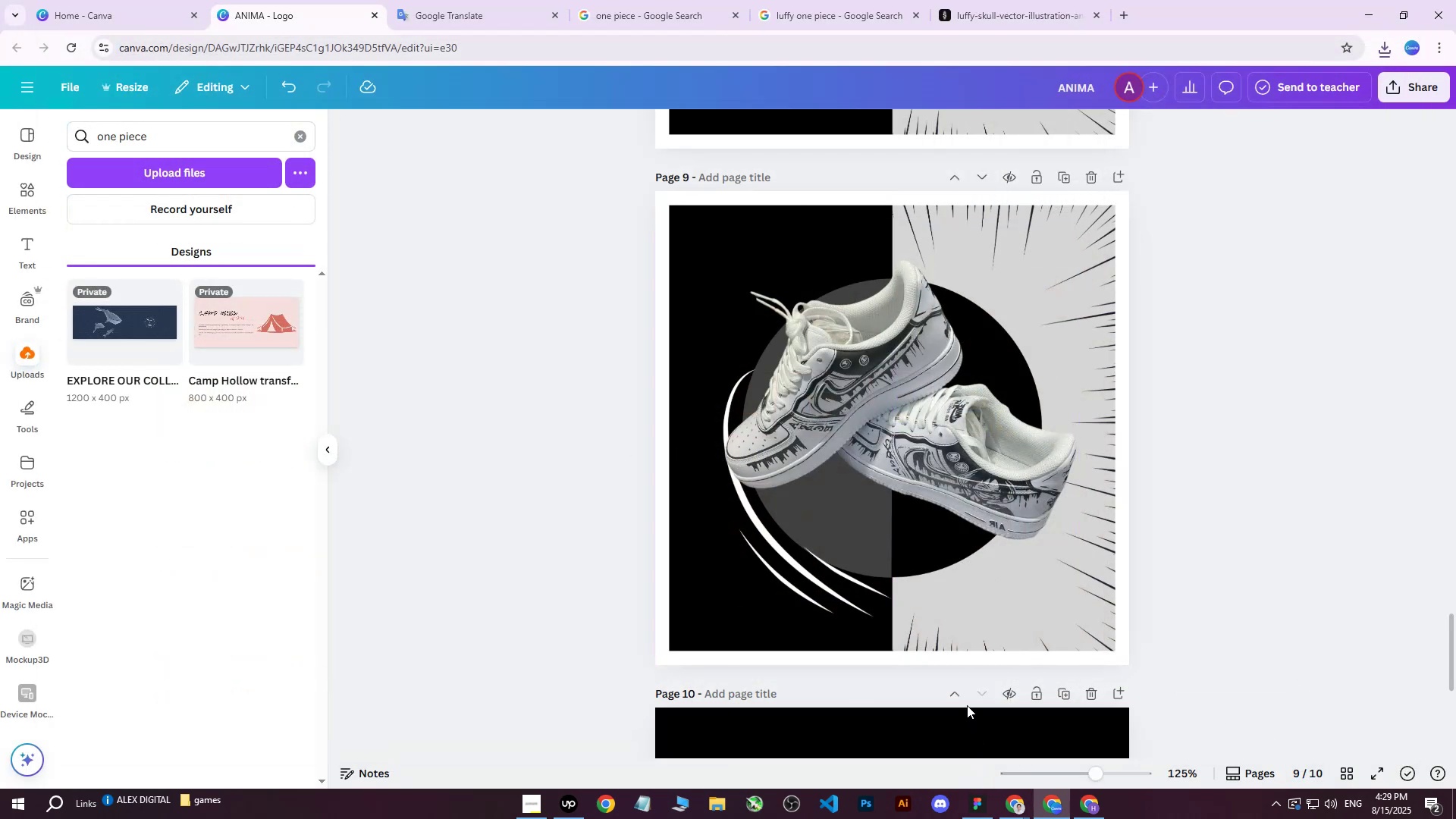 
wait(7.85)
 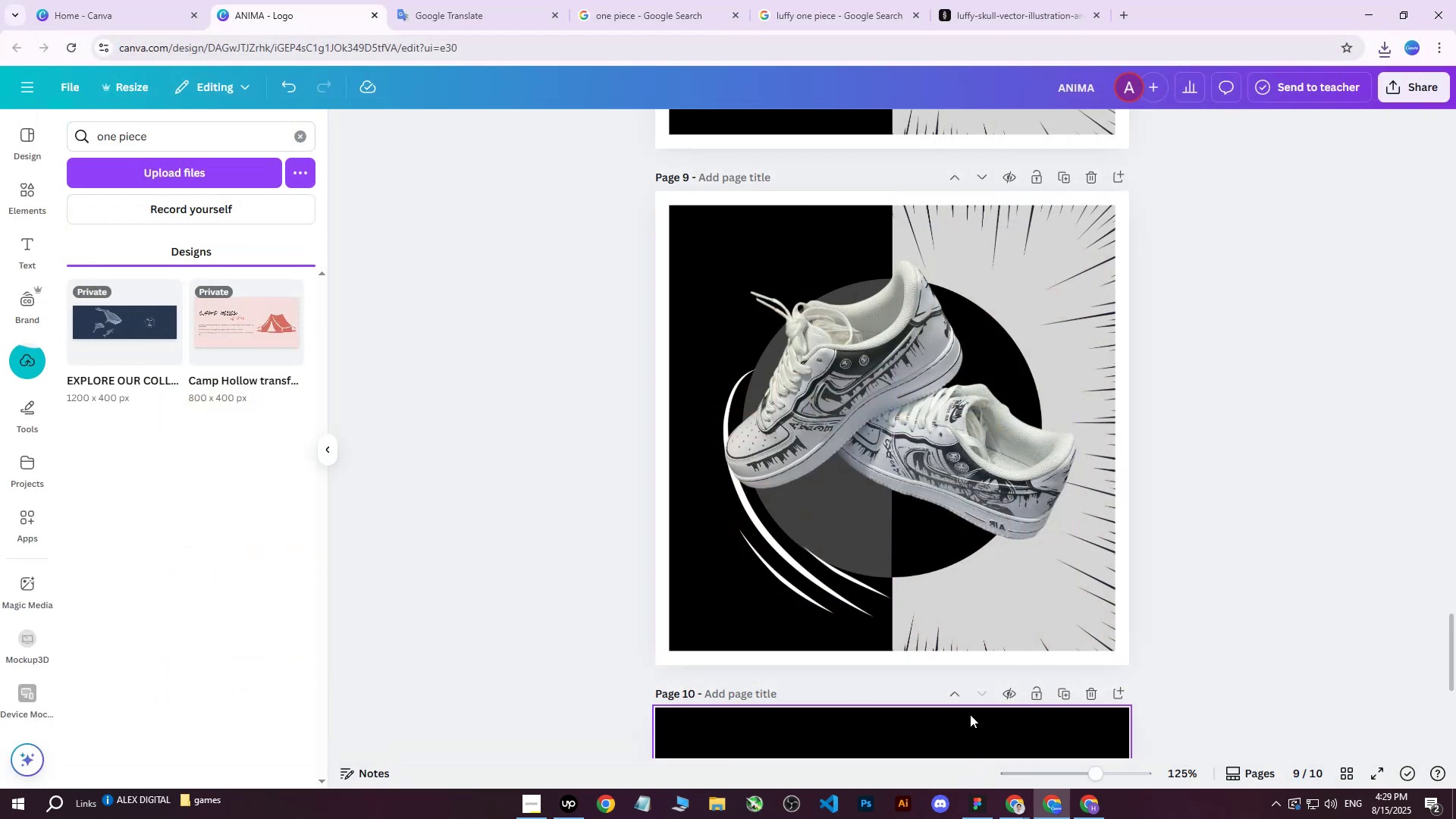 
left_click([306, 133])
 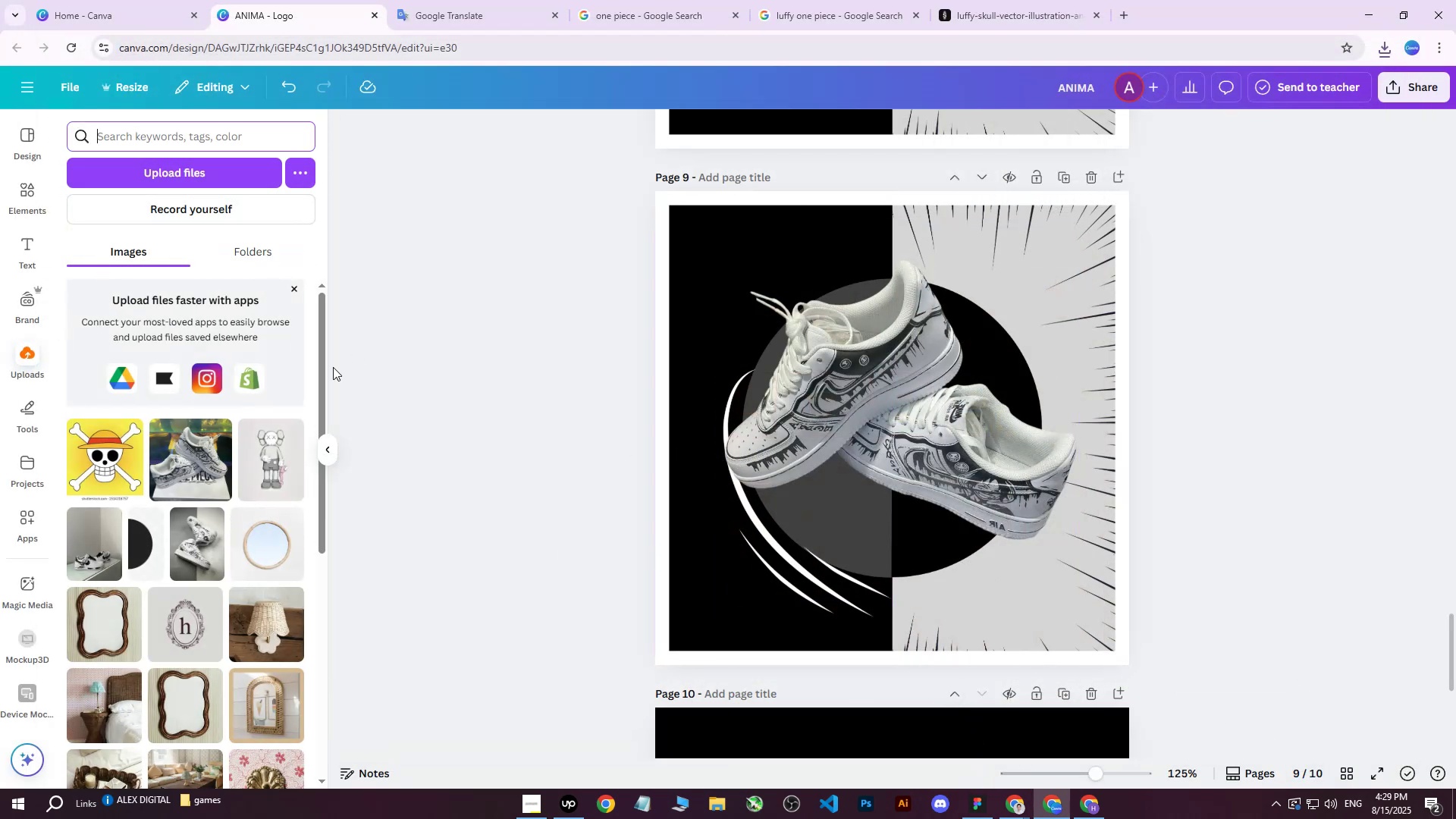 
left_click([121, 470])
 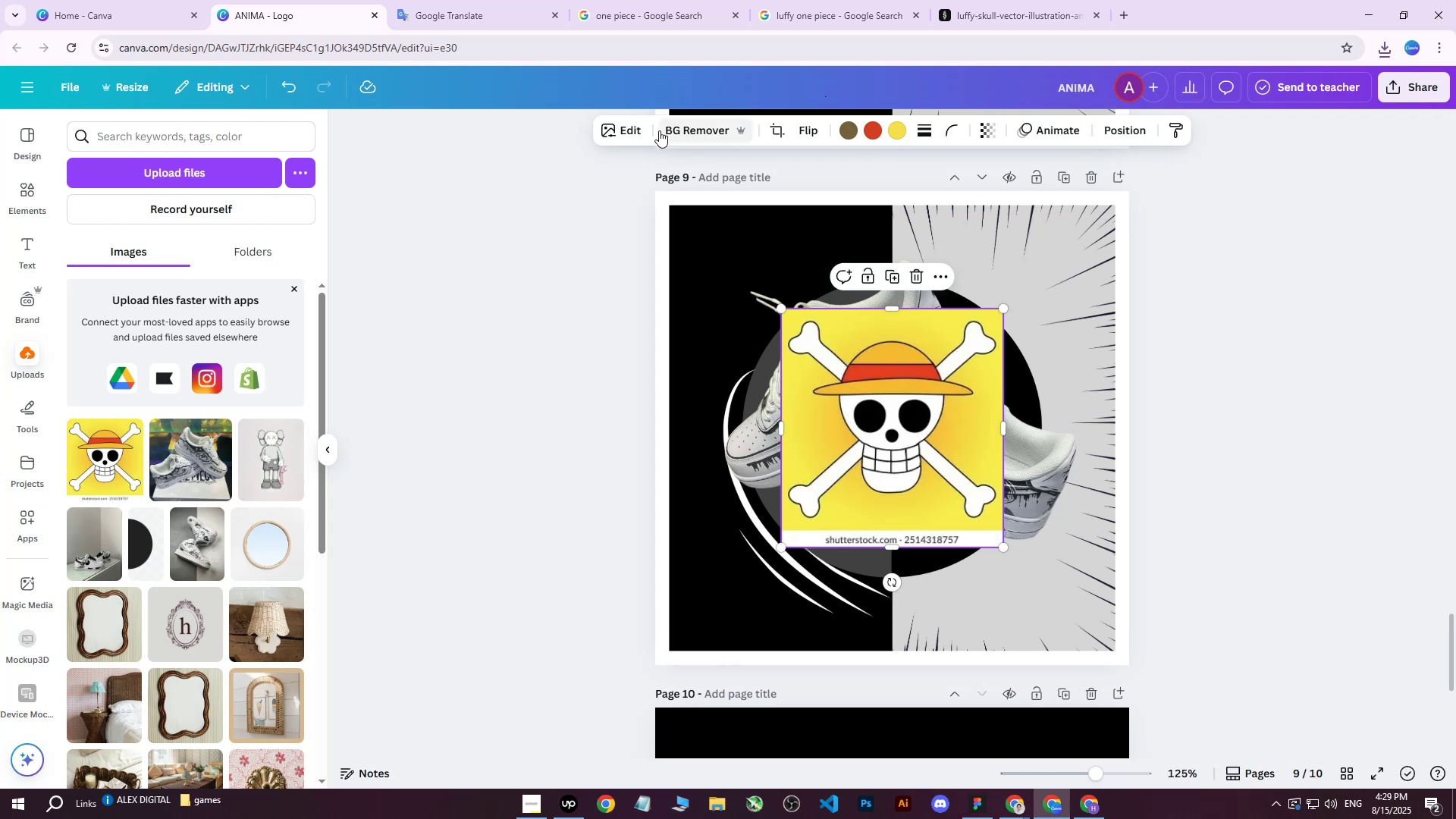 
left_click([692, 138])
 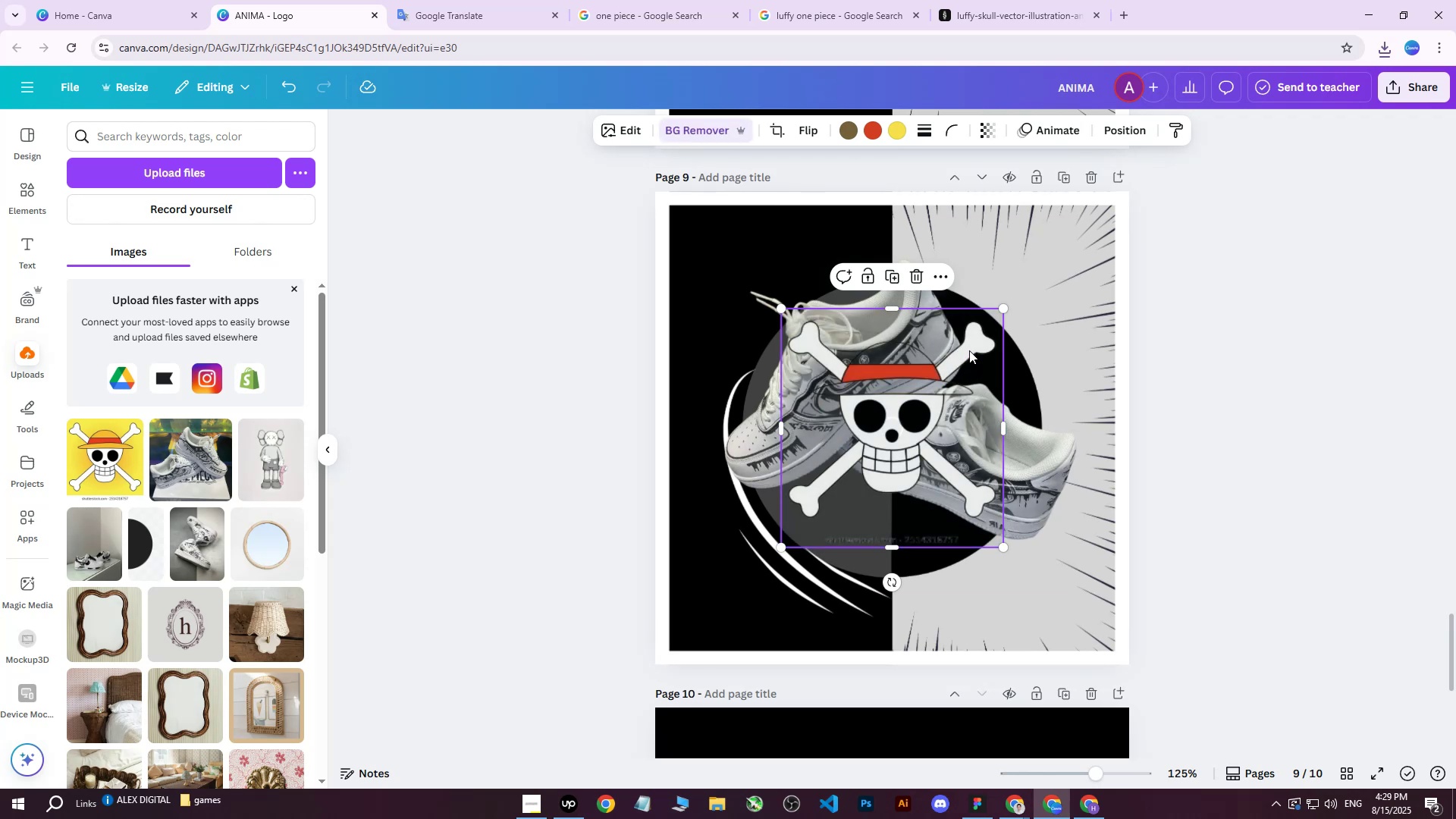 
left_click_drag(start_coordinate=[908, 432], to_coordinate=[766, 309])
 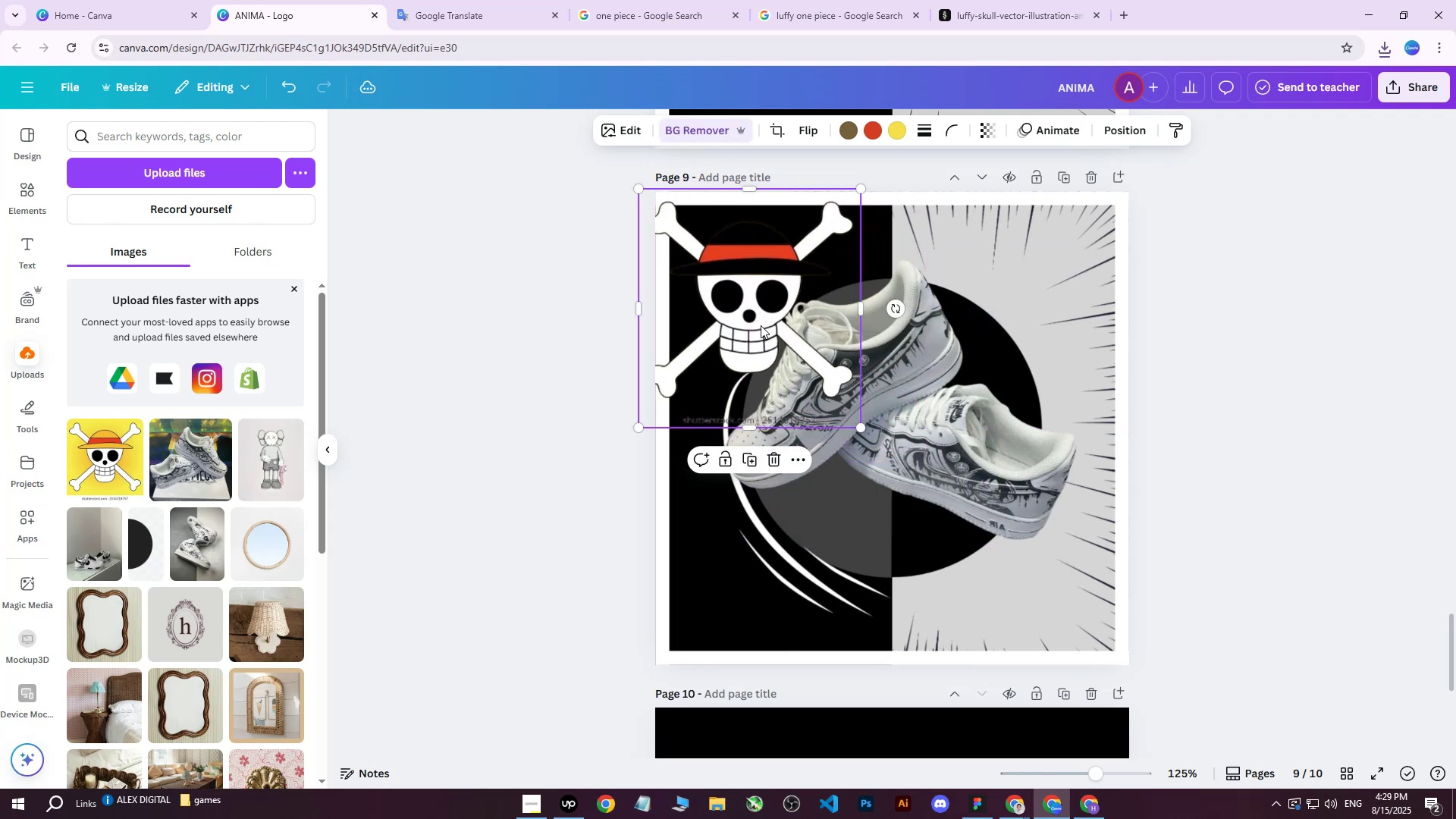 
double_click([761, 325])
 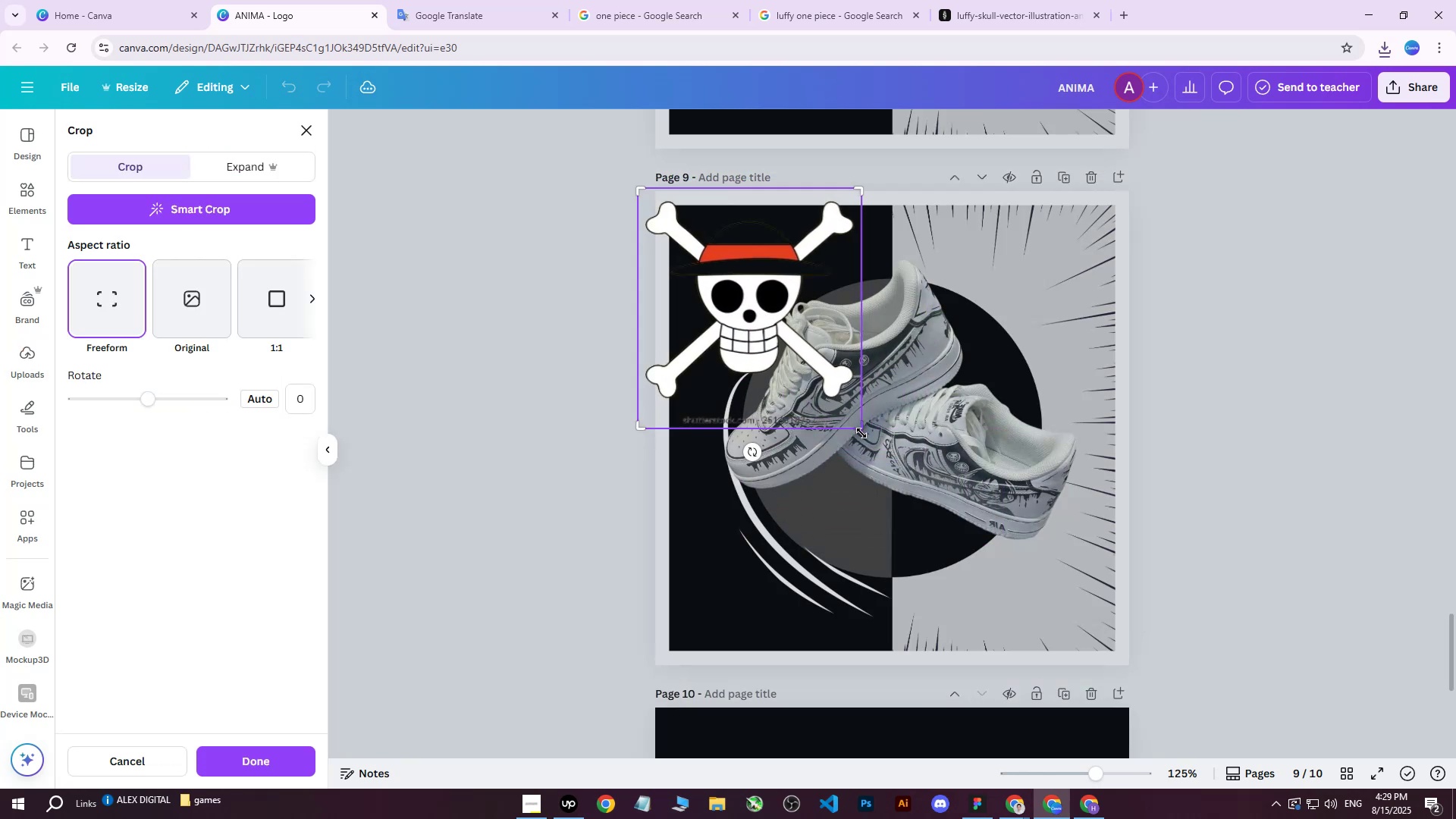 
left_click_drag(start_coordinate=[861, 432], to_coordinate=[867, 407])
 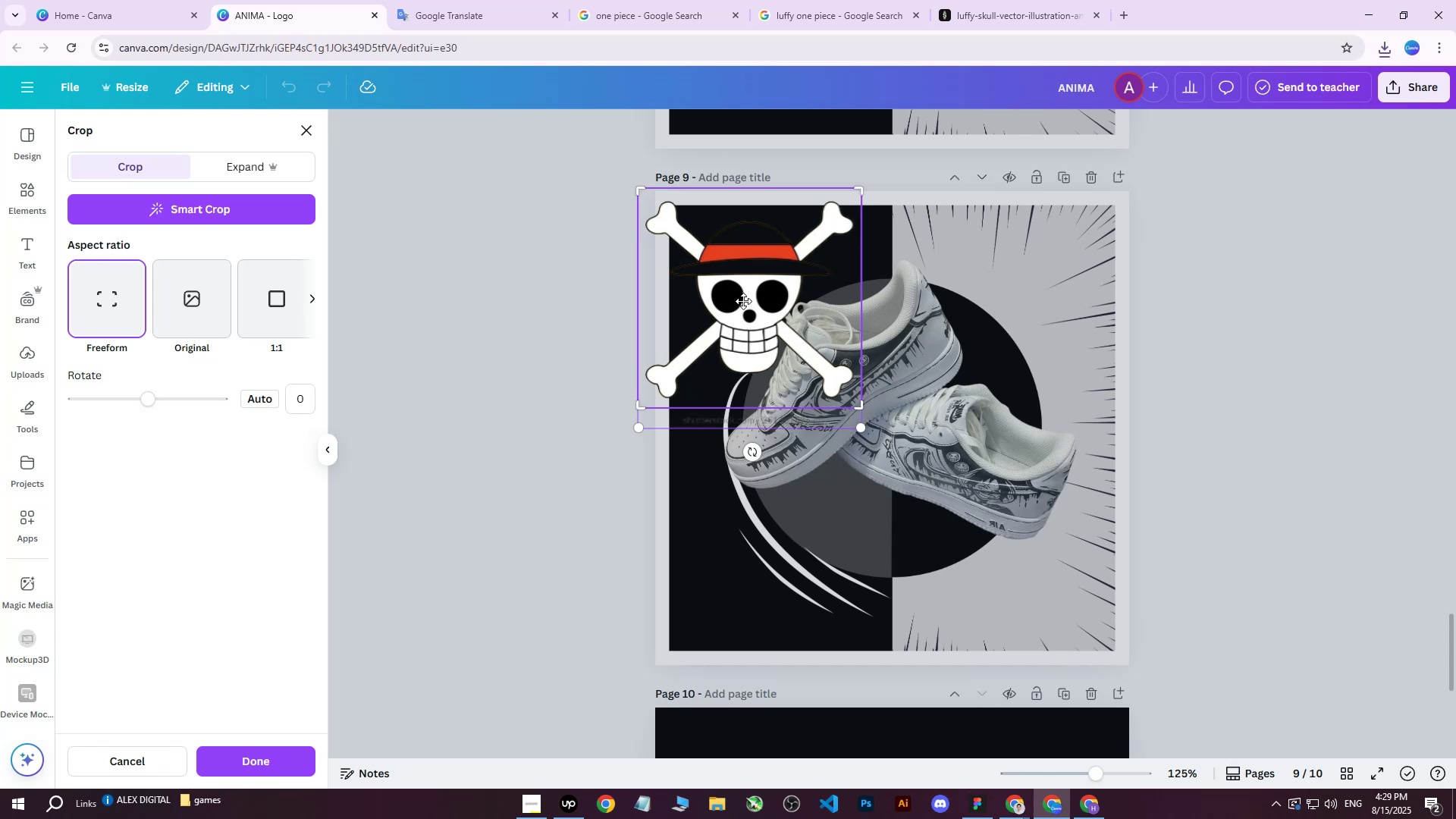 
left_click([545, 303])
 